 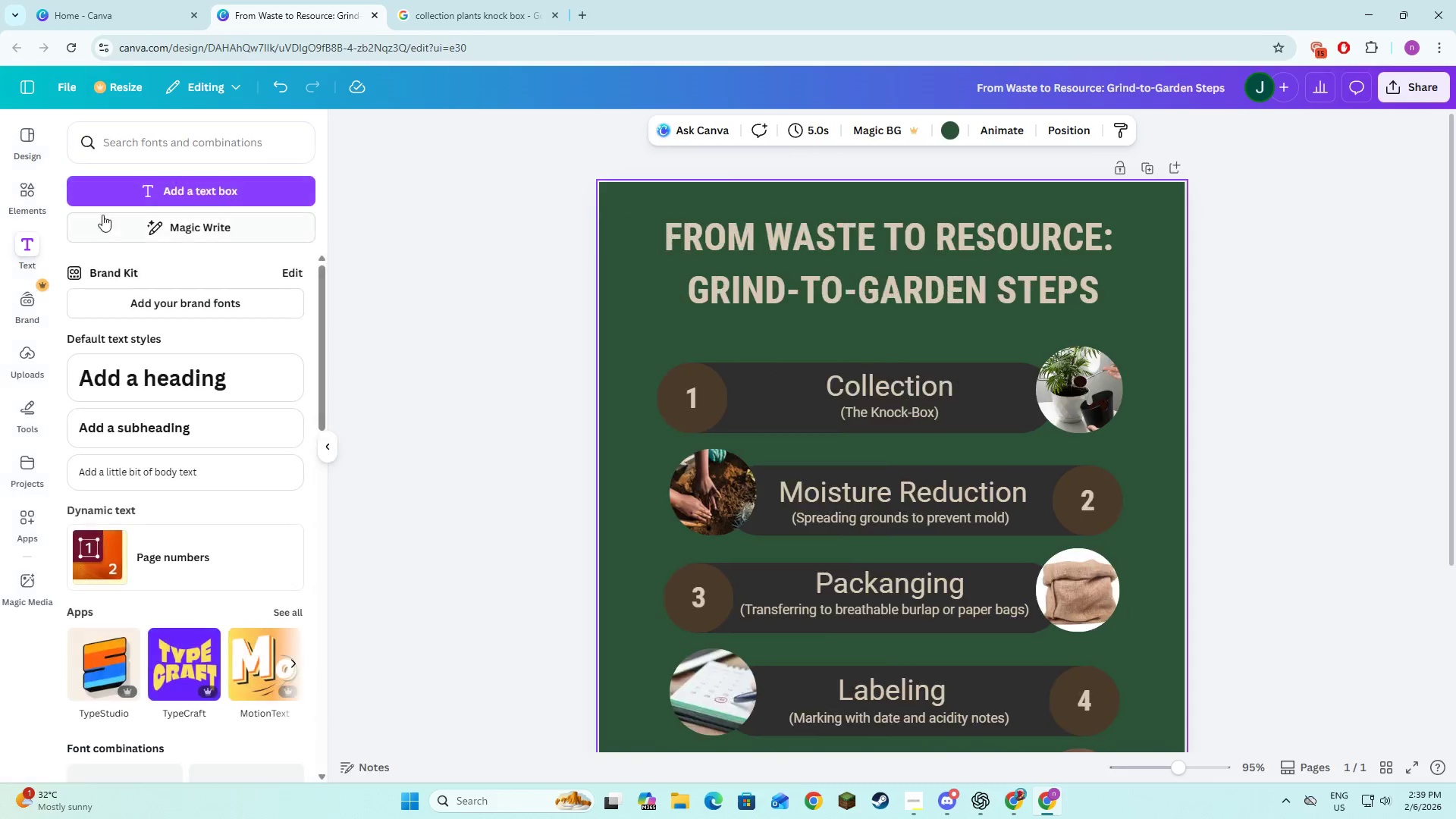 
left_click([124, 199])
 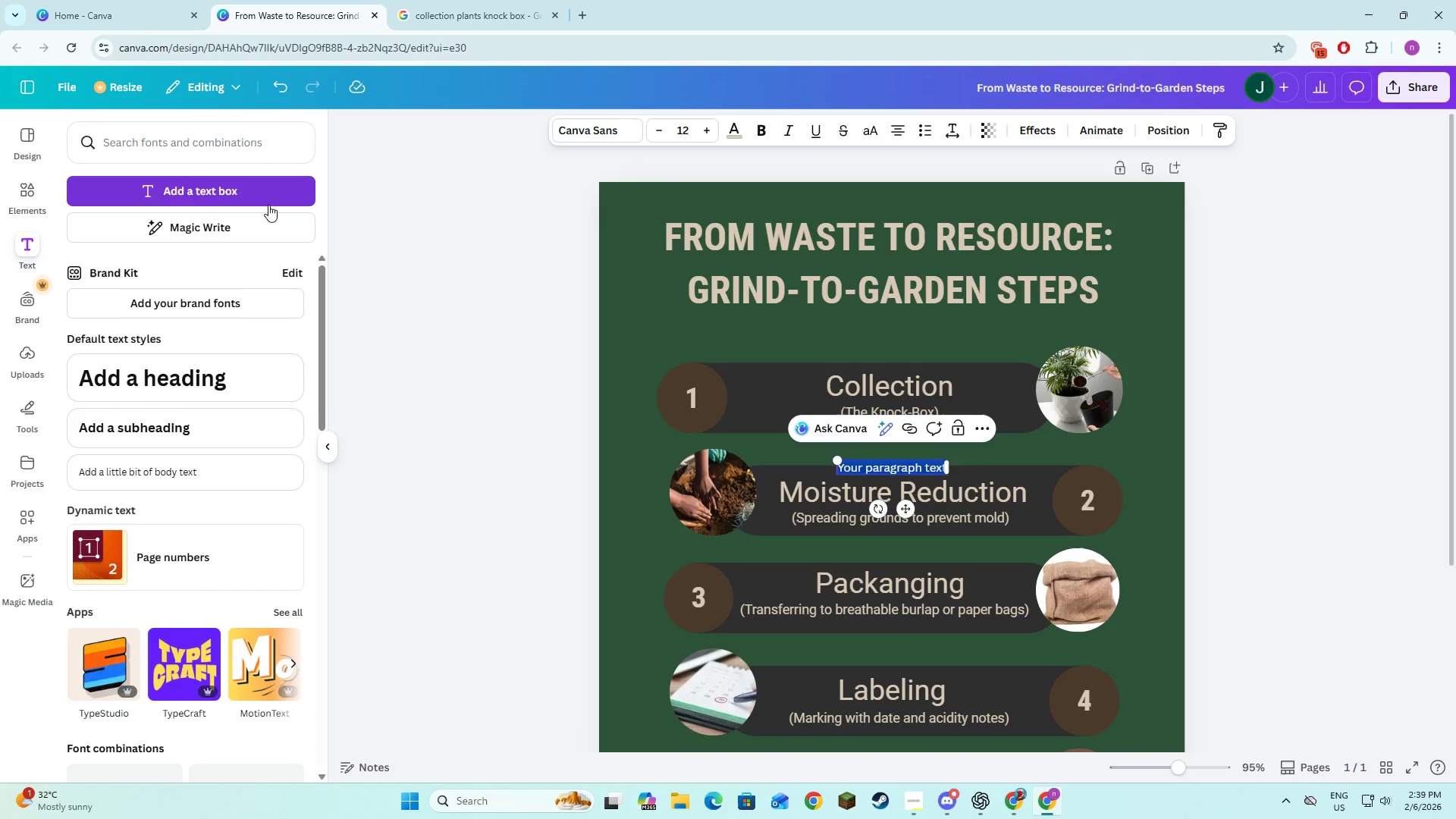 
key(Alt+Tab)
 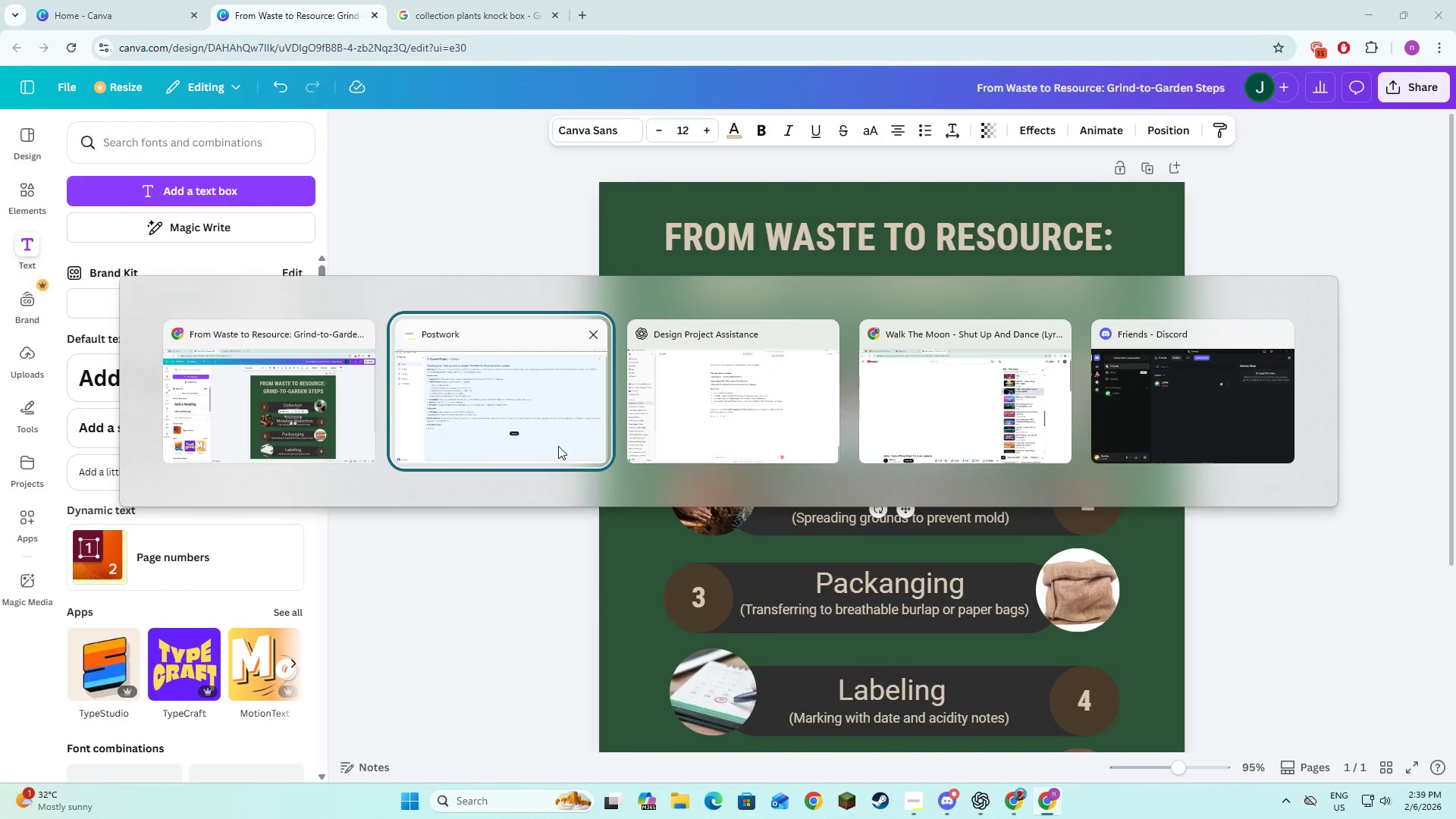 
left_click([673, 424])
 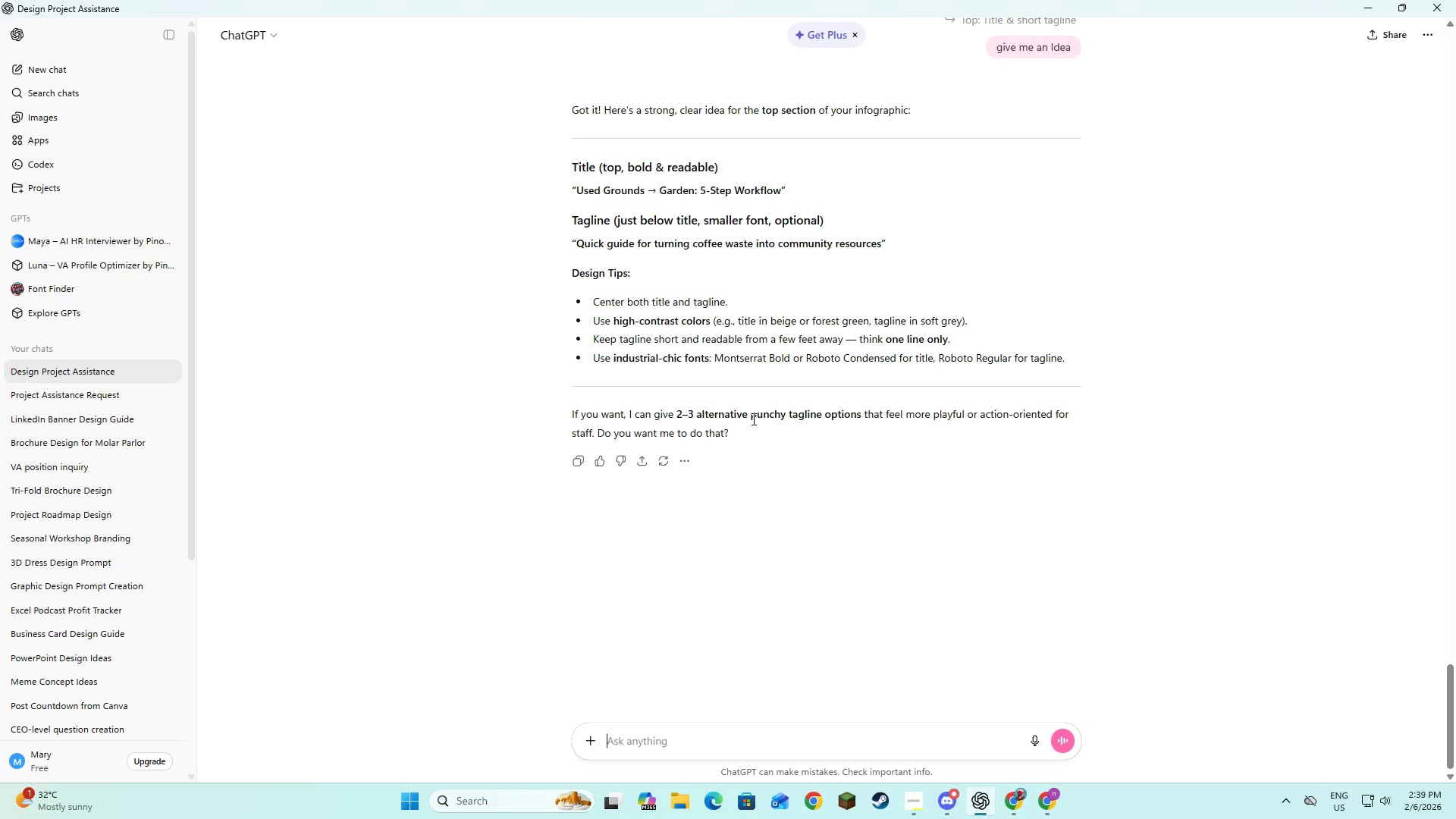 
key(Alt+AltLeft)
 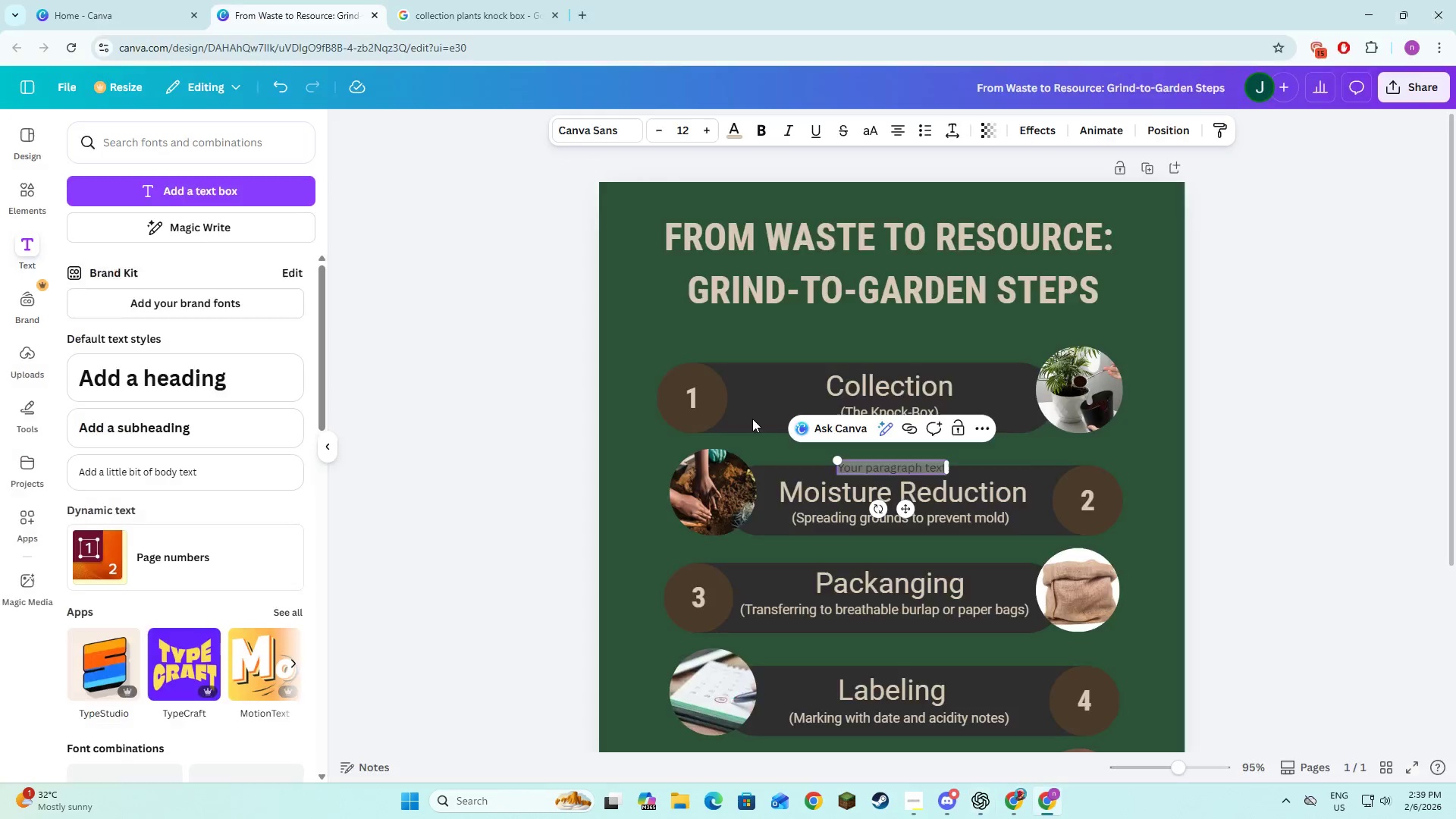 
key(Alt+Tab)
 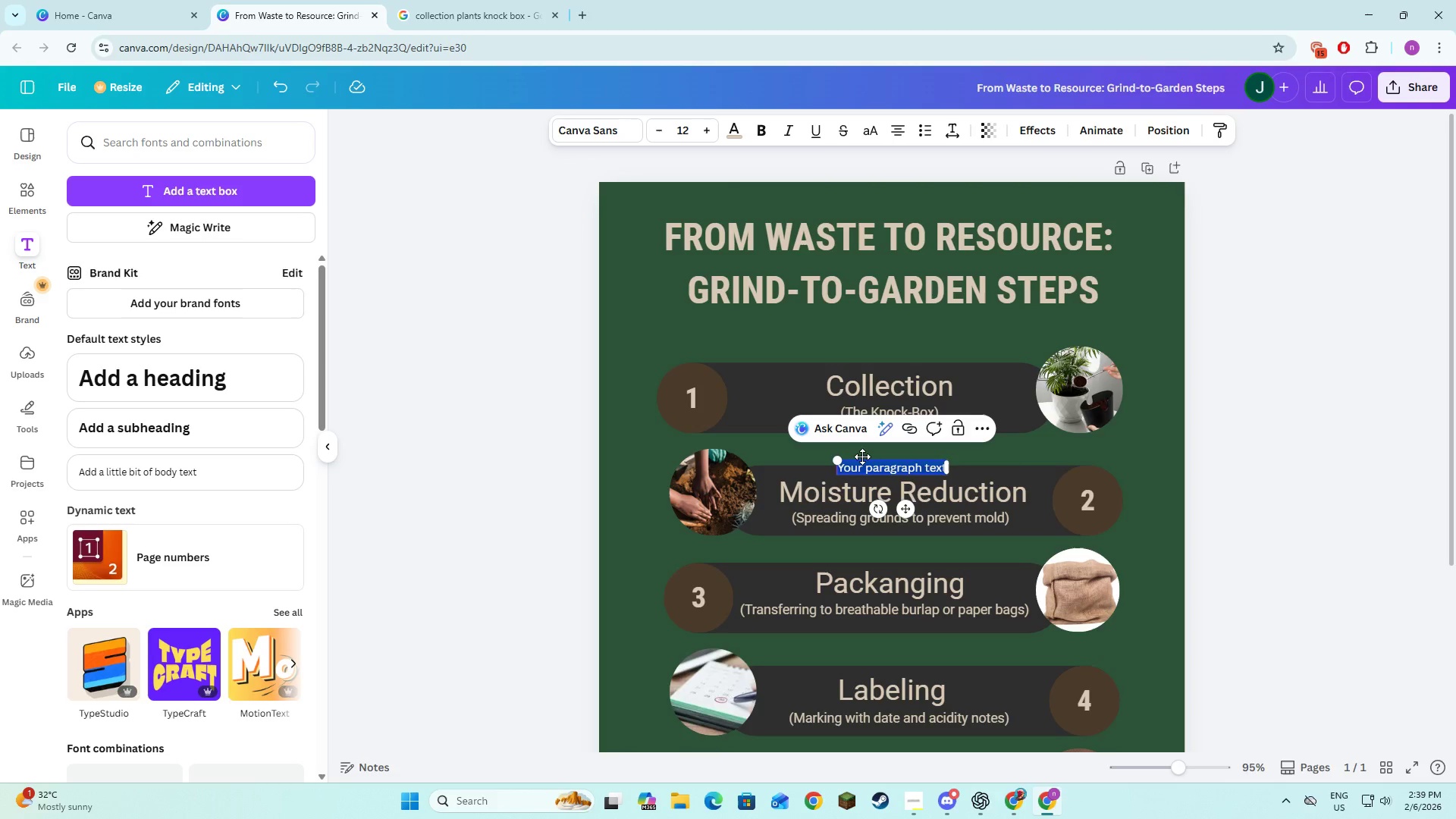 
type(Quick GZuide )
key(Backspace)
key(Backspace)
key(Backspace)
key(Backspace)
key(Backspace)
key(Backspace)
type(uide )
 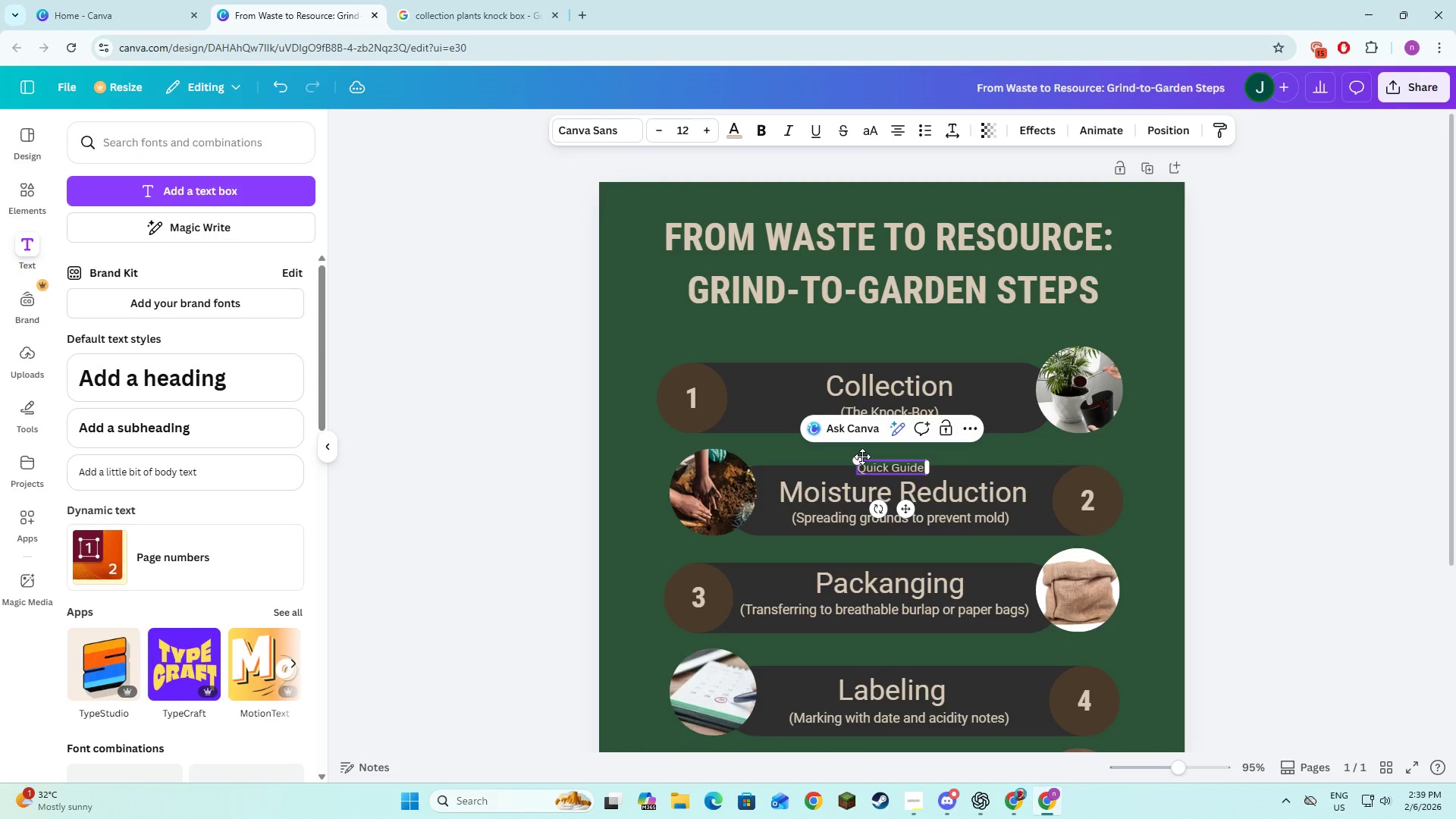 
key(Alt+AltLeft)
 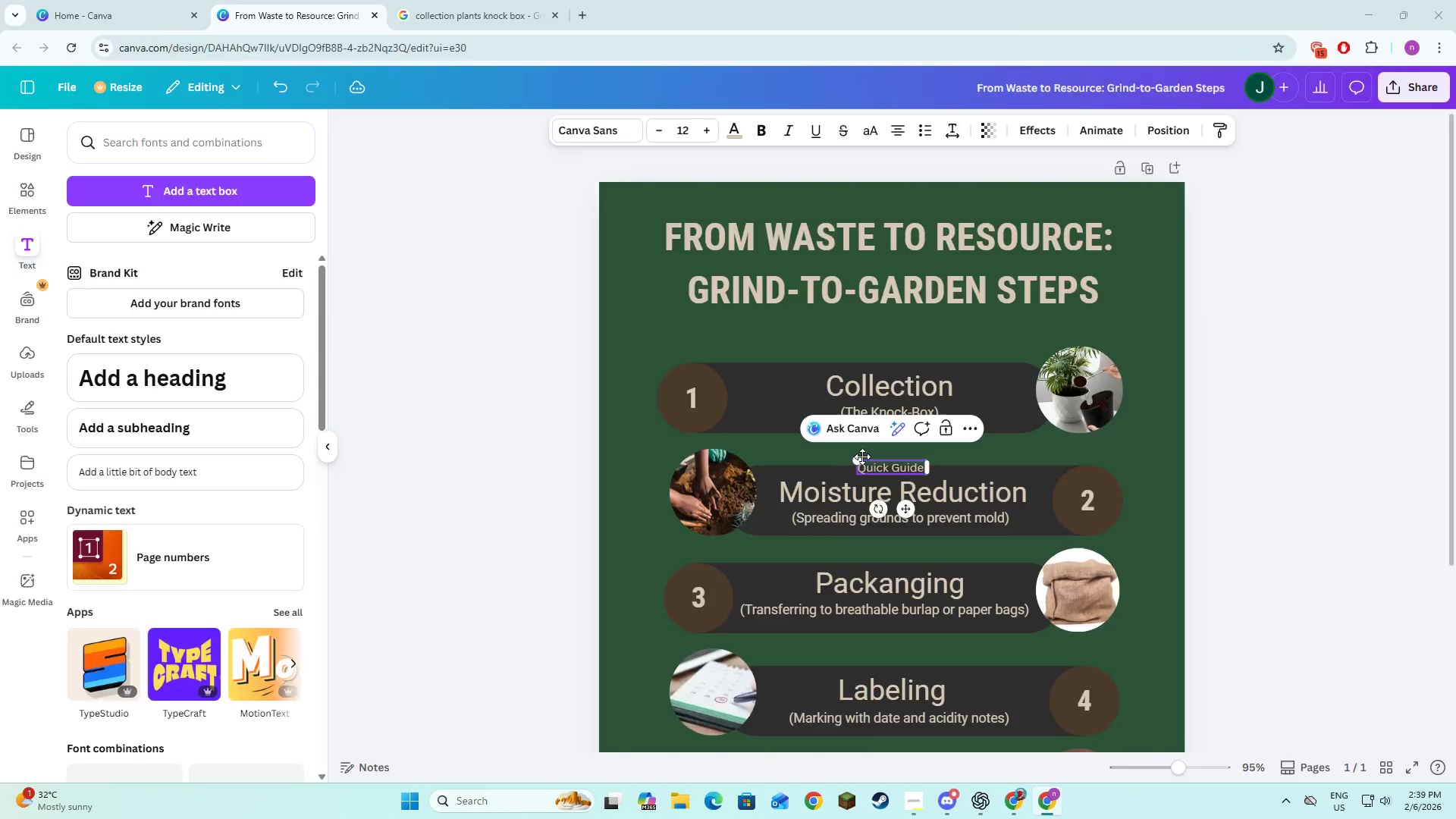 
key(Alt+Tab)
 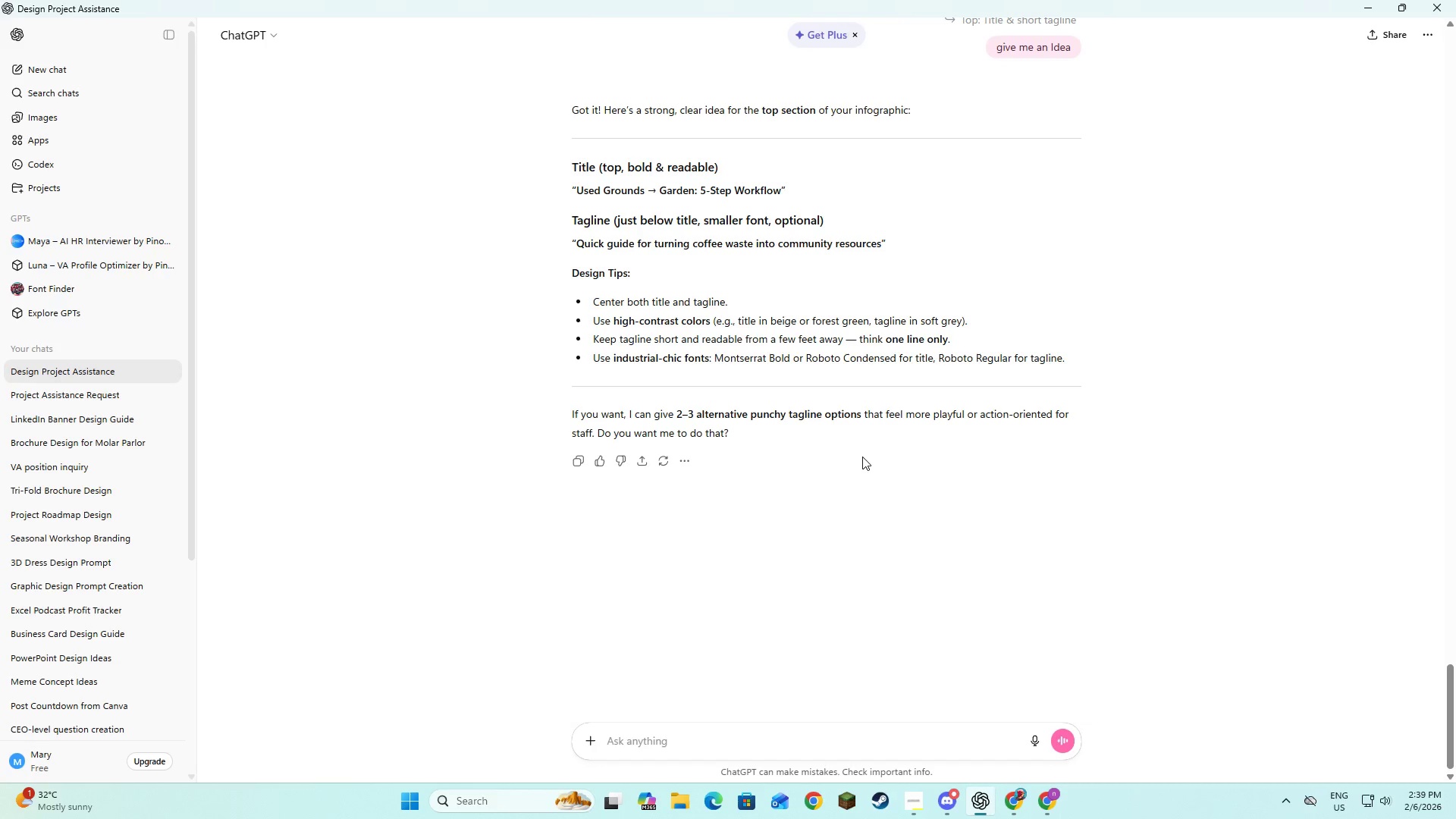 
key(Alt+AltLeft)
 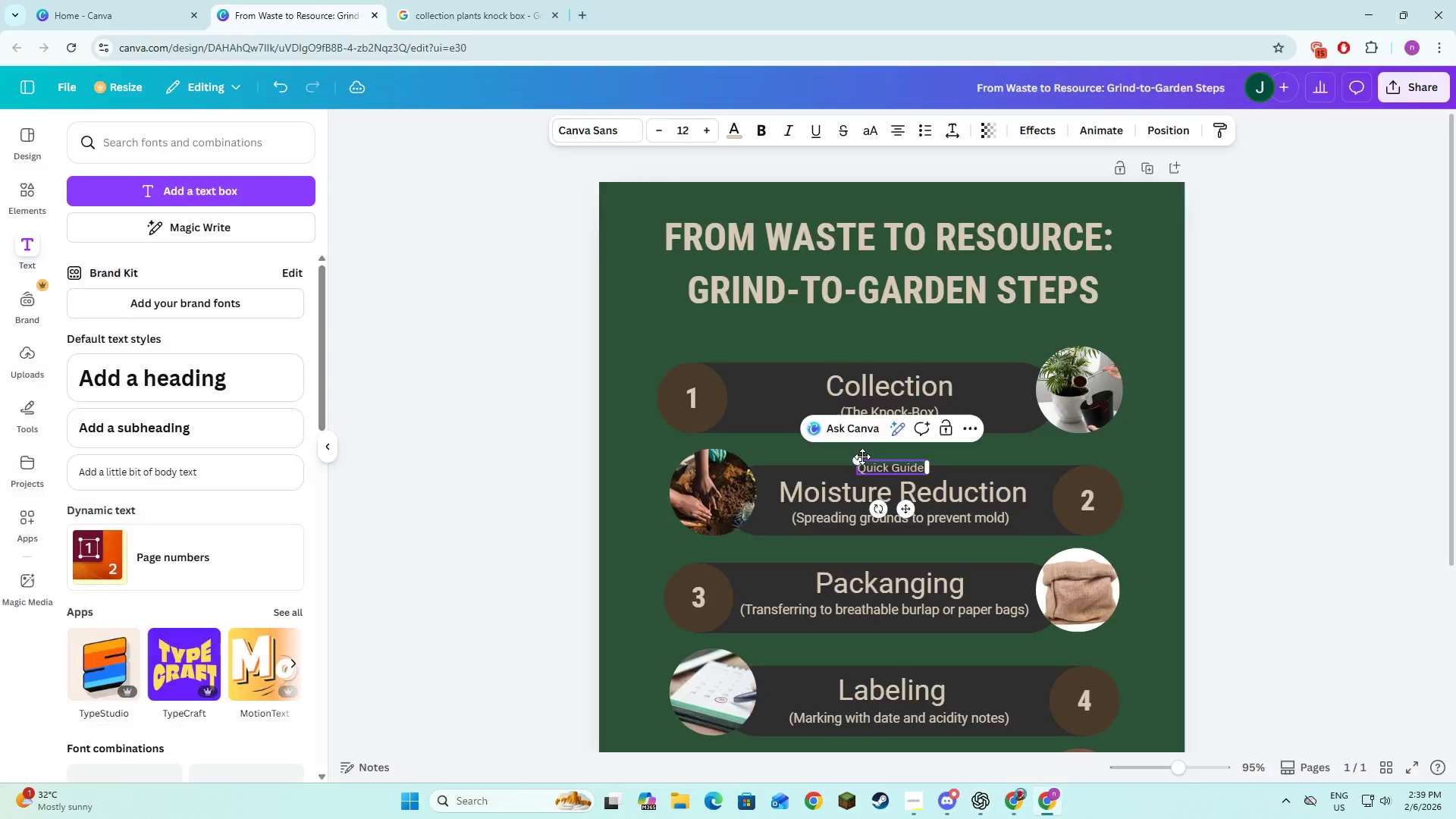 
key(Tab)
type(for turning coffee )
 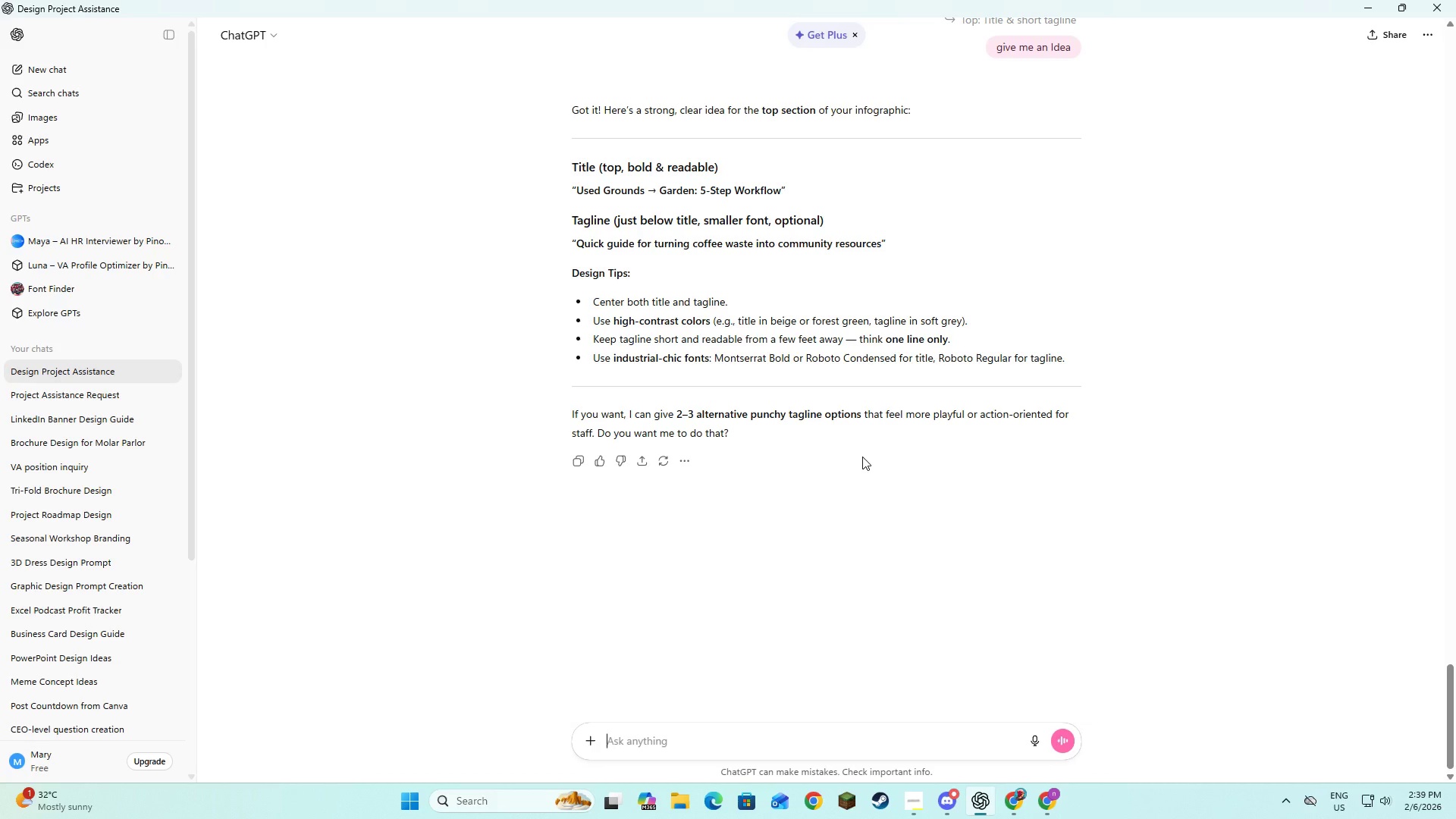 
 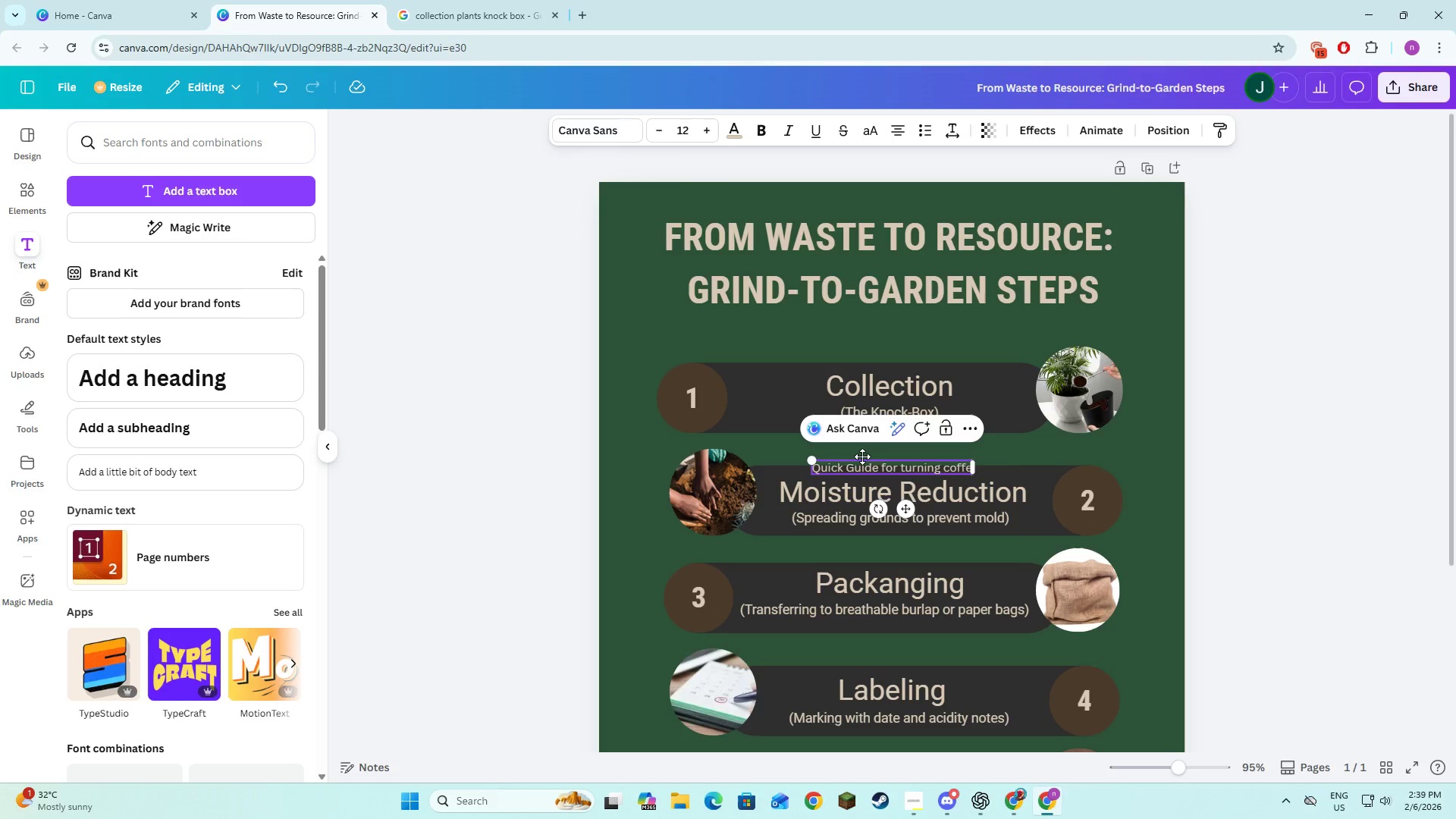 
key(Alt+AltLeft)
 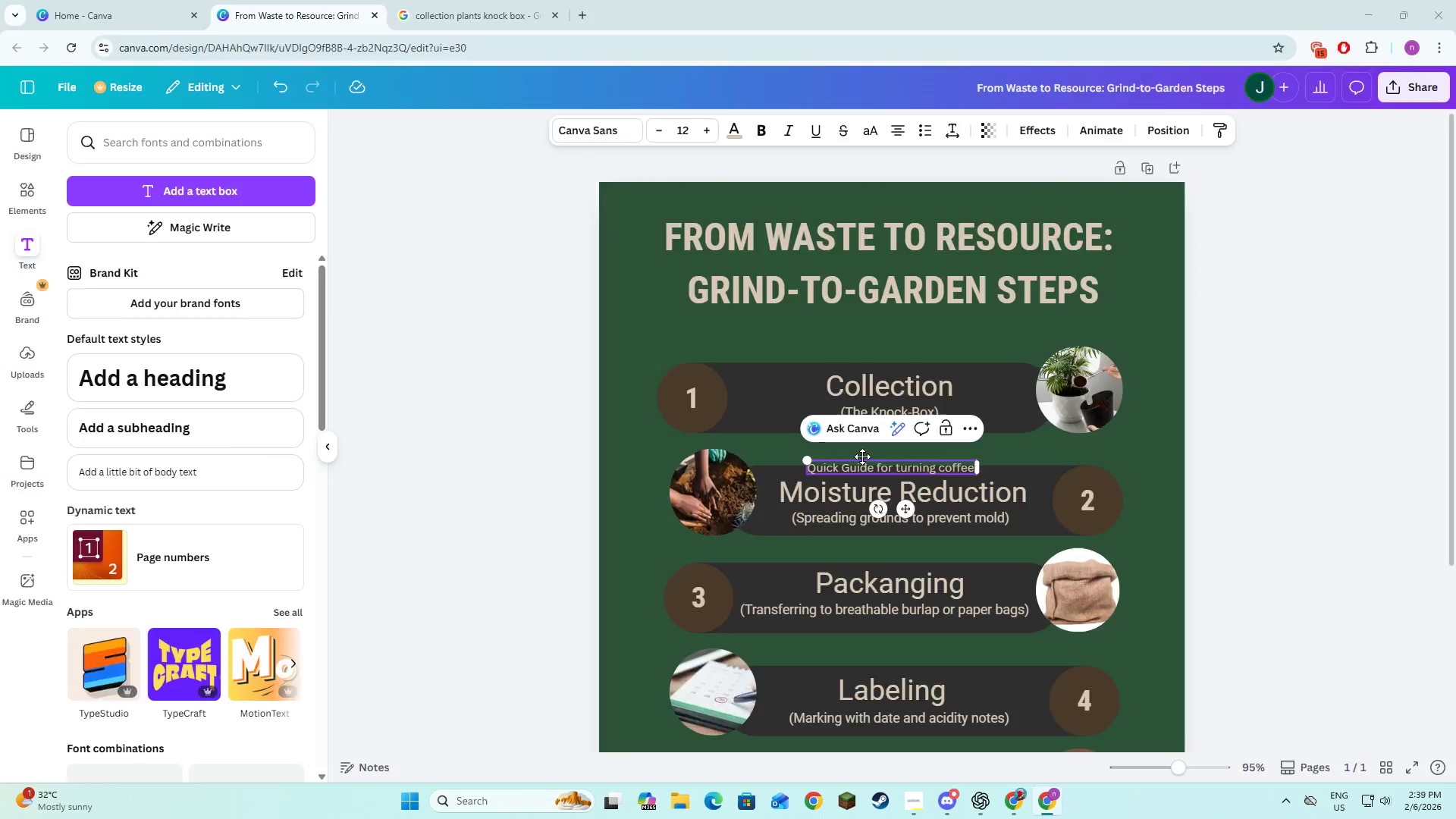 
key(Alt+Tab)
 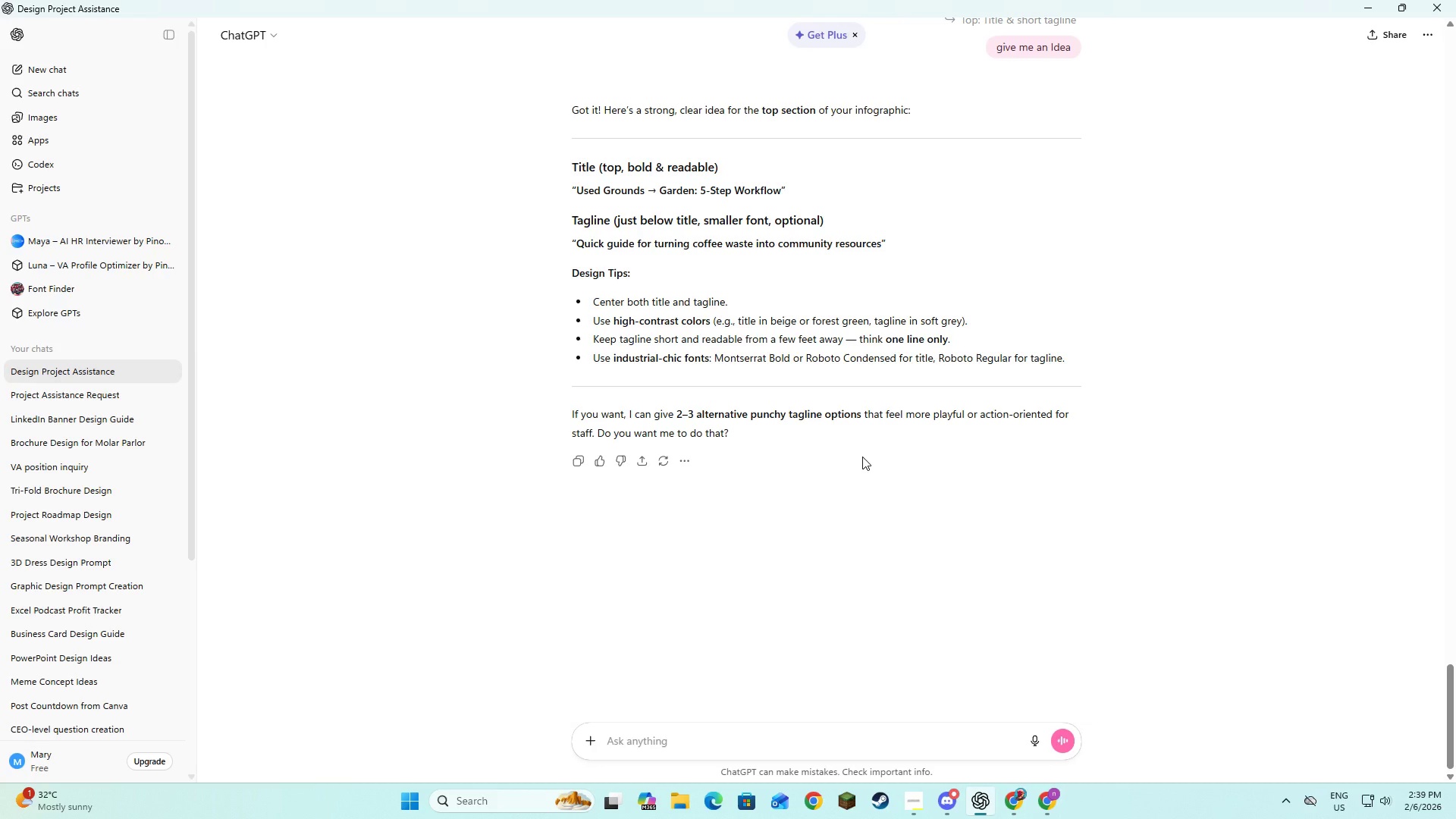 
key(Alt+AltLeft)
 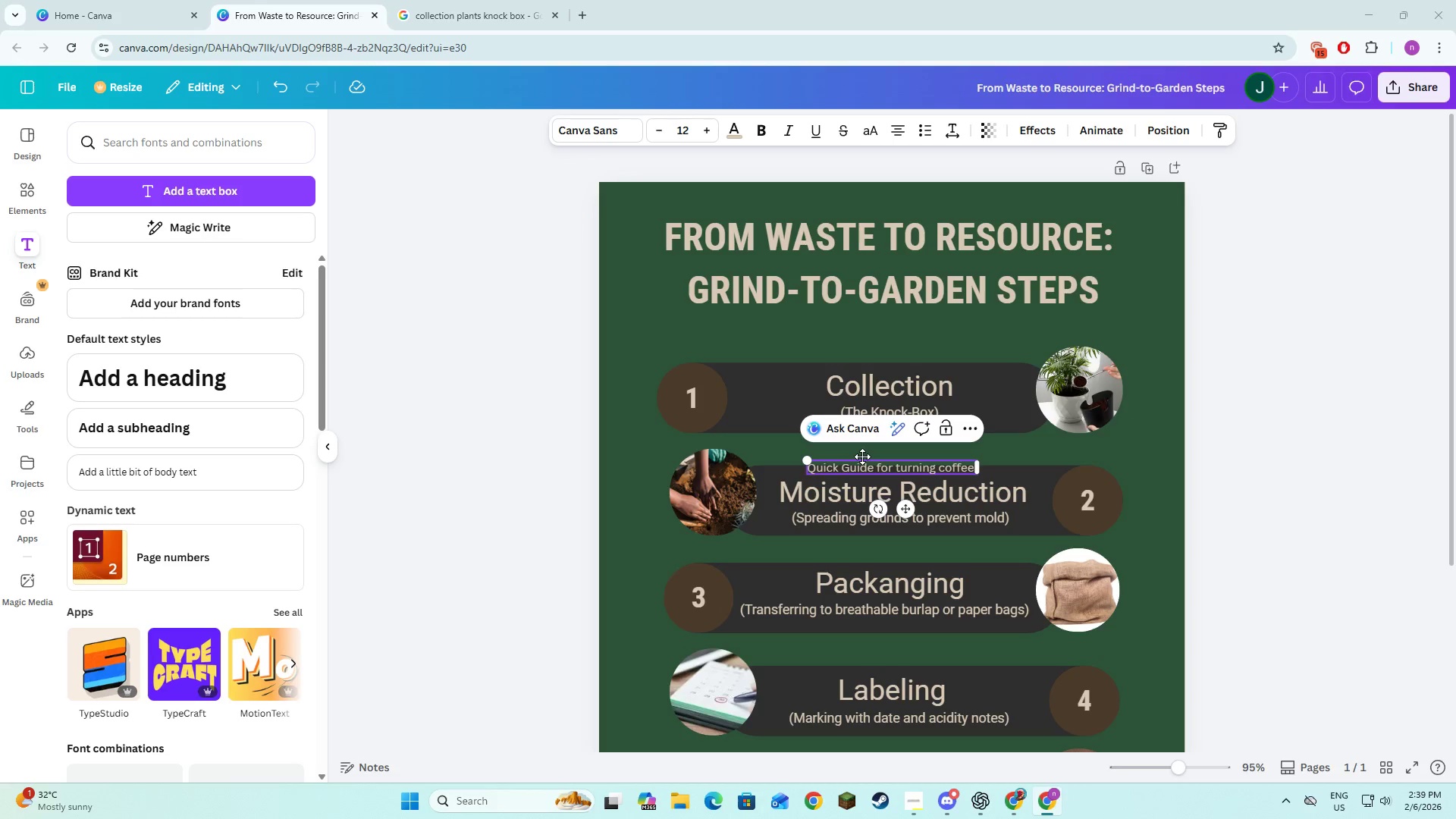 
key(Tab)
type(waste into )
 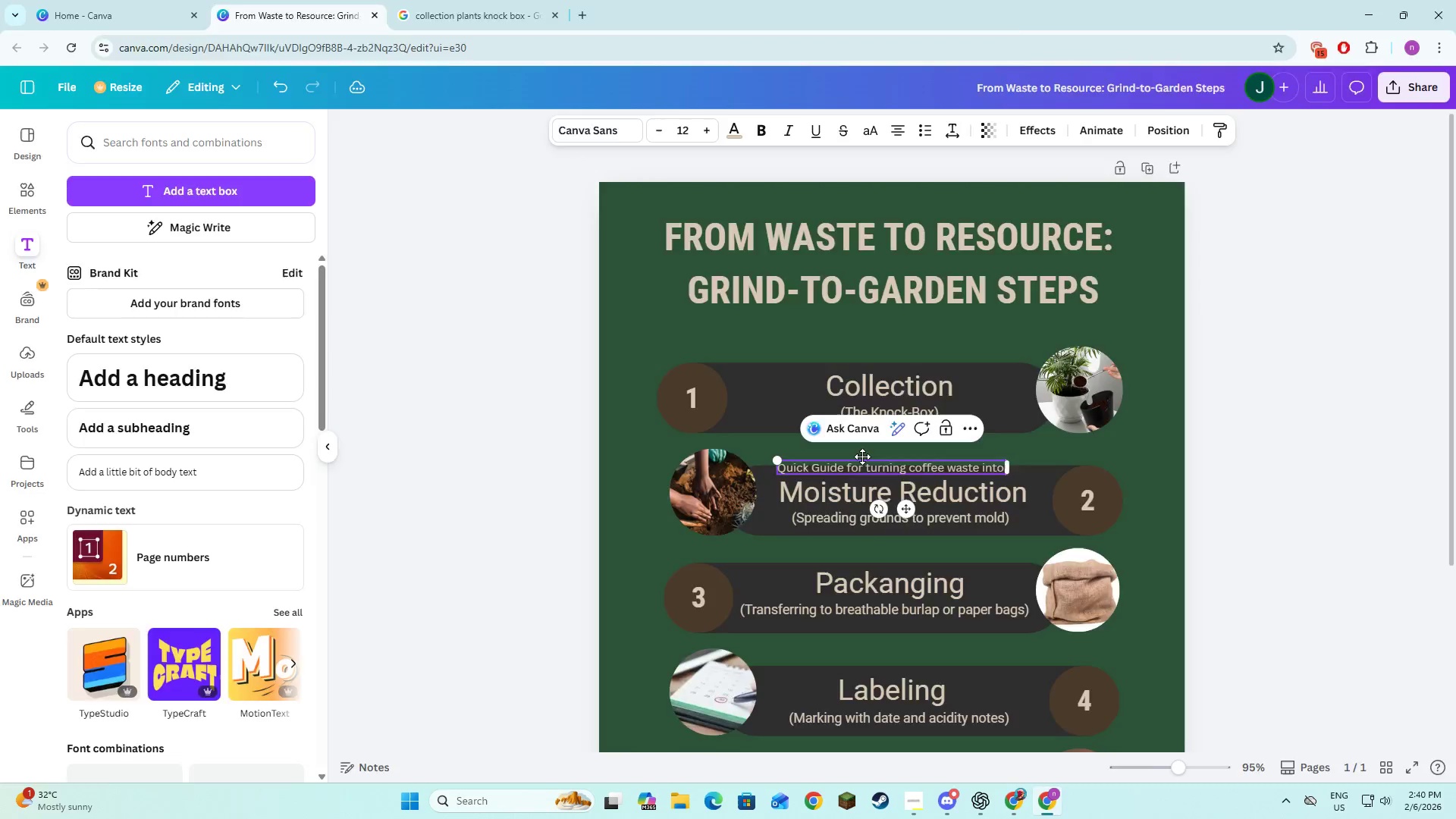 
key(Alt+AltLeft)
 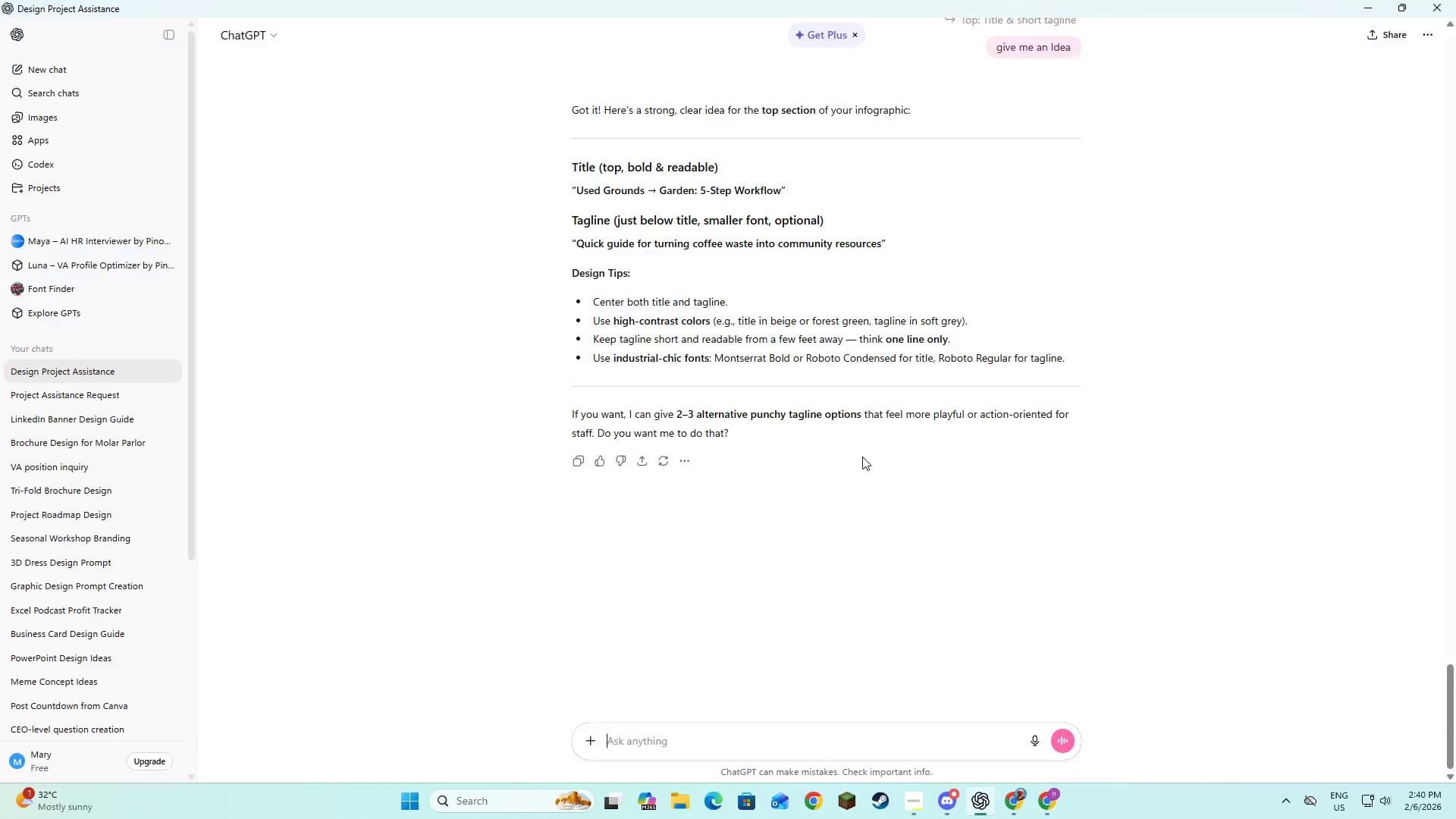 
key(Alt+Tab)
 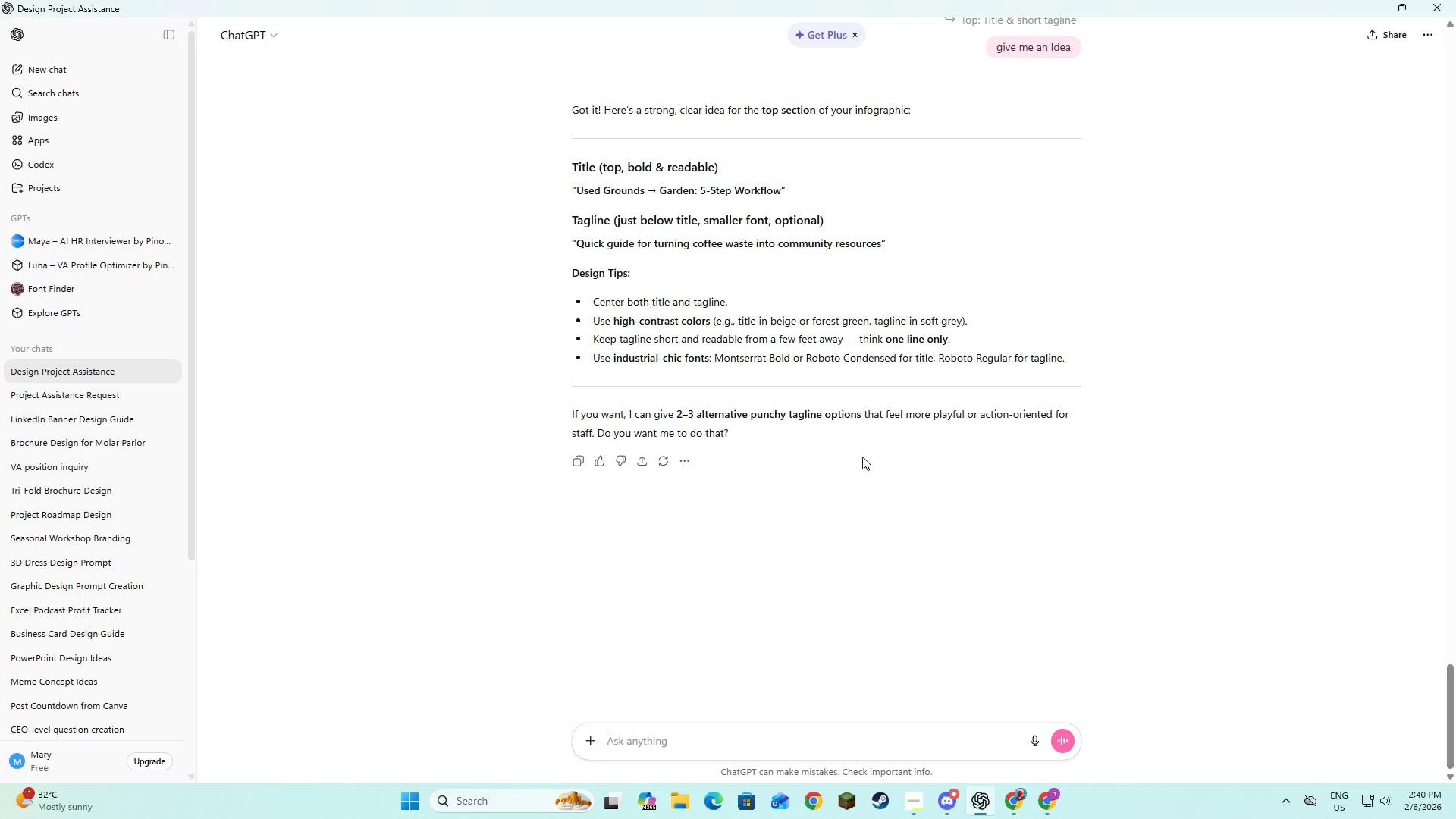 
key(Alt+AltLeft)
 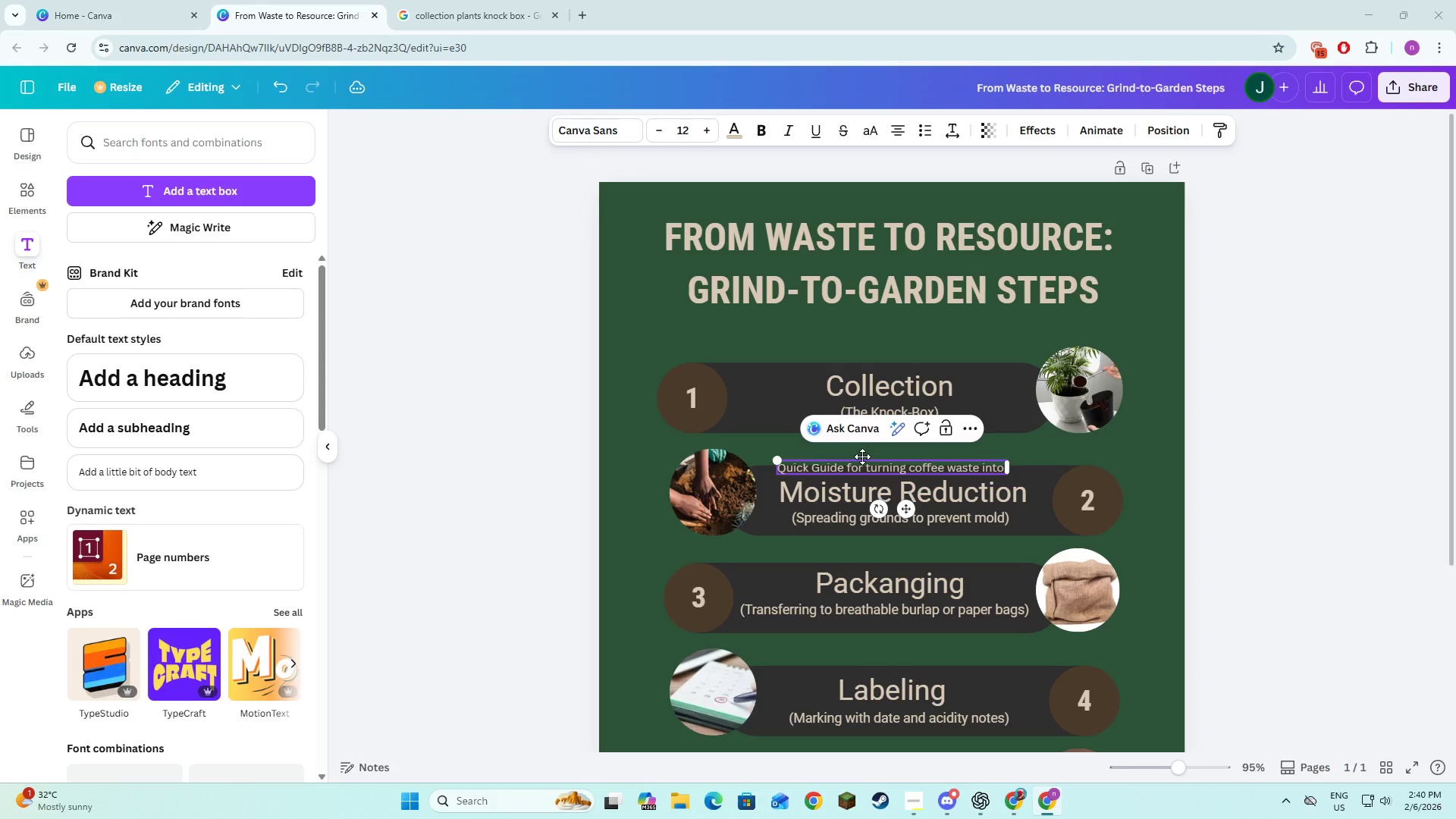 
key(Tab)
type(community resources)
 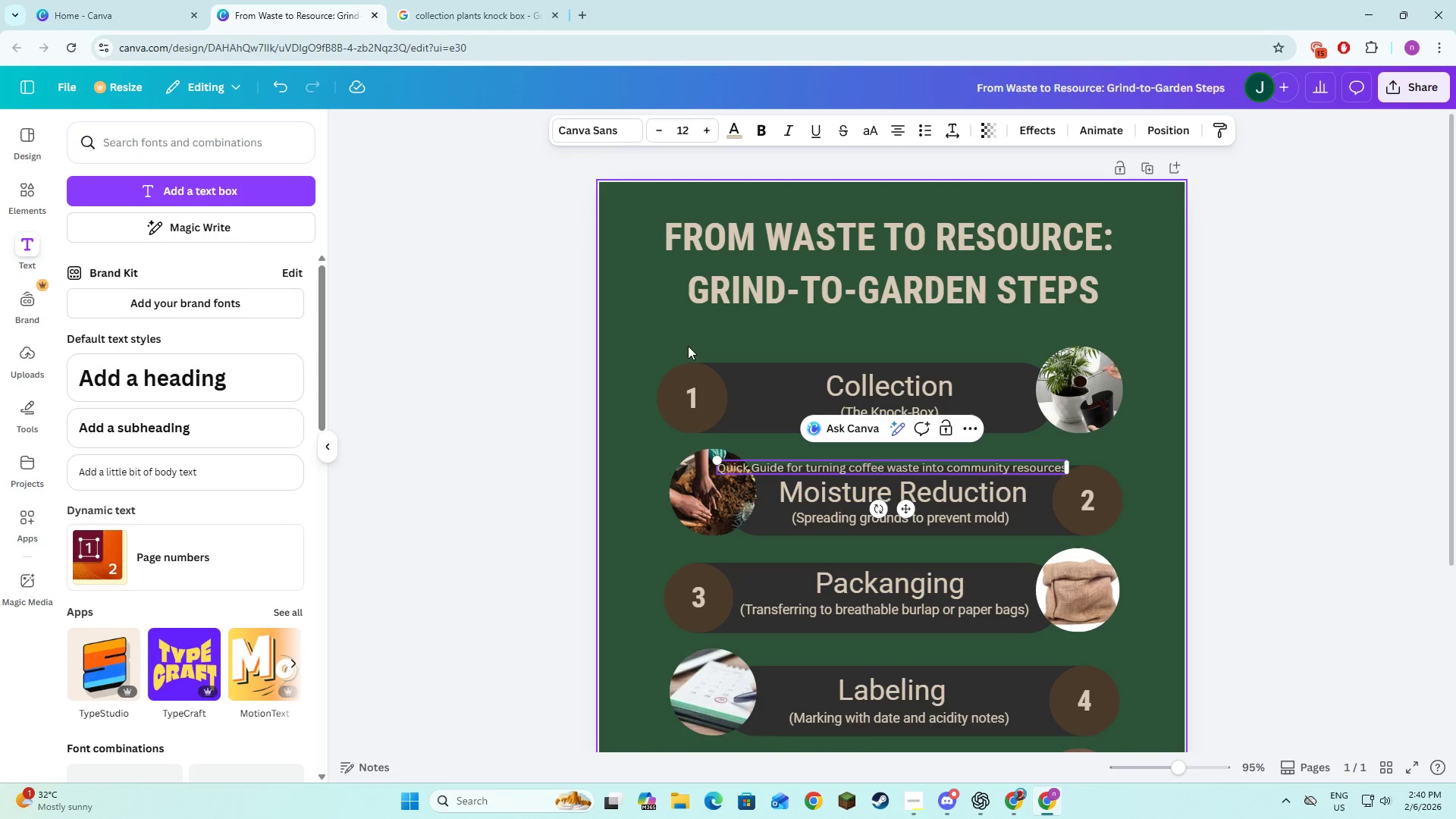 
left_click([609, 140])
 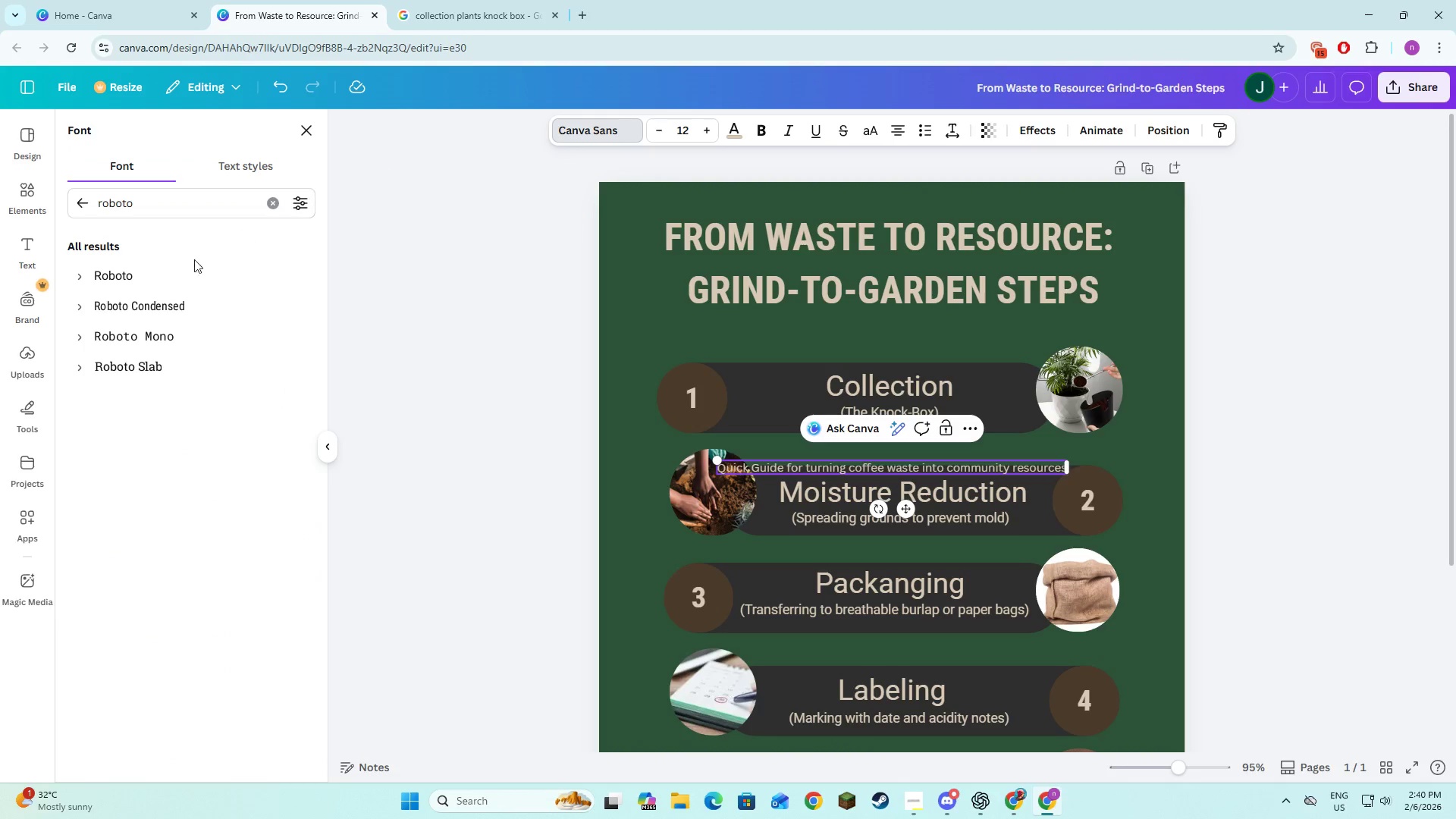 
left_click([177, 276])
 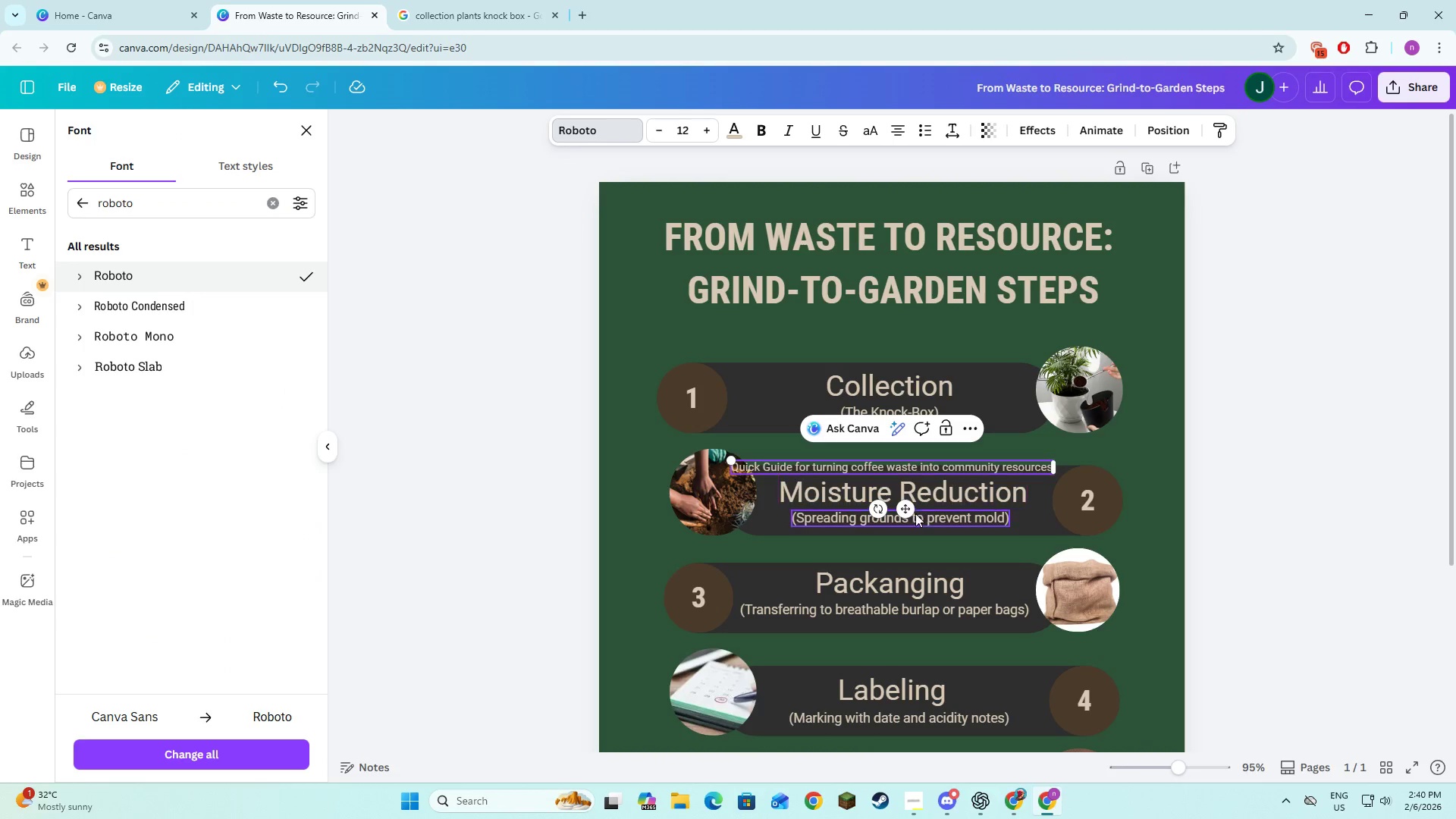 
left_click_drag(start_coordinate=[906, 512], to_coordinate=[903, 376])
 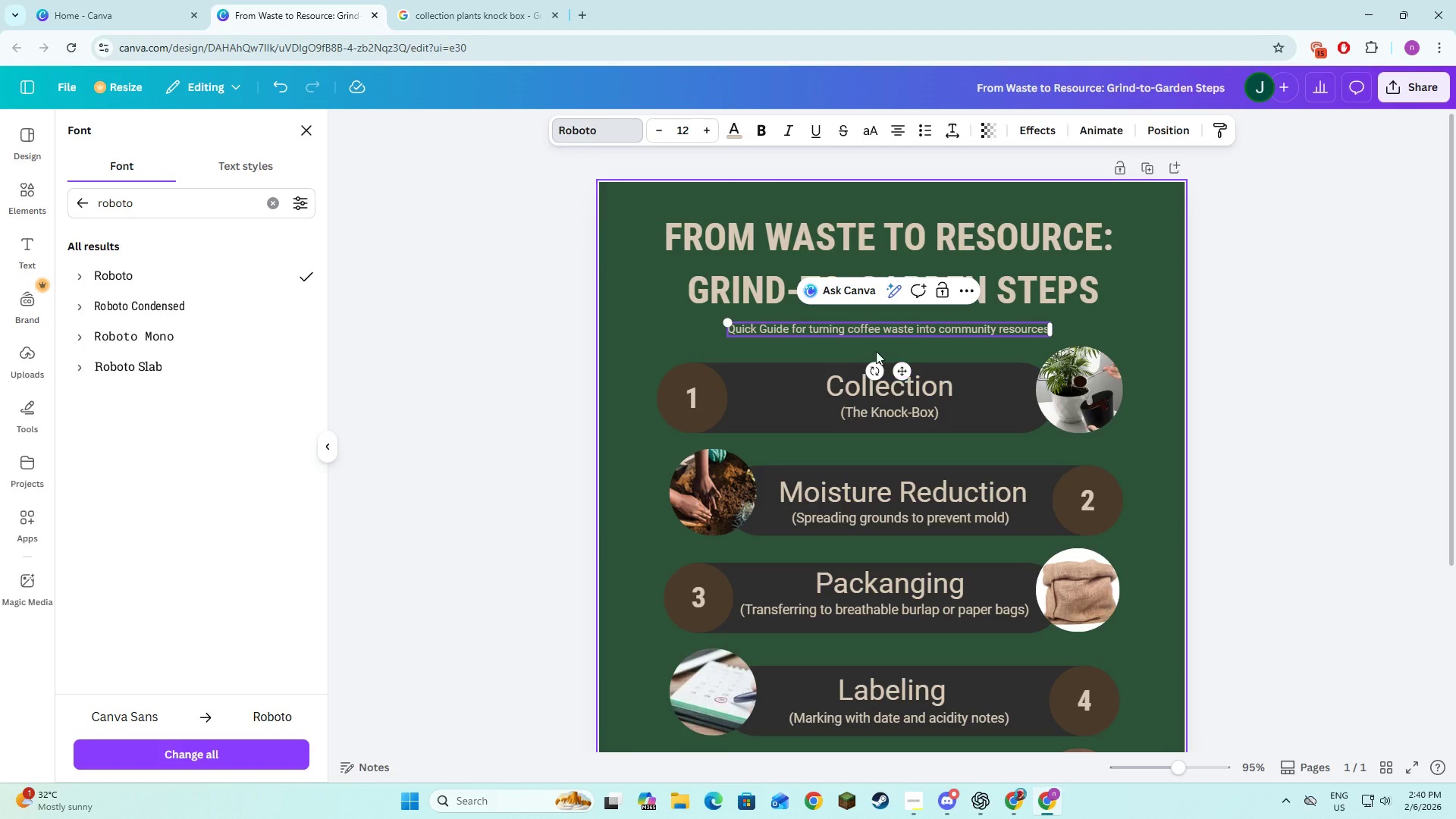 
key(Alt+AltLeft)
 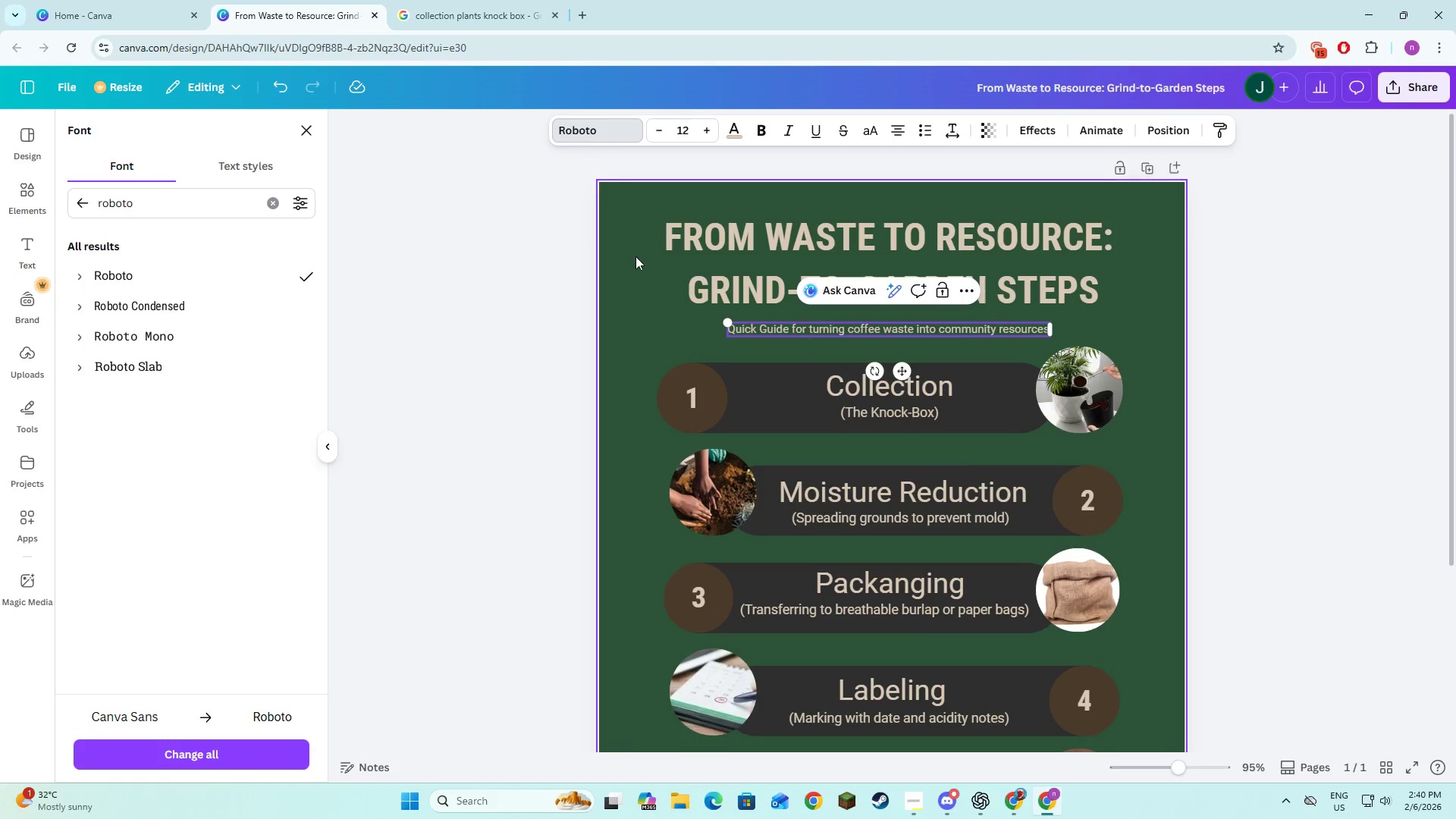 
key(Alt+Tab)
 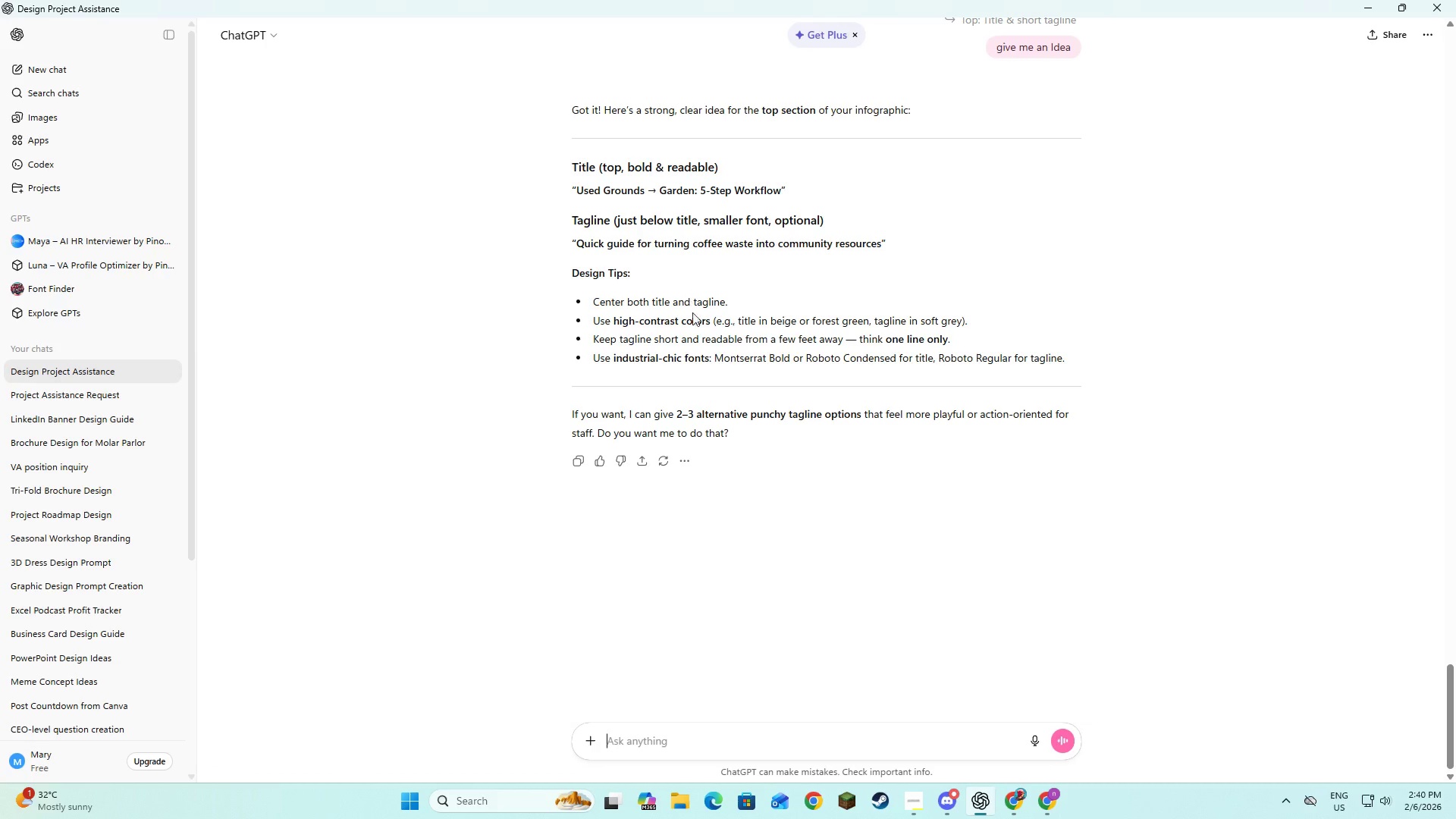 
scroll: coordinate [692, 314], scroll_direction: up, amount: 20.0
 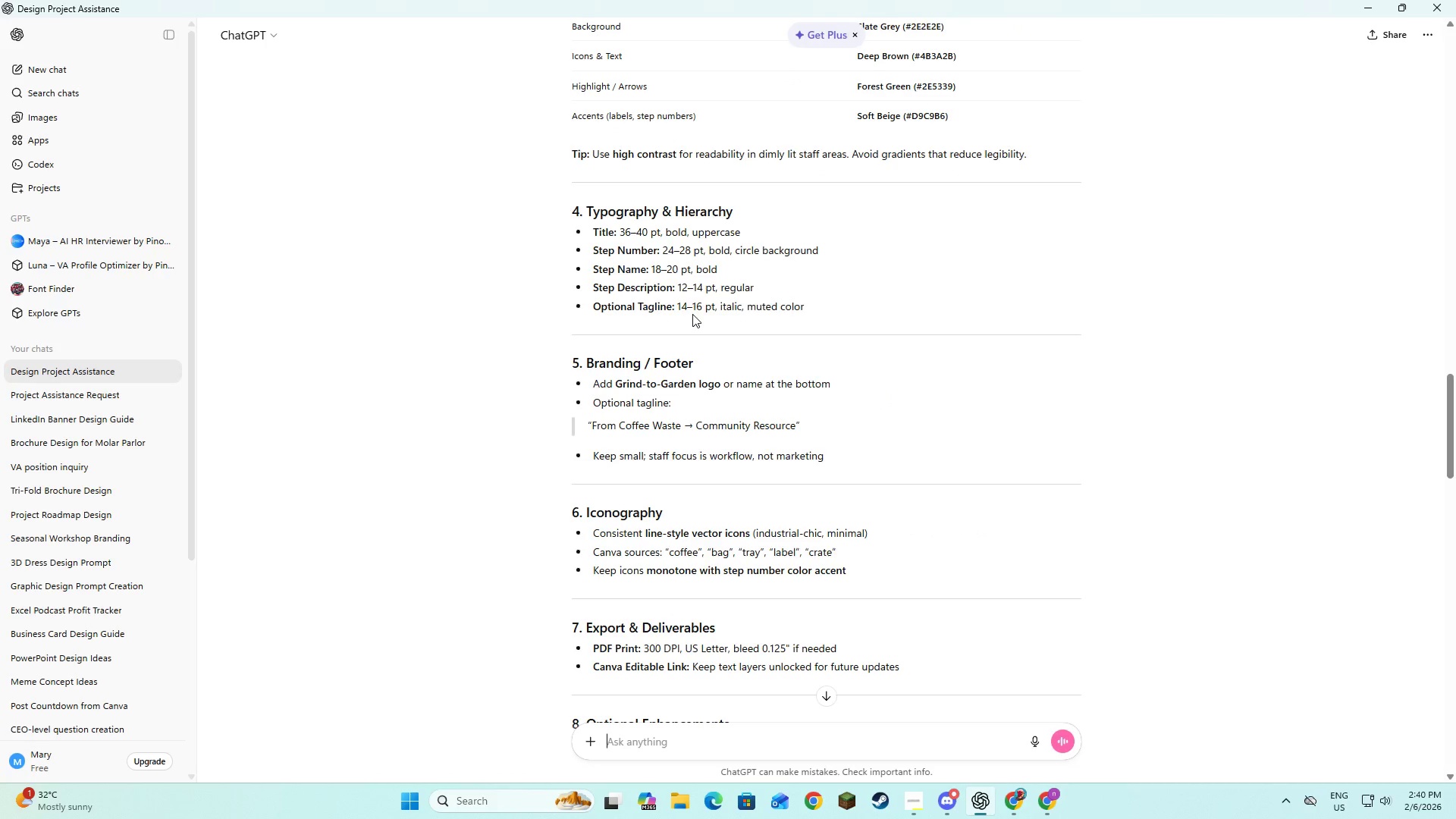 
wait(5.98)
 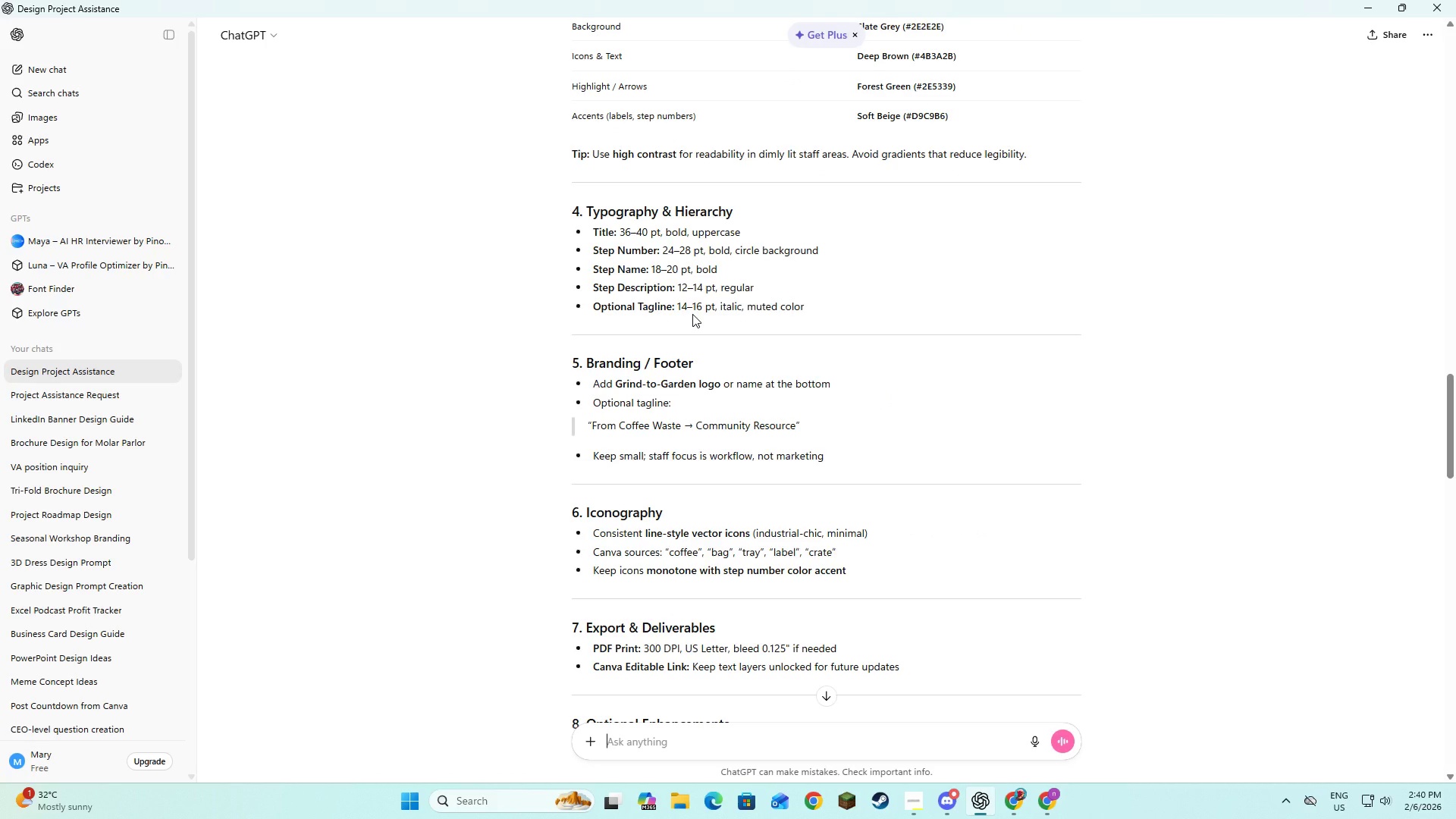 
key(Alt+AltLeft)
 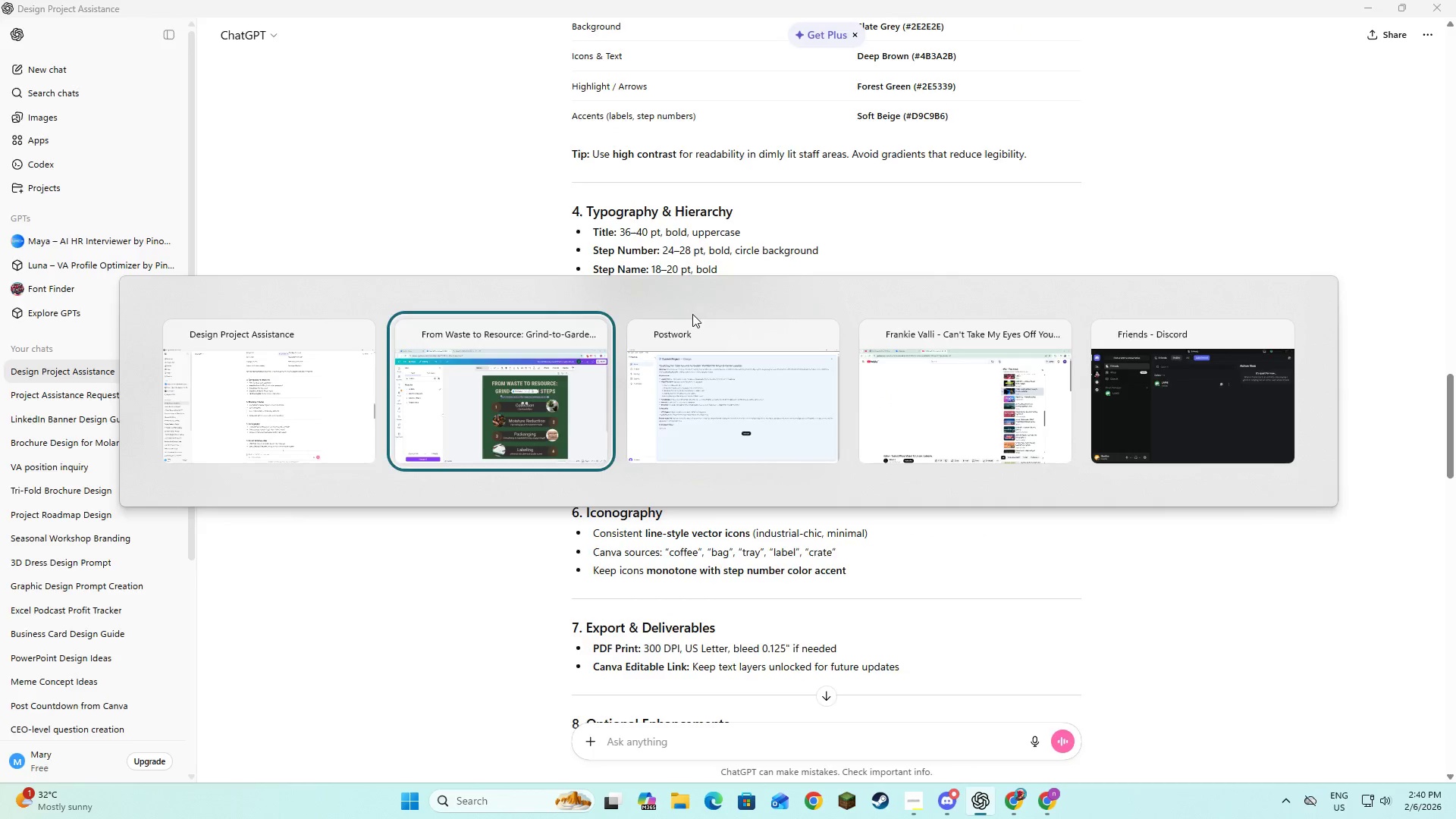 
key(Alt+Tab)
 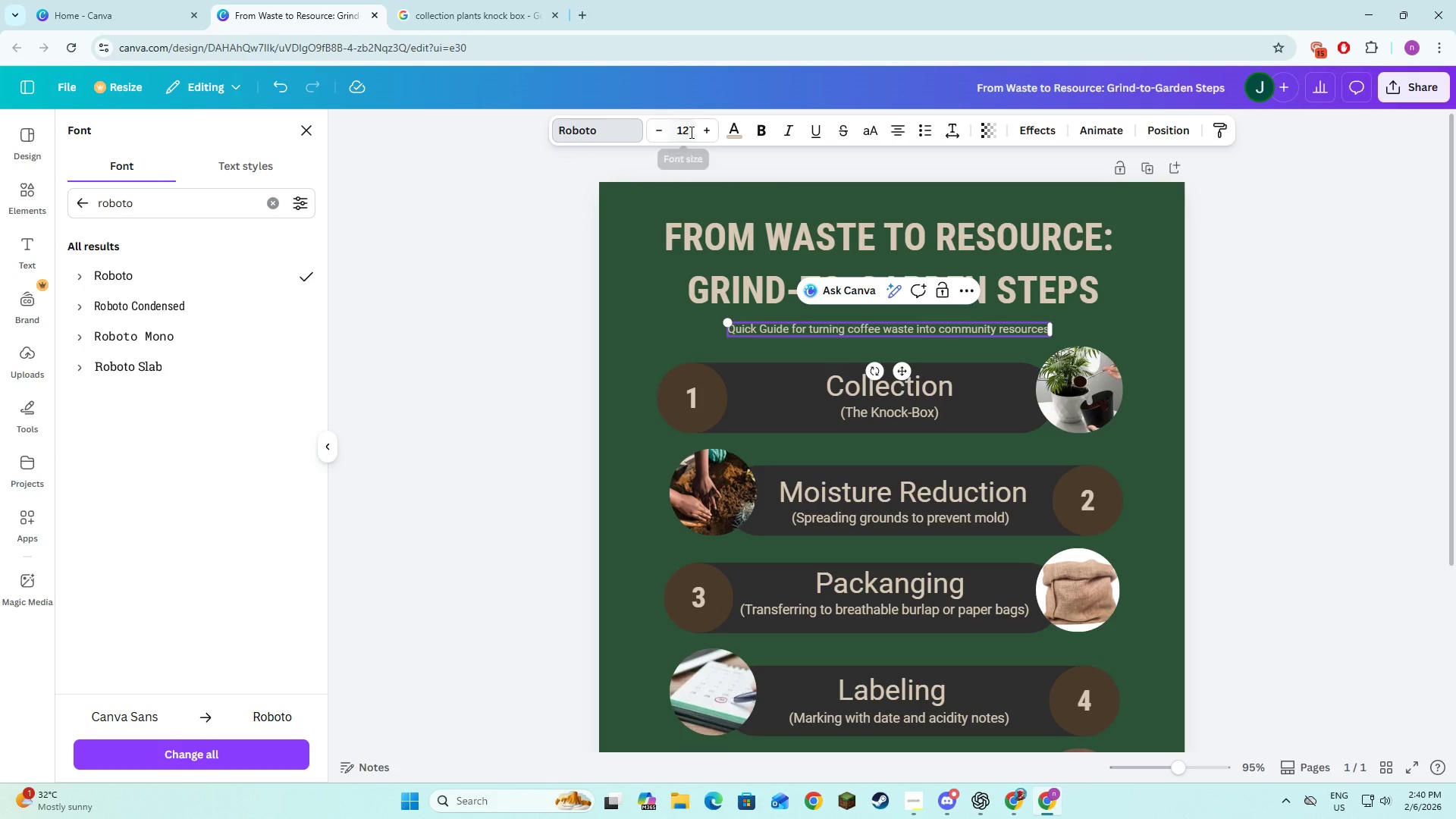 
double_click([699, 132])
 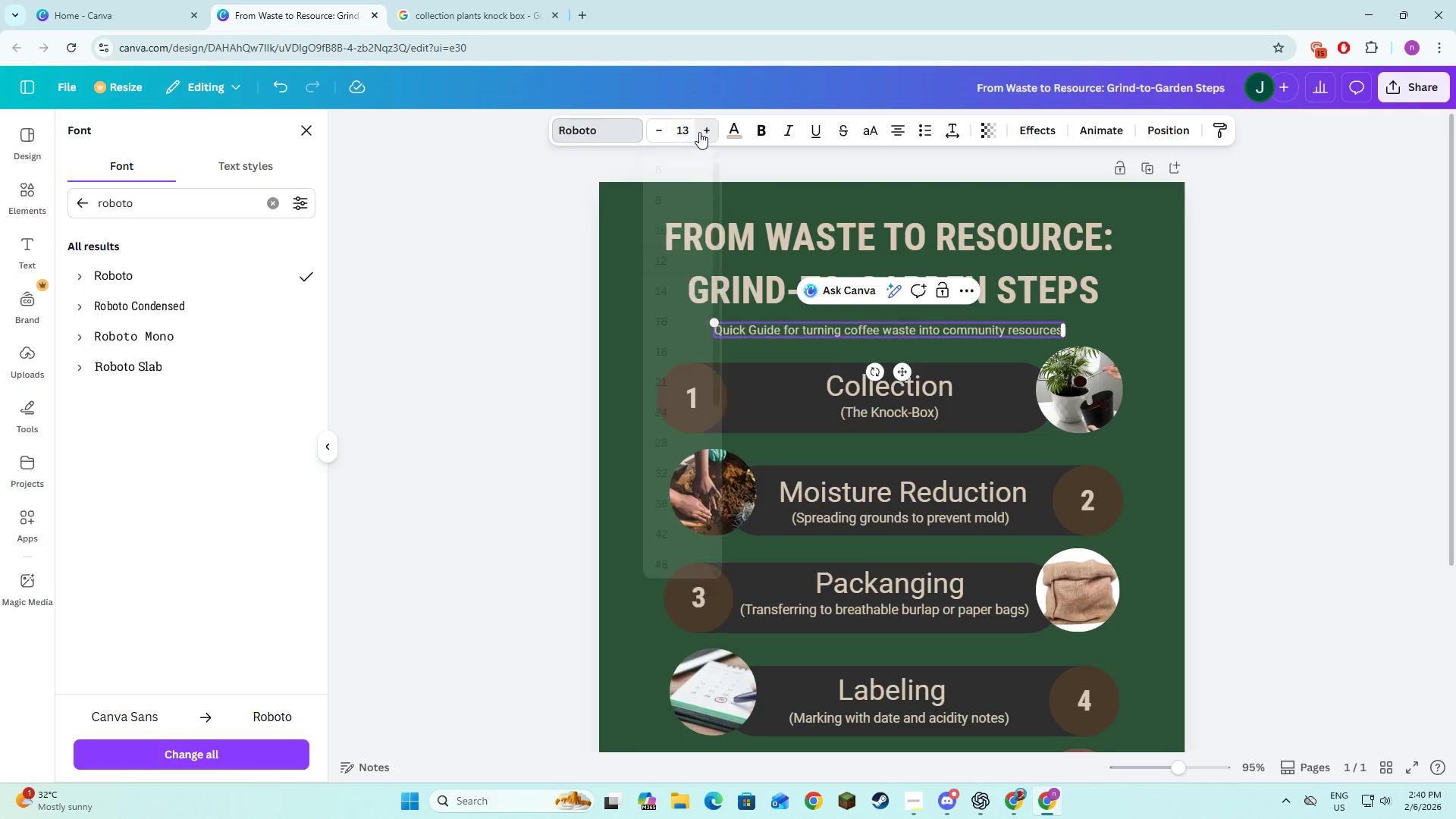 
triple_click([699, 132])
 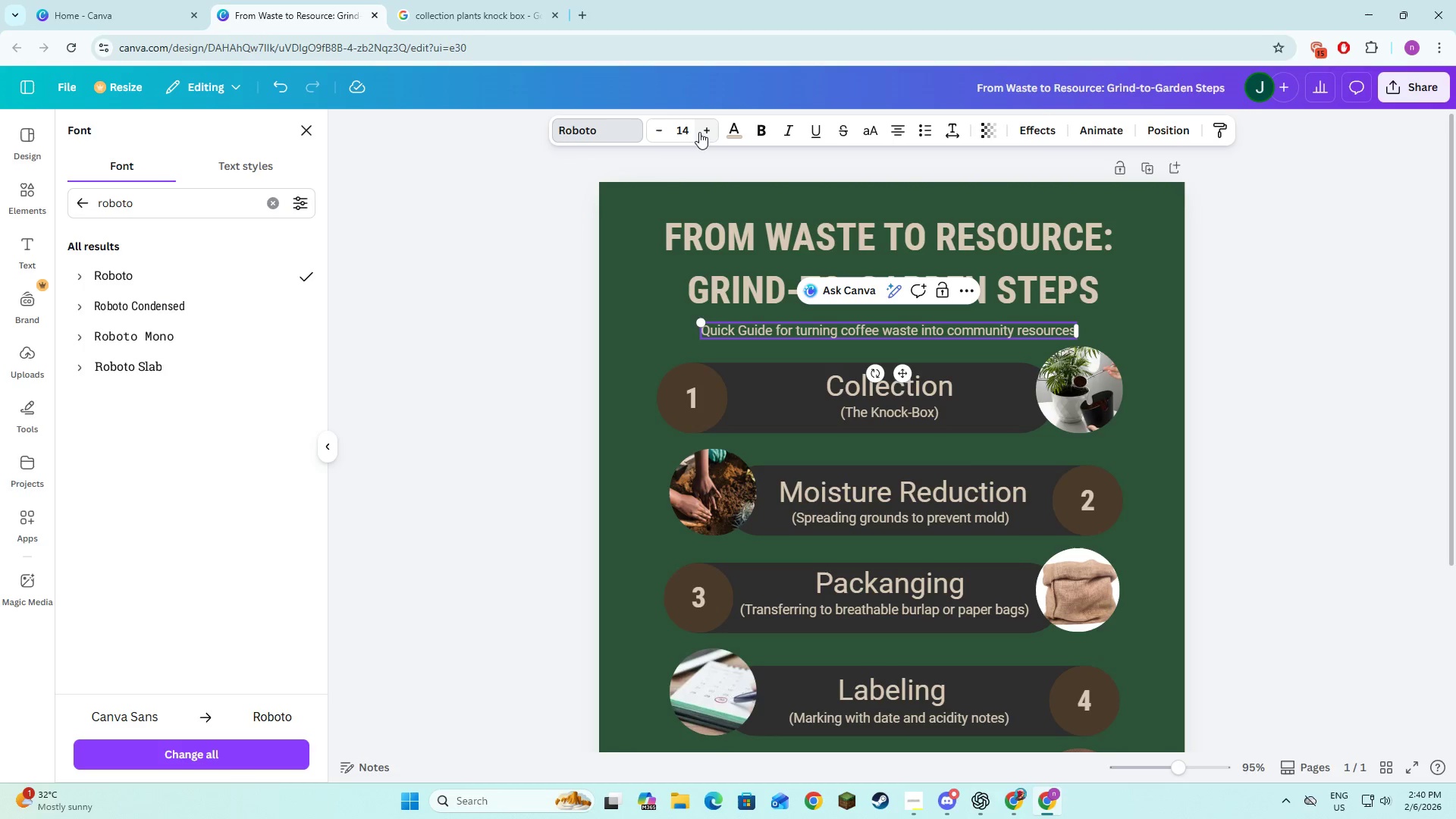 
triple_click([699, 132])
 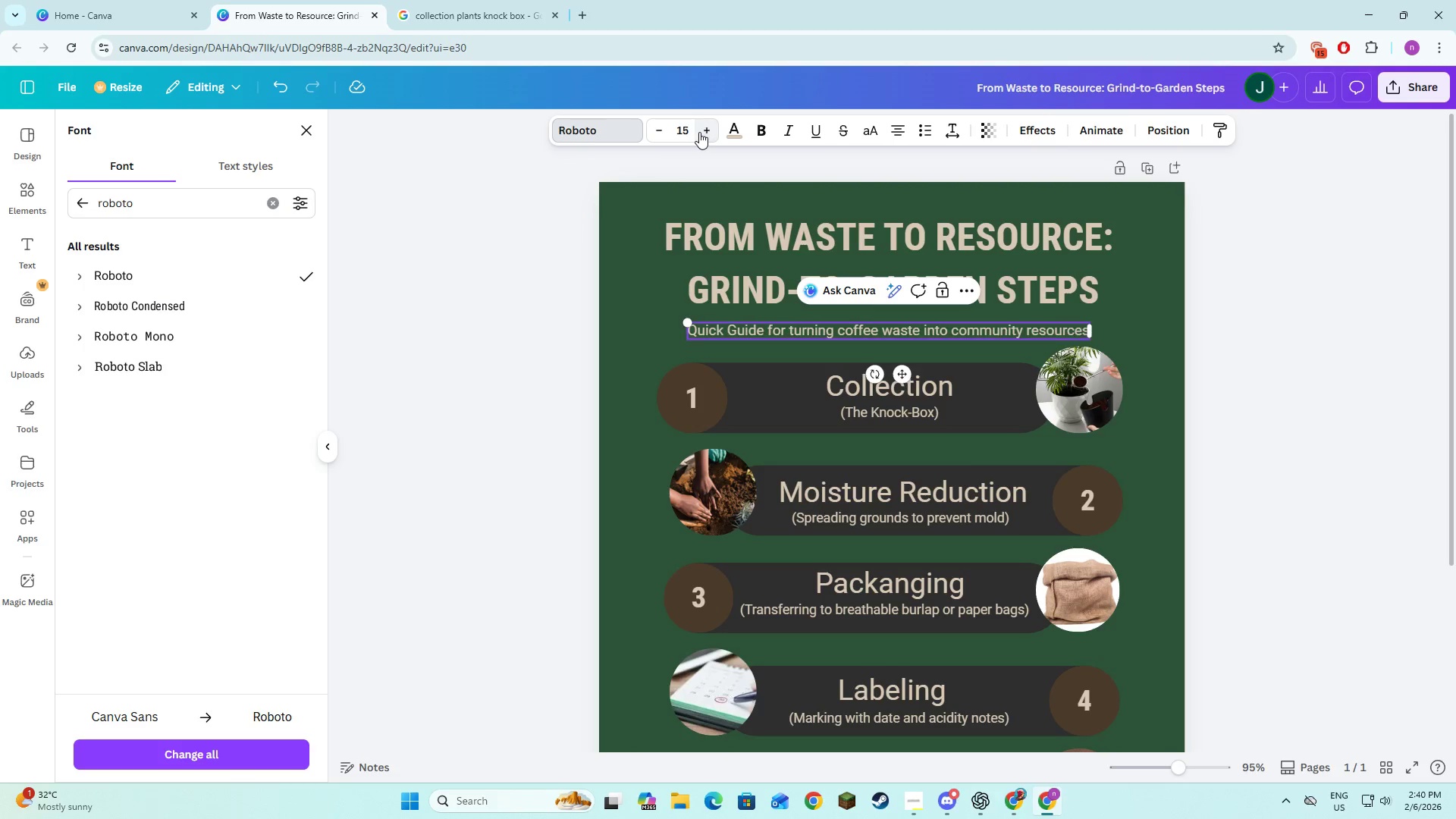 
triple_click([699, 132])
 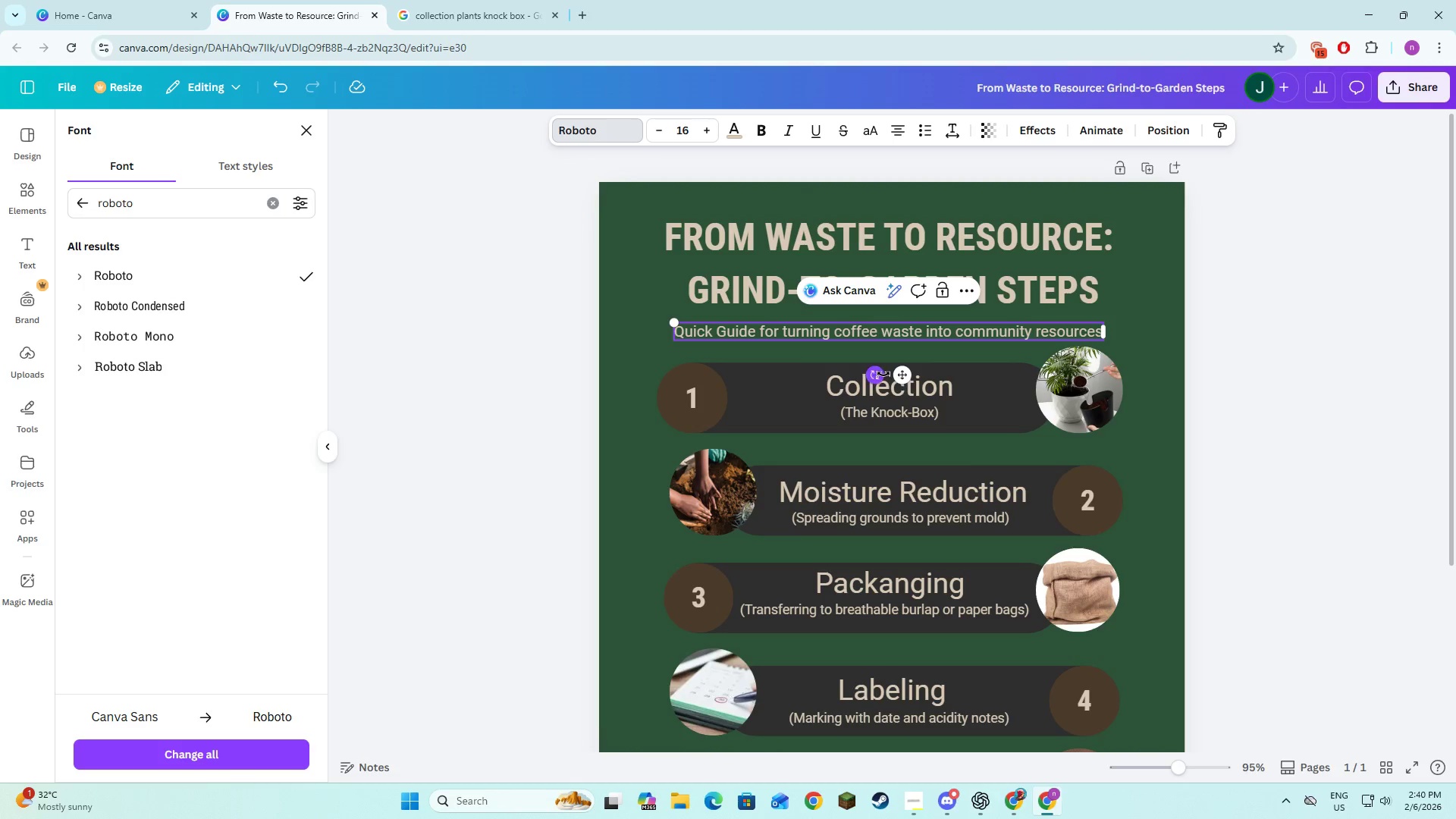 
left_click_drag(start_coordinate=[909, 376], to_coordinate=[909, 369])
 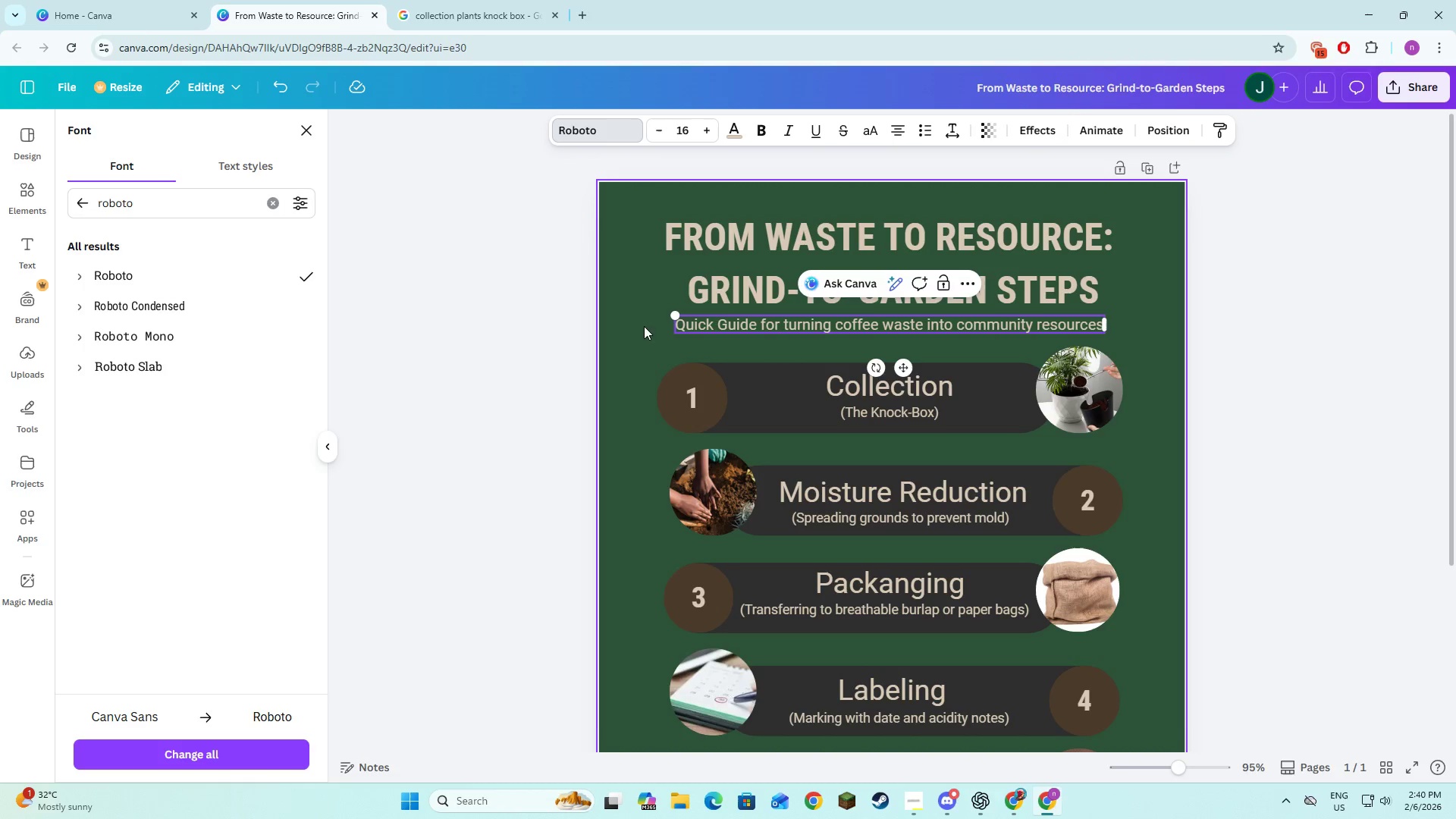 
left_click([646, 337])
 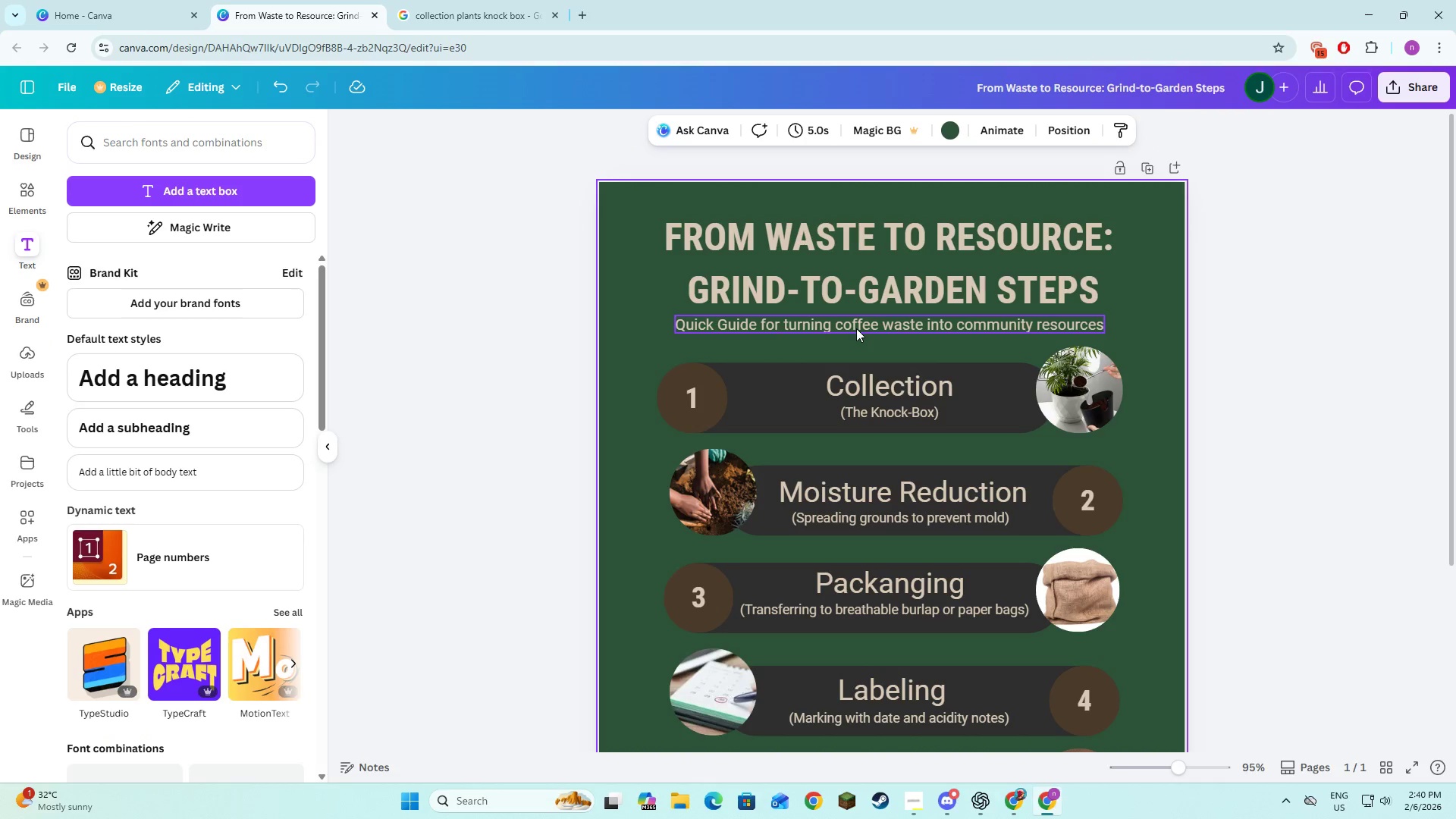 
left_click([856, 328])
 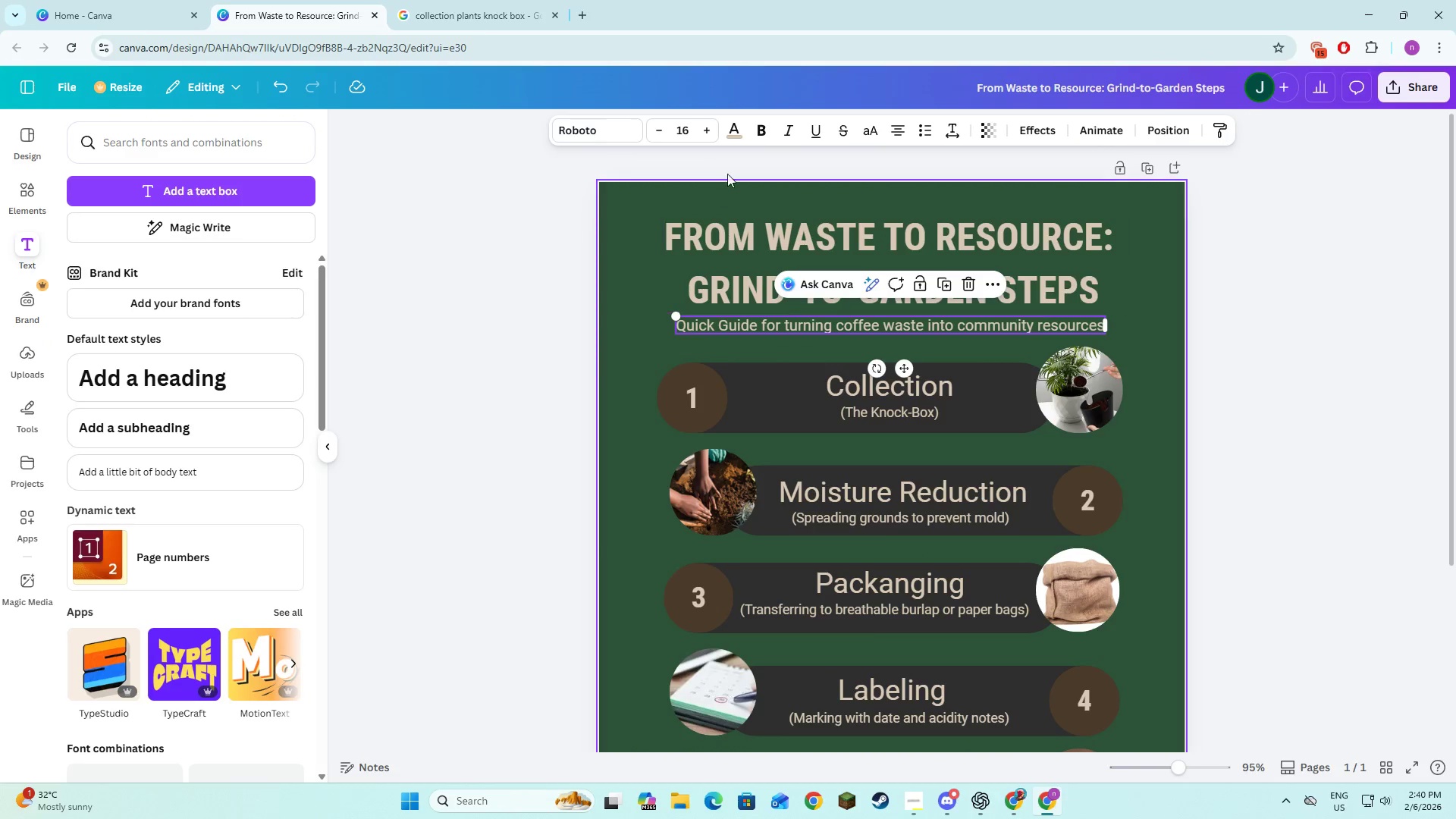 
left_click([783, 134])
 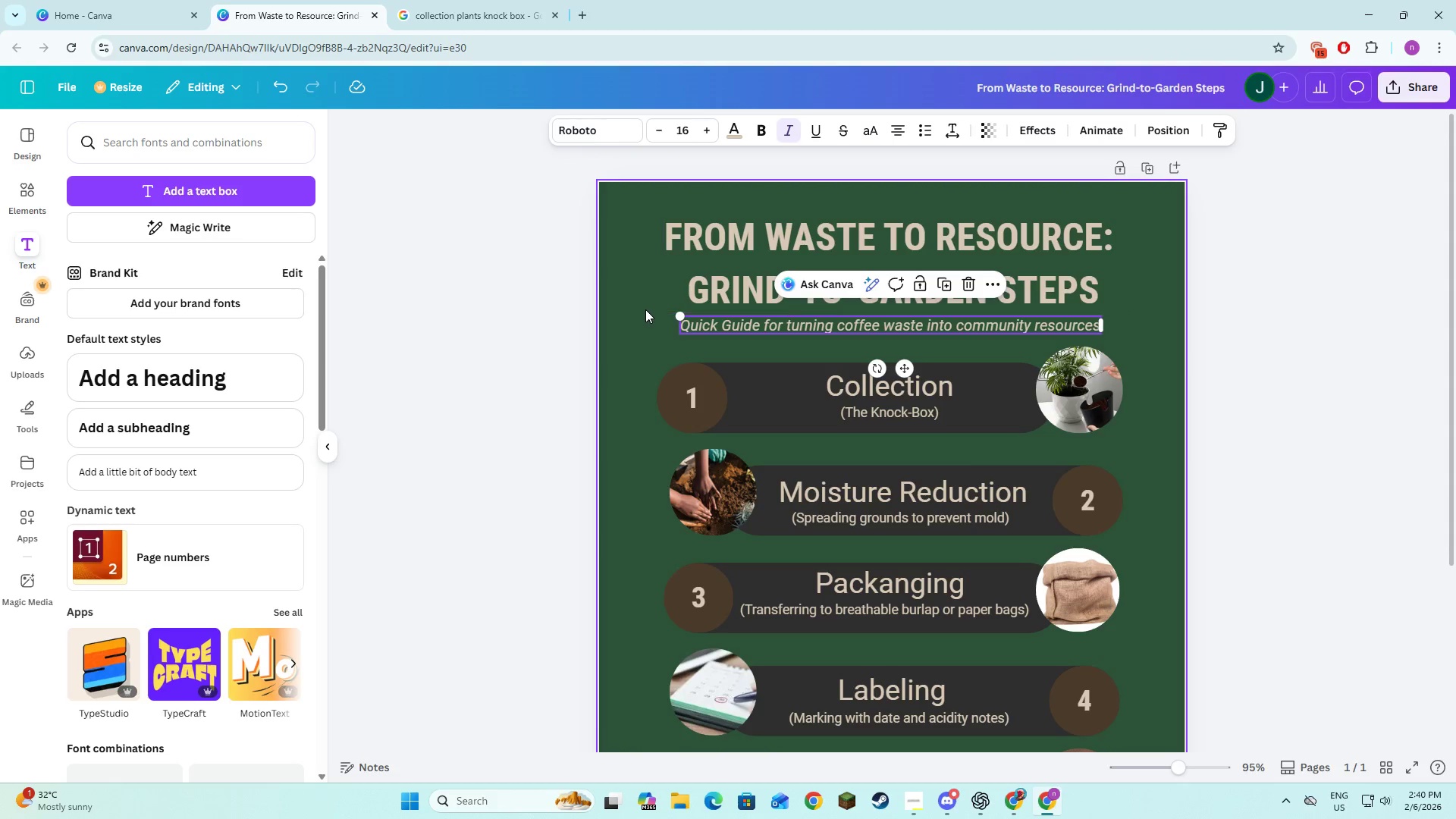 
double_click([645, 309])
 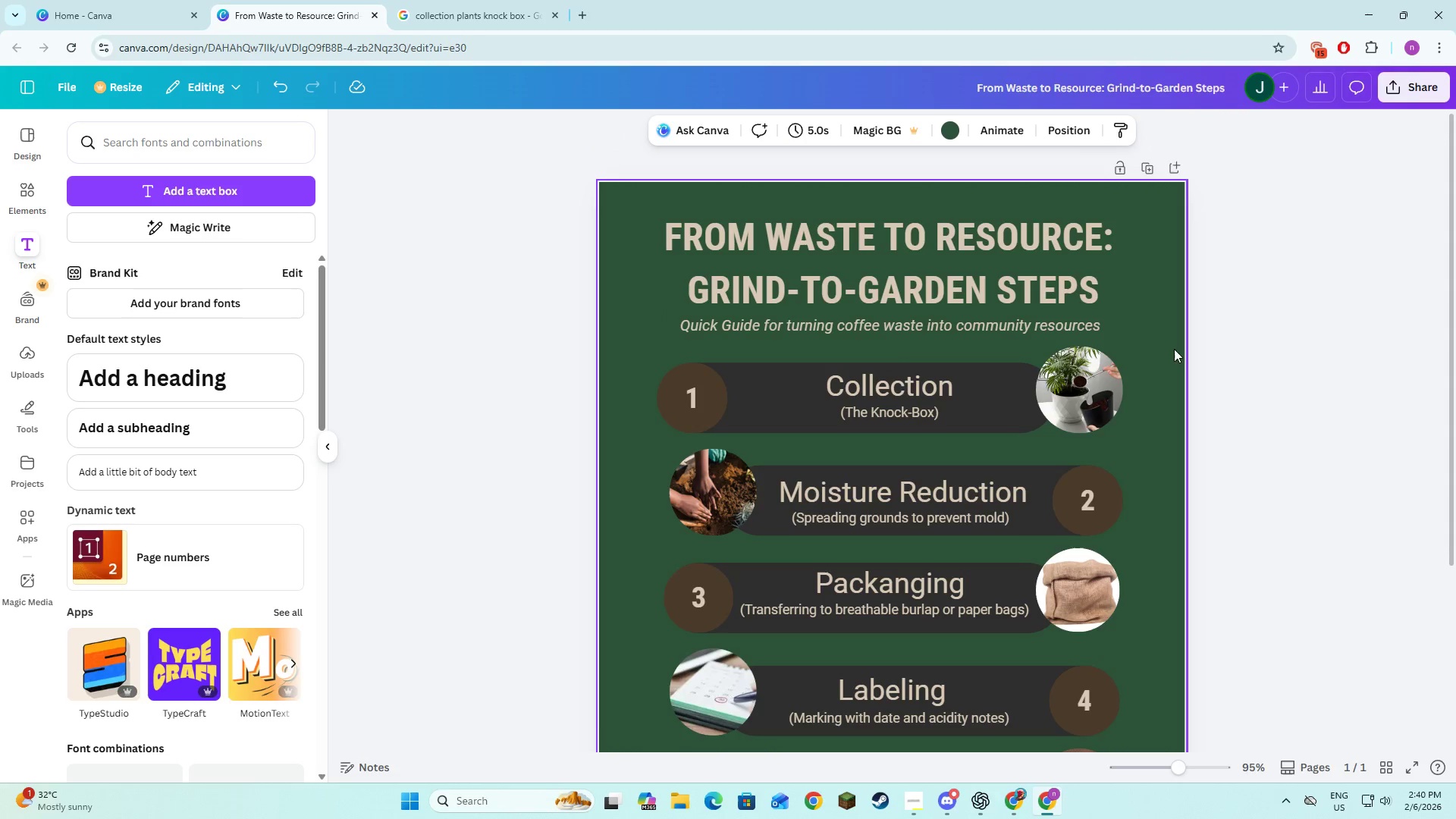 
left_click([1180, 349])
 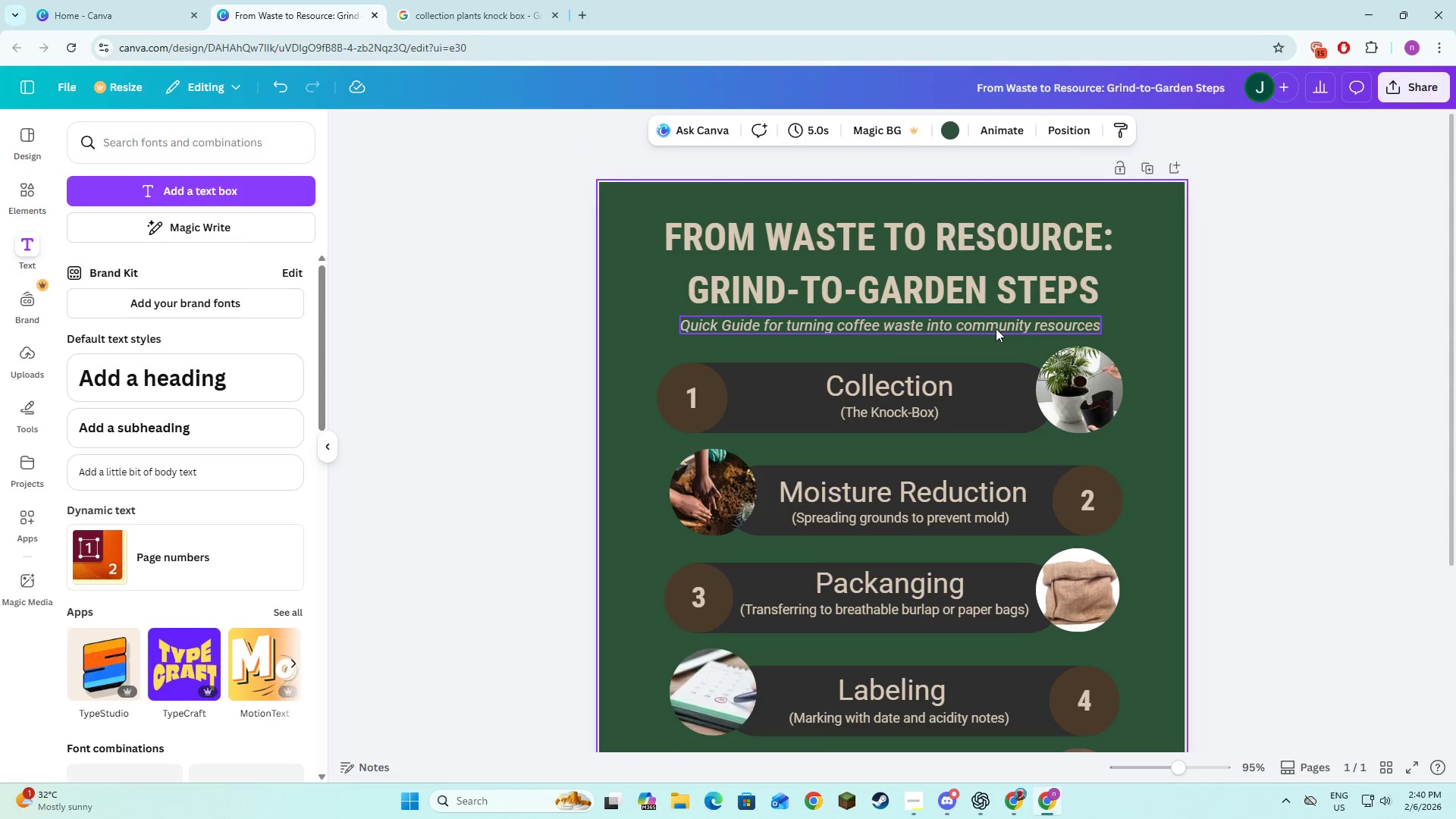 
left_click([996, 328])
 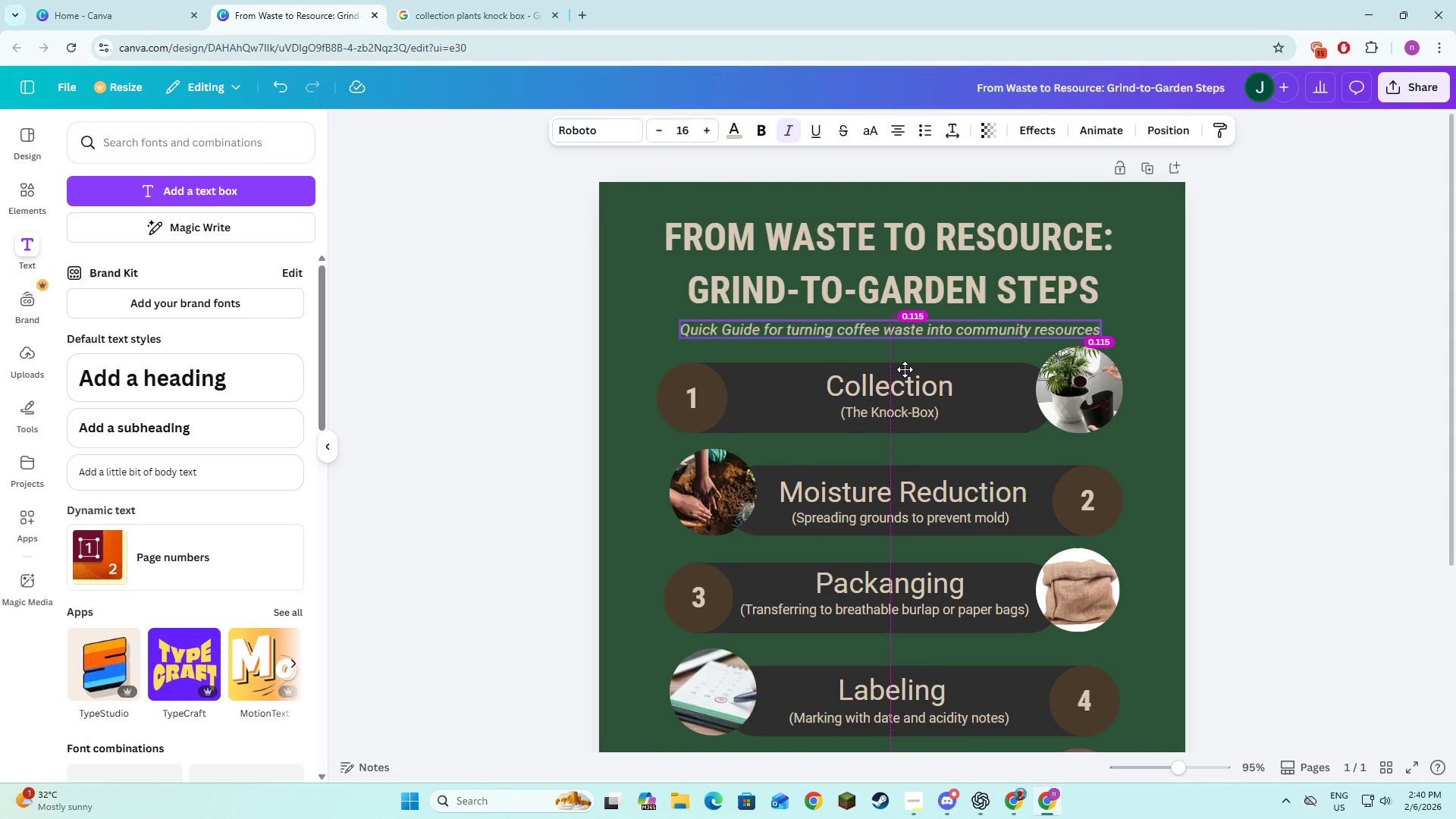 
left_click([1329, 353])
 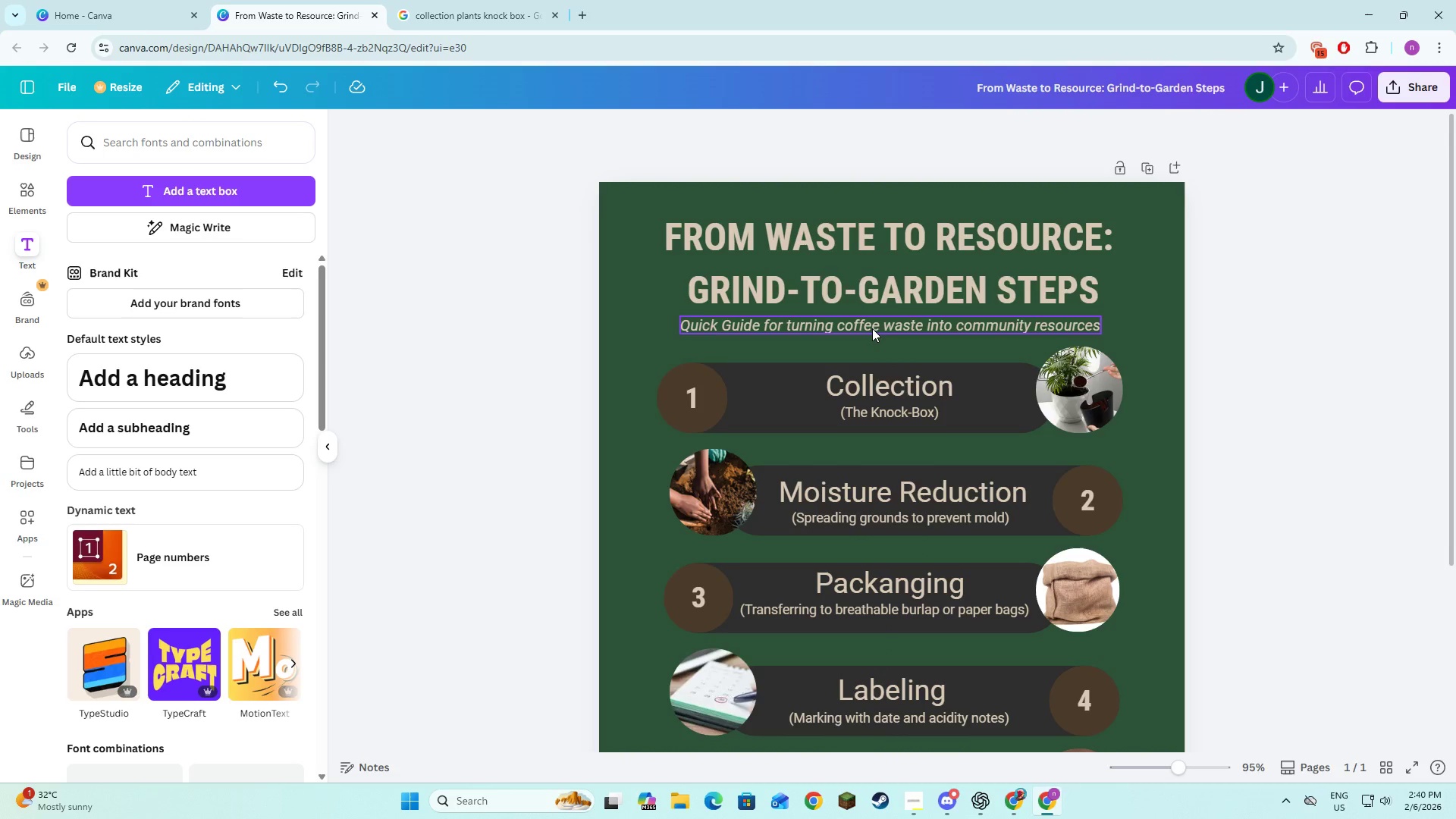 
left_click([874, 325])
 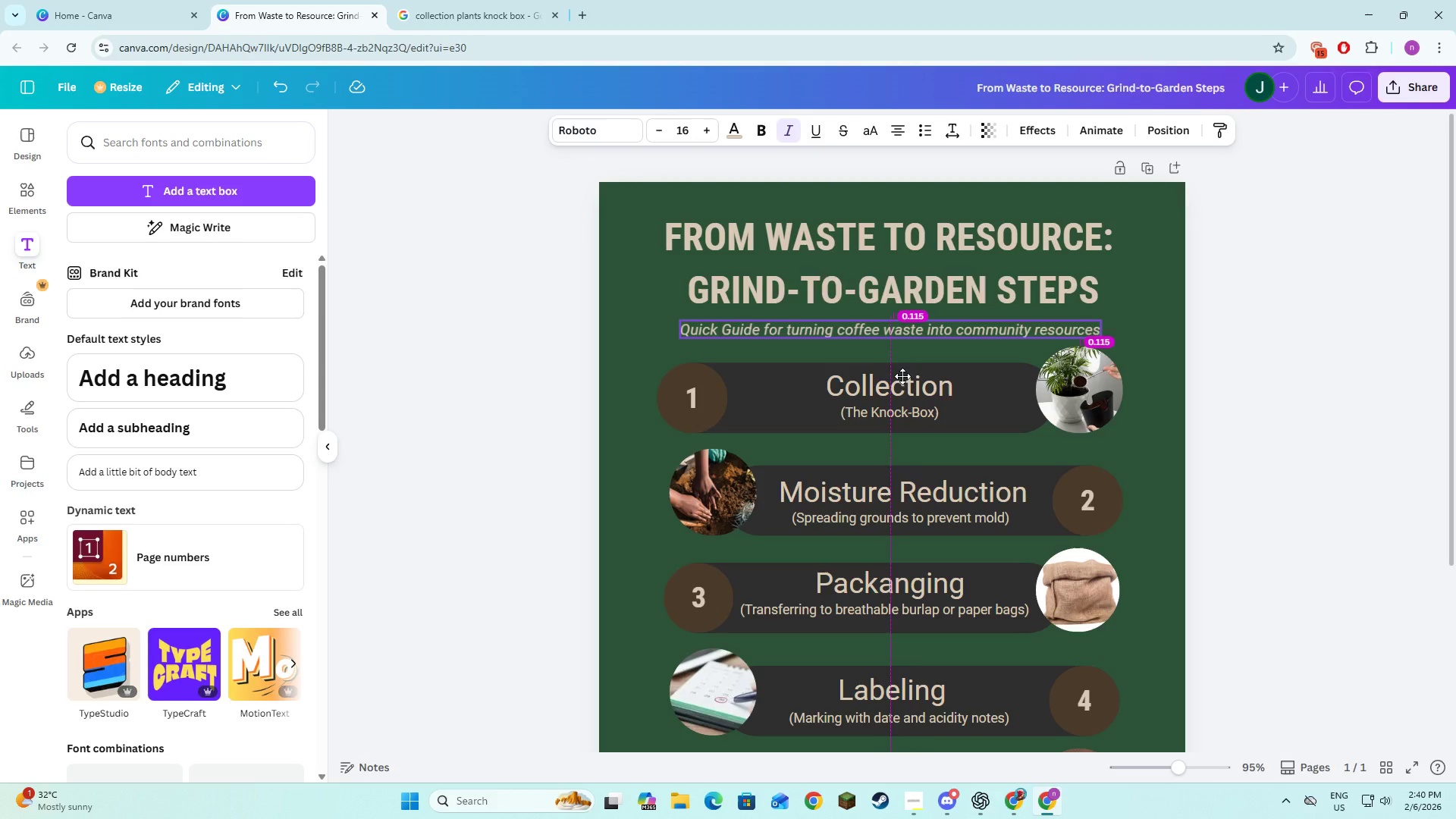 
left_click([1263, 372])
 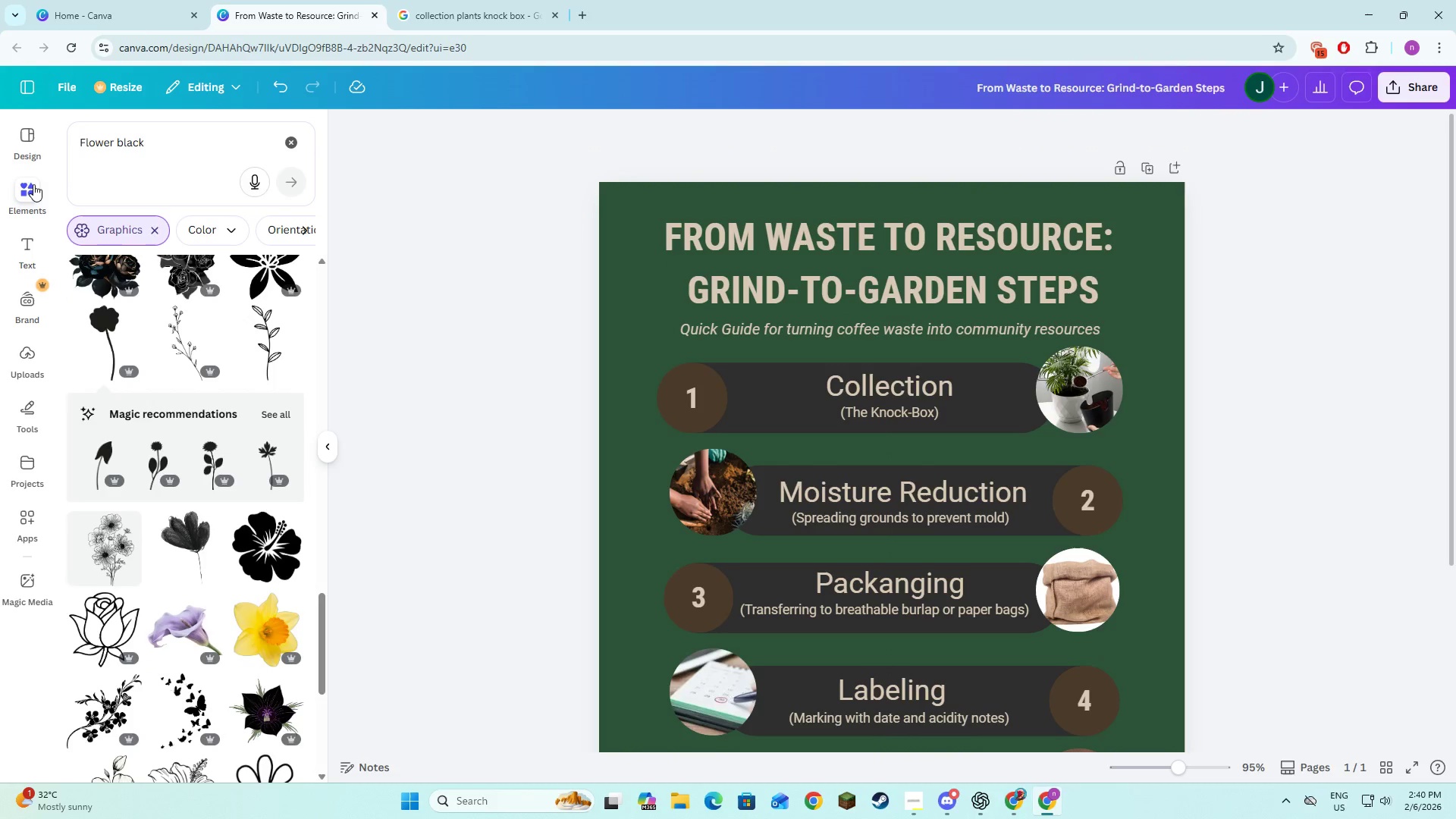 
scroll: coordinate [165, 331], scroll_direction: up, amount: 3.0
 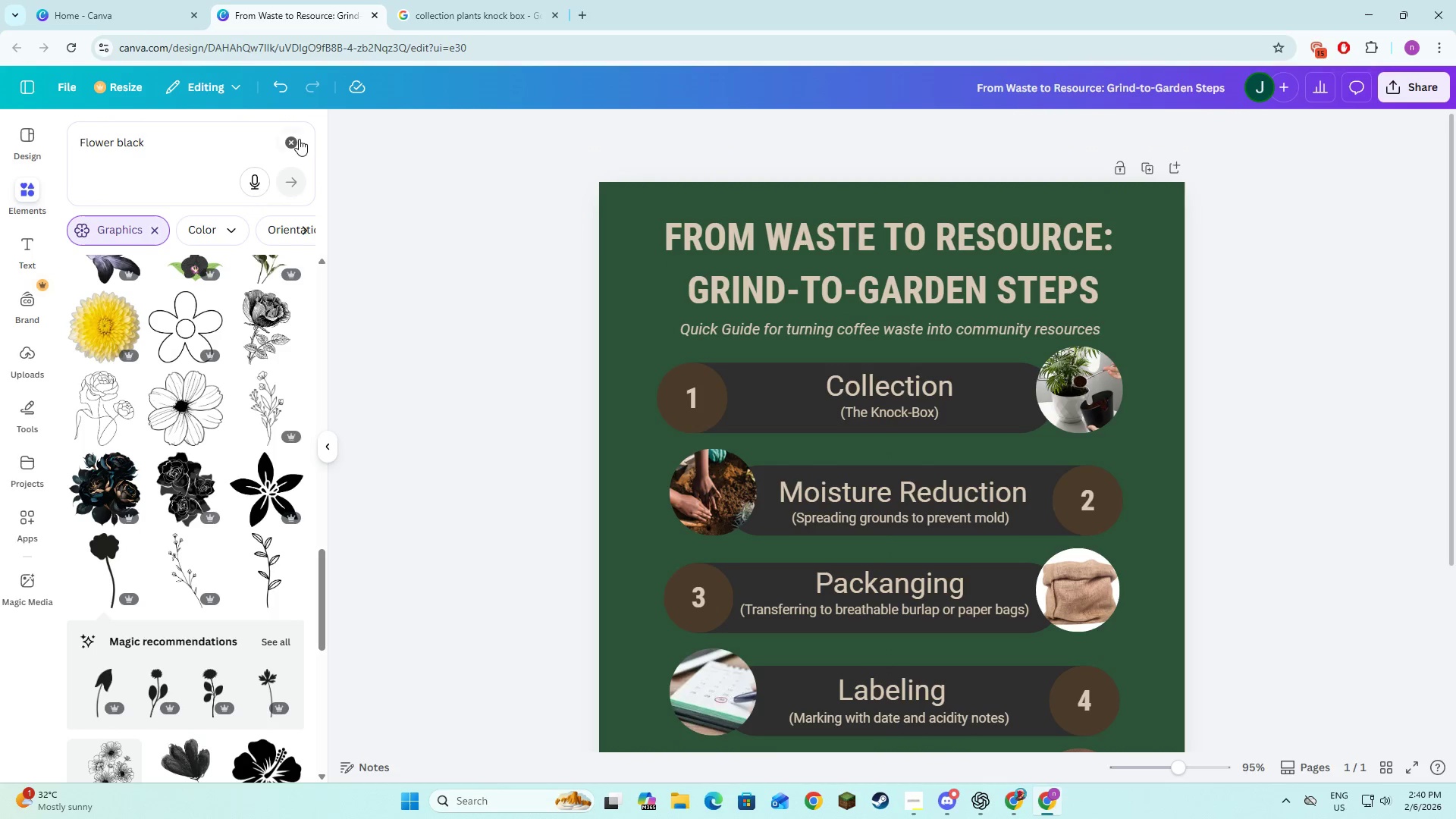 
left_click([299, 139])
 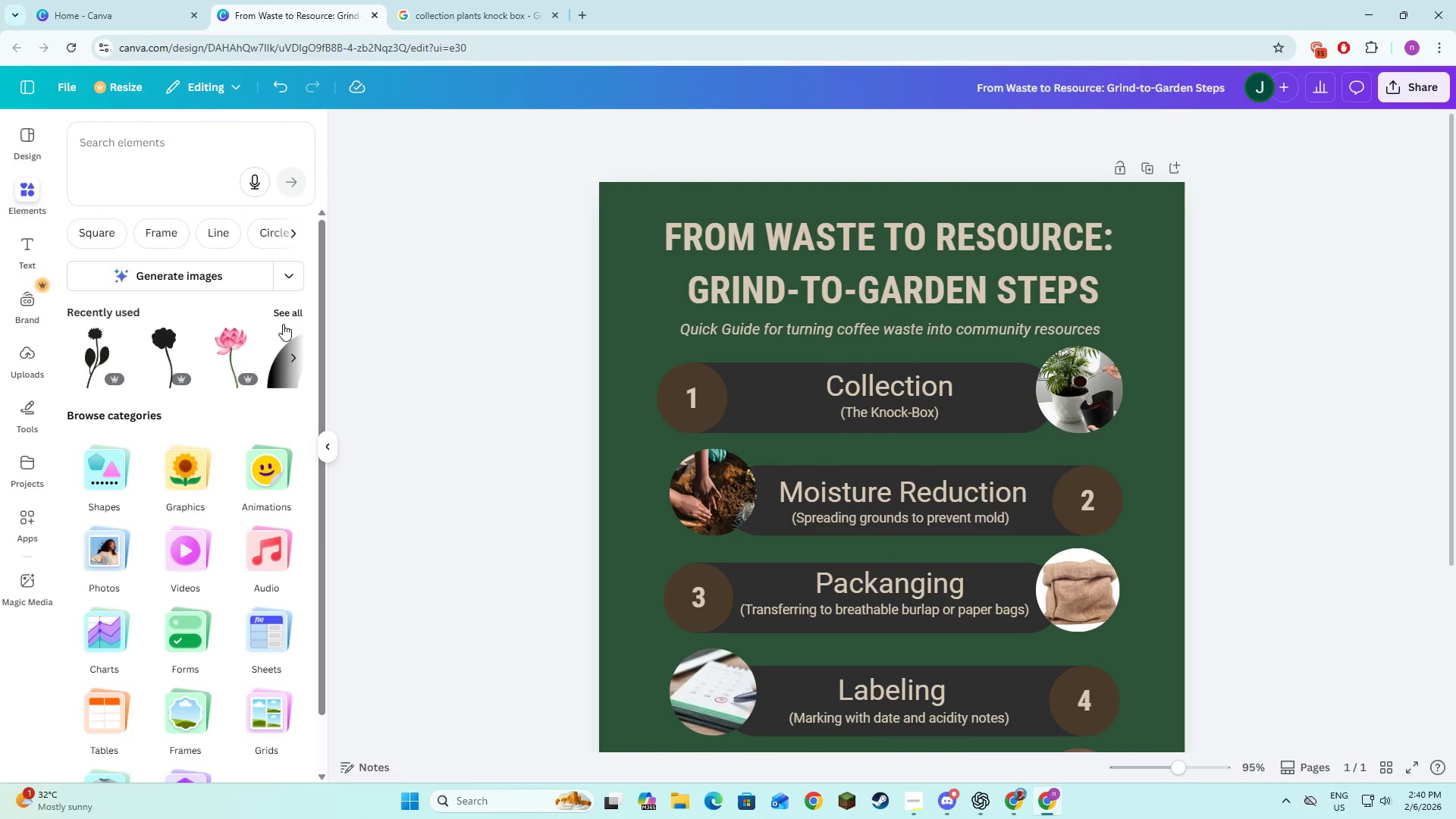 
left_click([283, 311])
 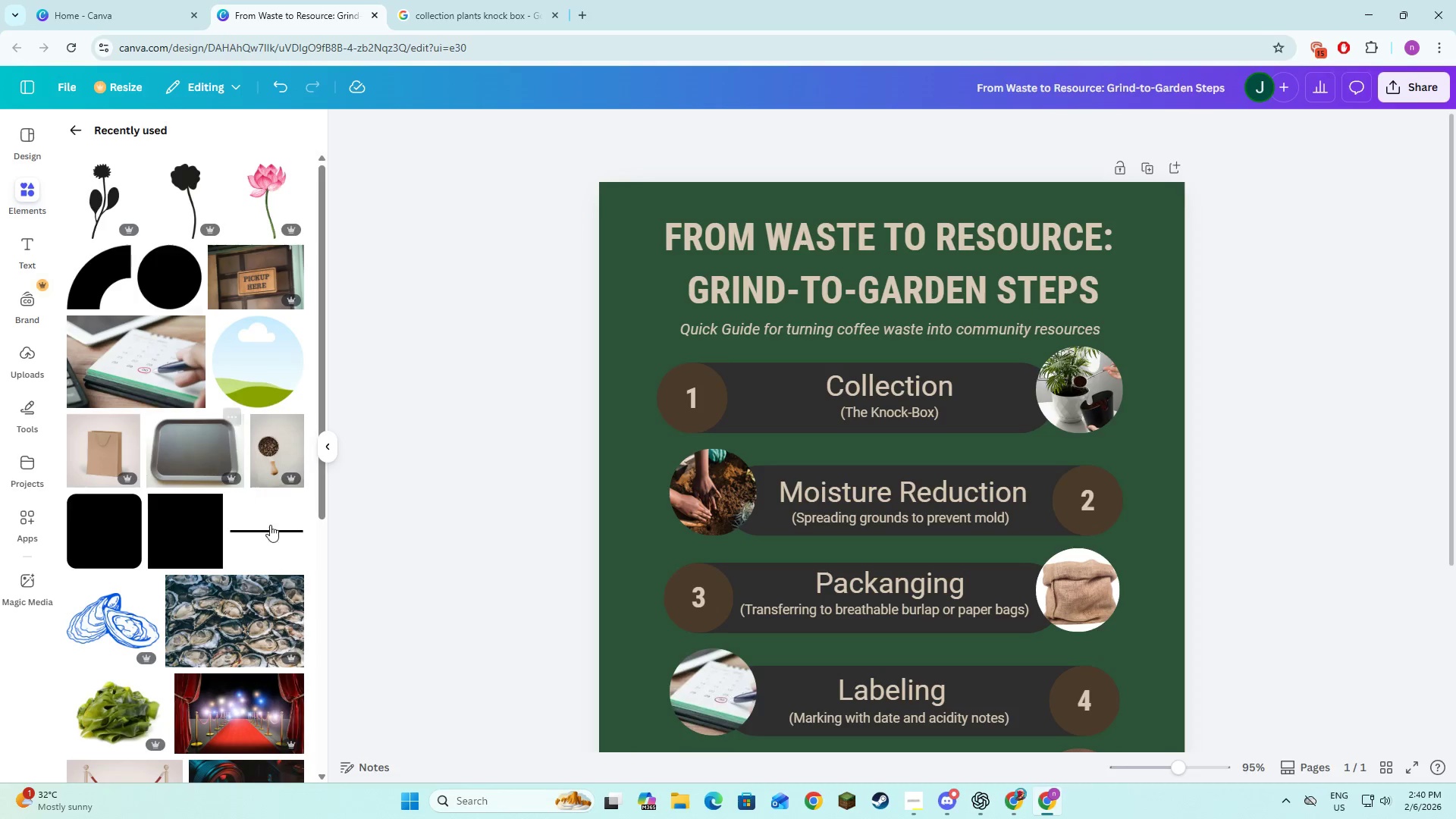 
left_click([274, 529])
 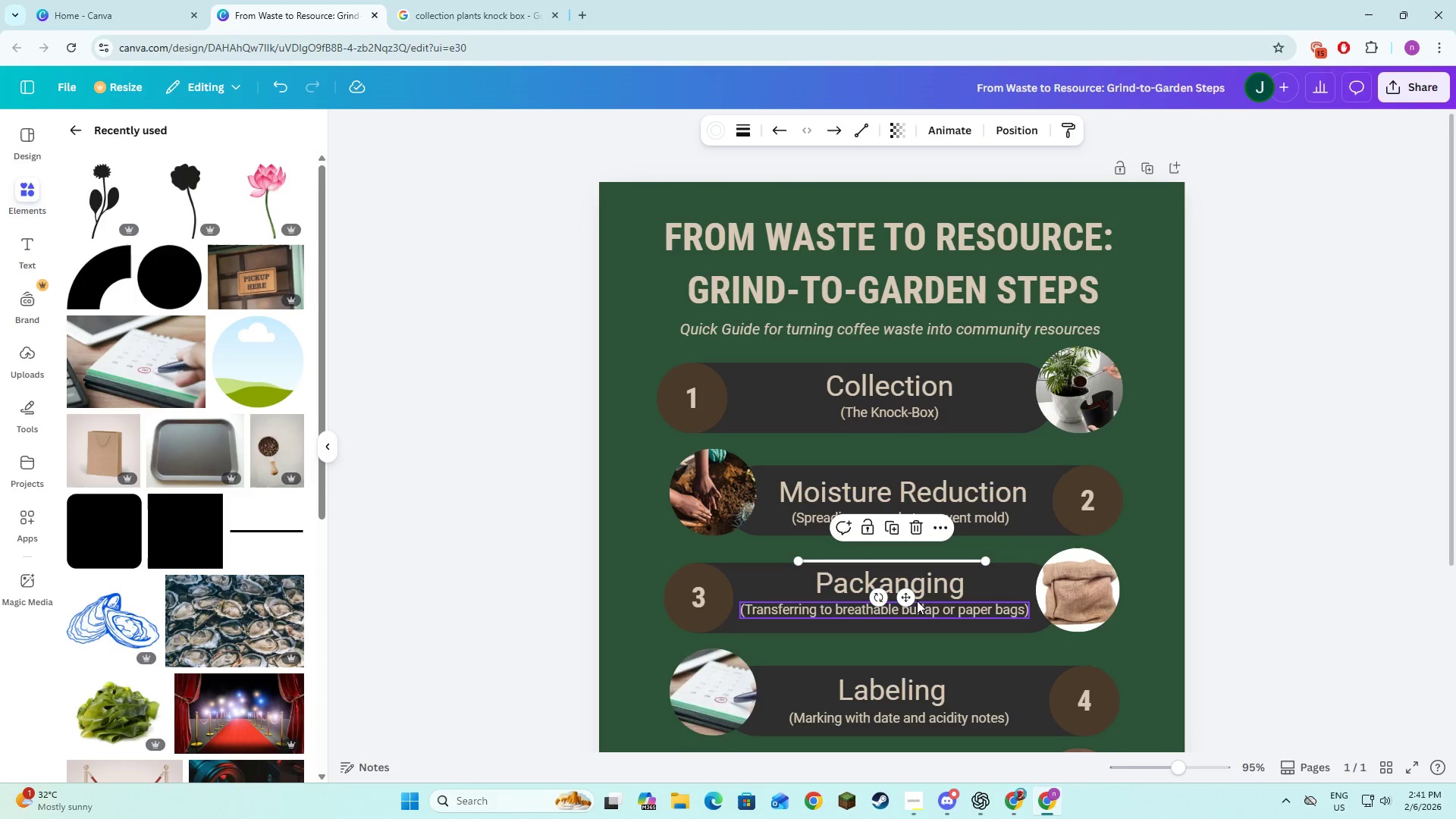 
left_click_drag(start_coordinate=[909, 602], to_coordinate=[909, 358])
 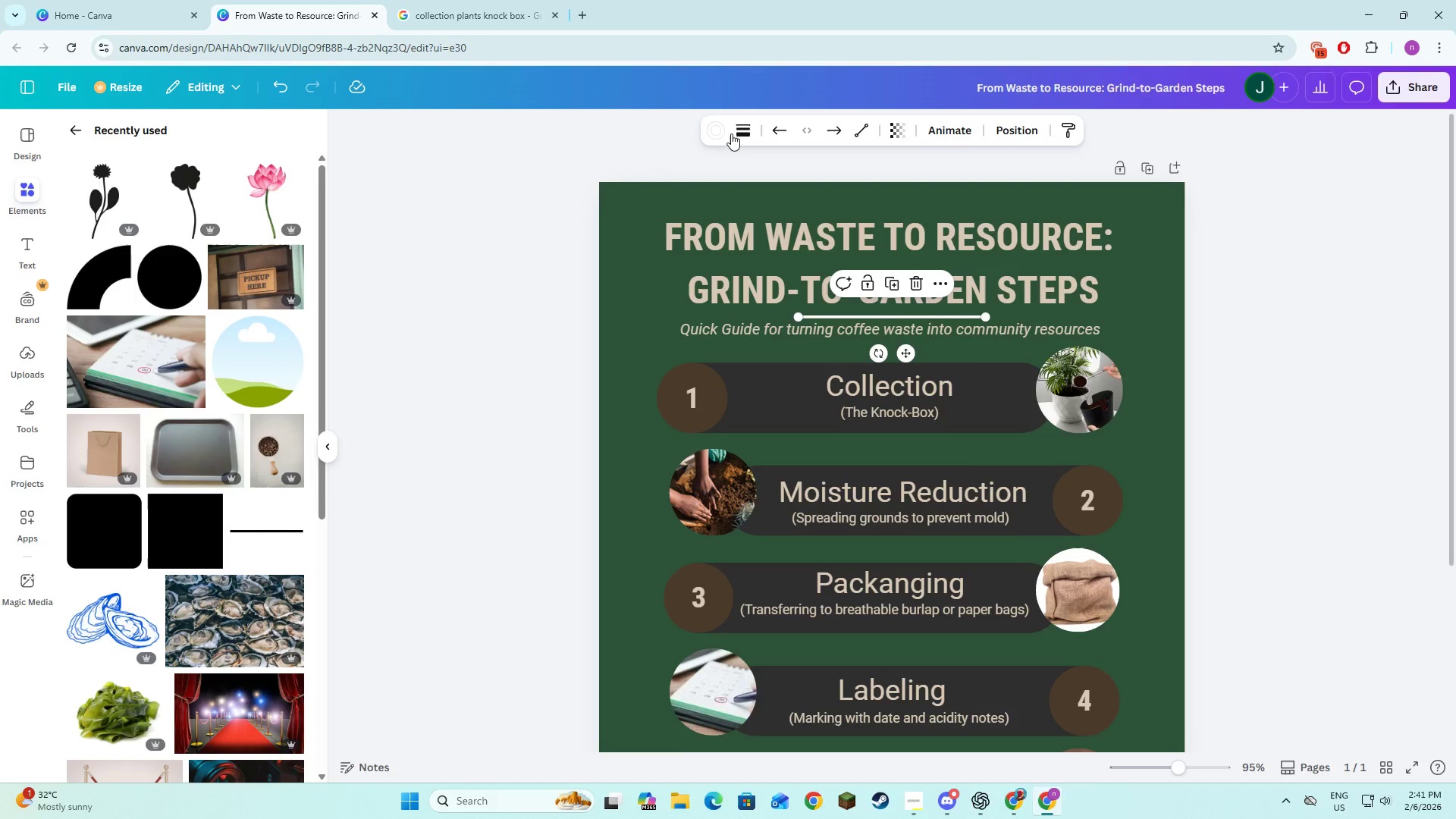 
double_click([709, 119])
 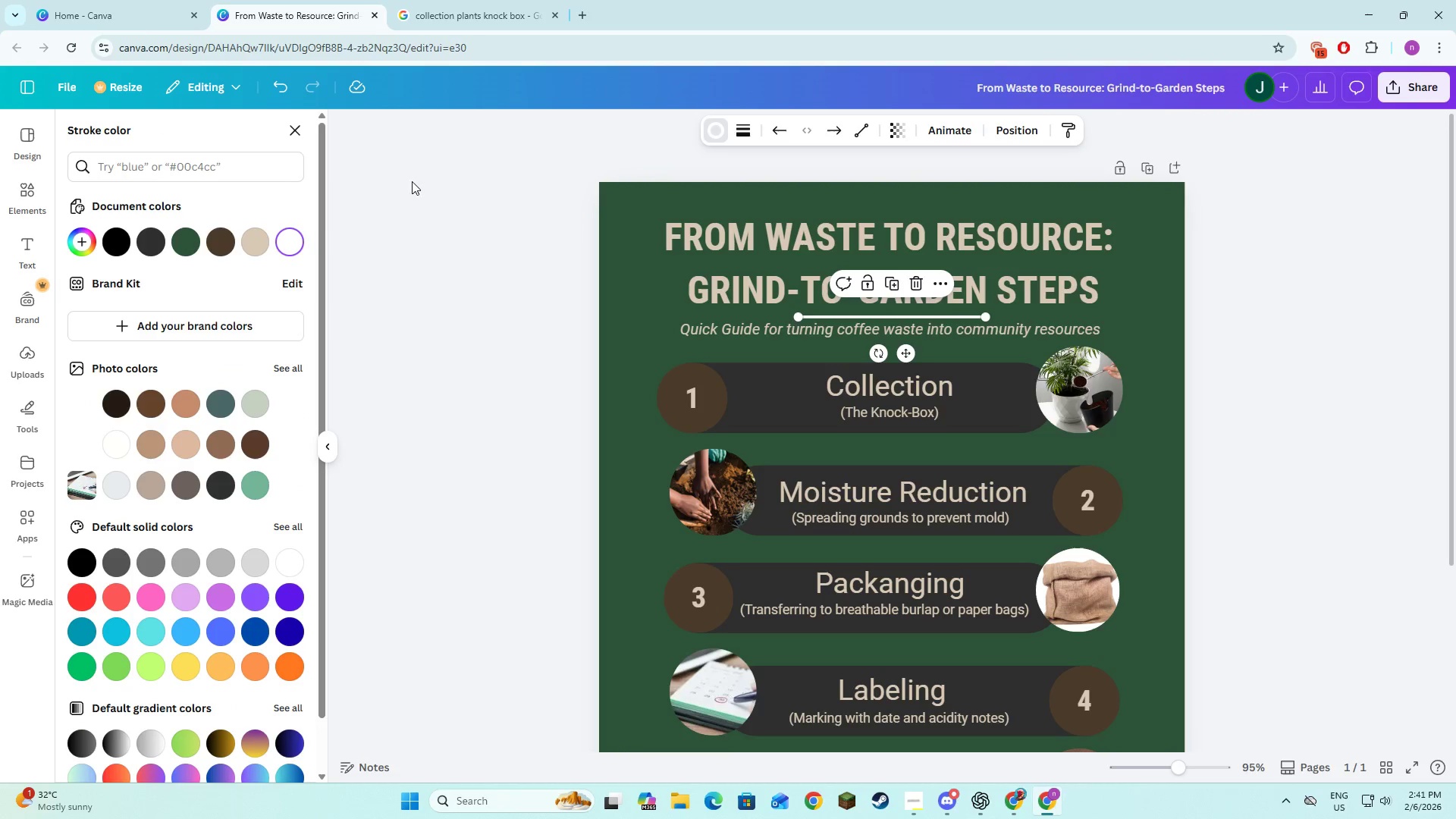 
mouse_move([250, 252])
 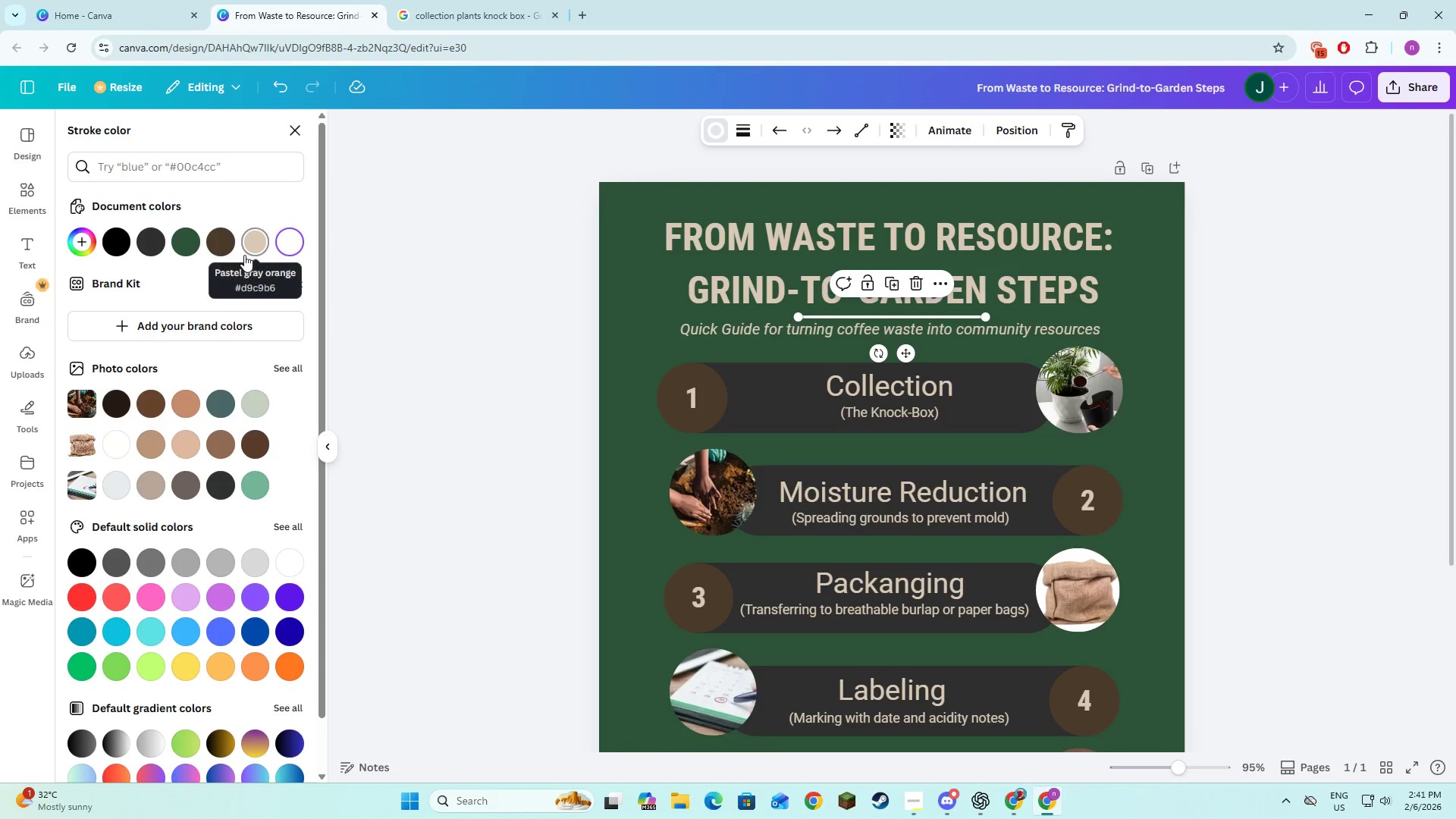 
left_click([220, 253])
 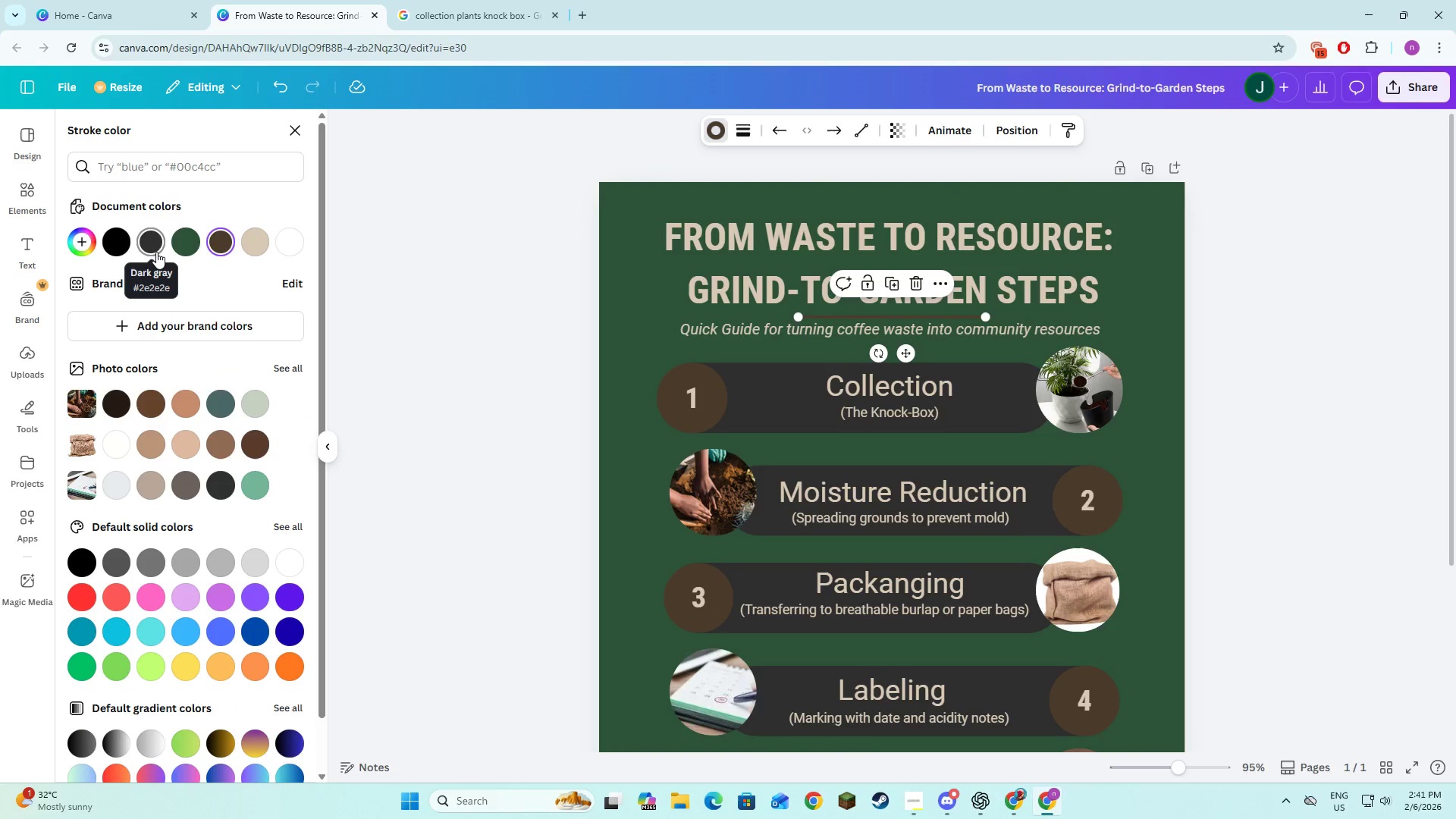 
left_click([155, 250])
 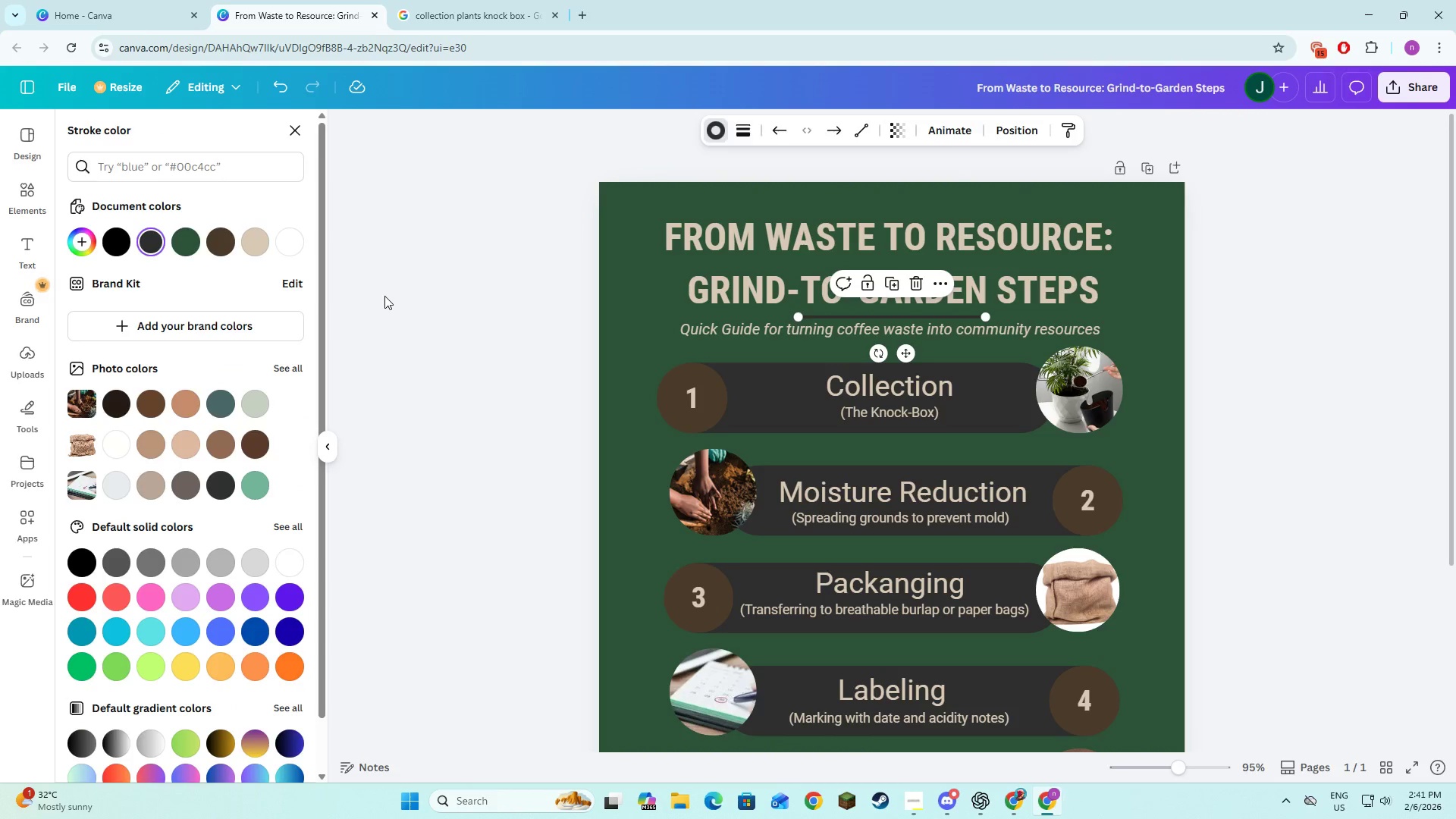 
double_click([429, 306])
 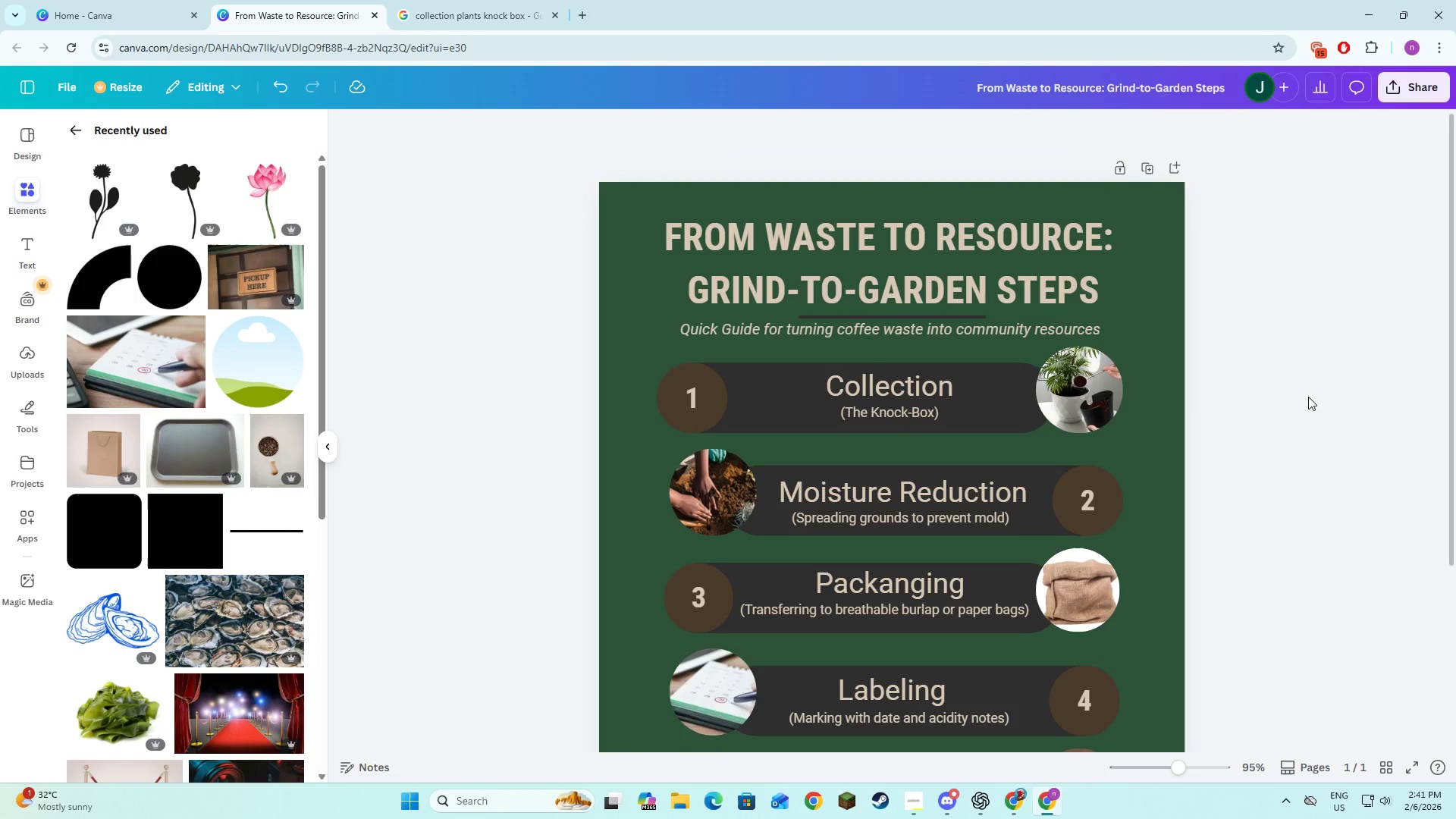 
left_click([1316, 400])
 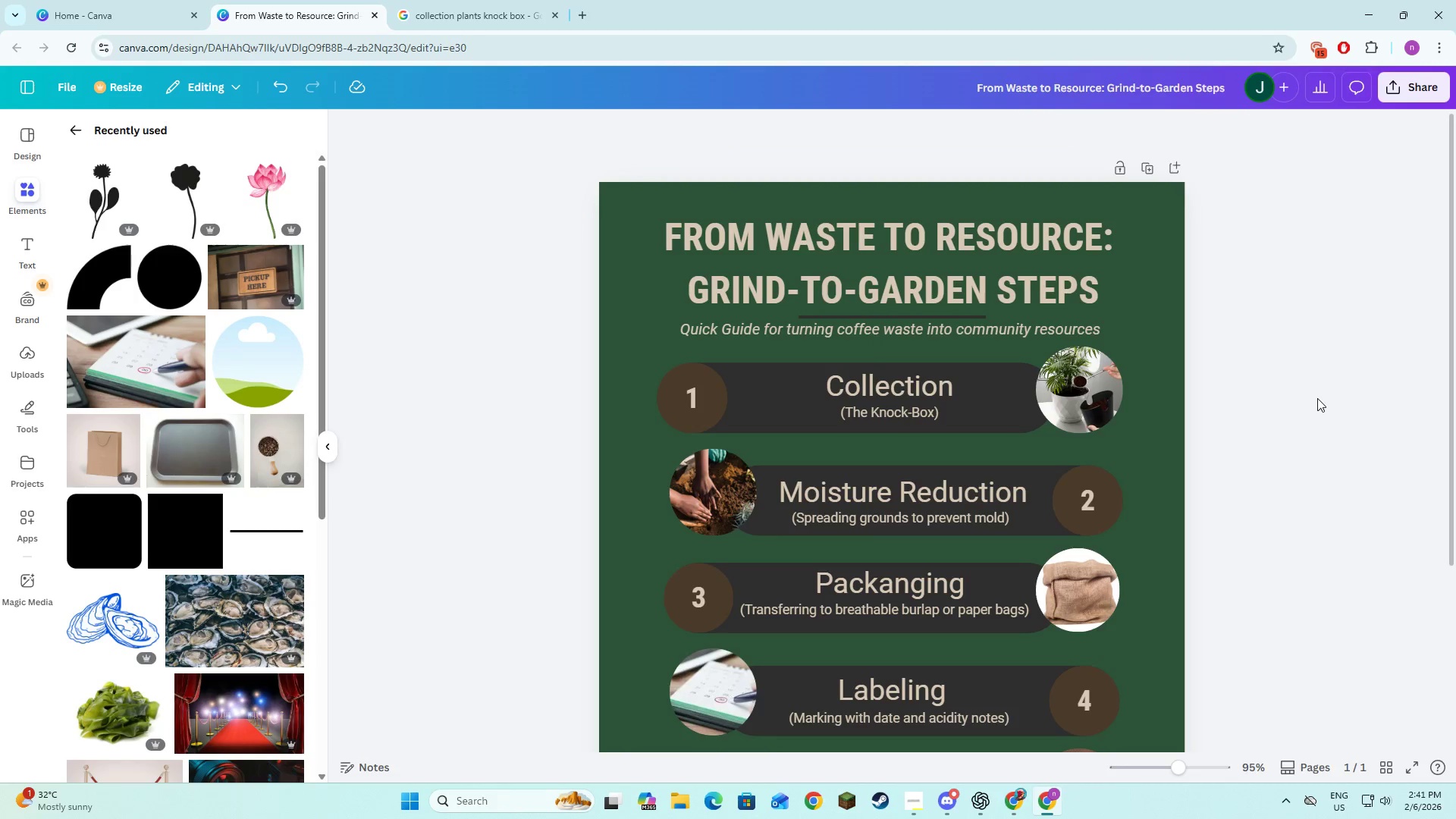 
left_click([1318, 398])
 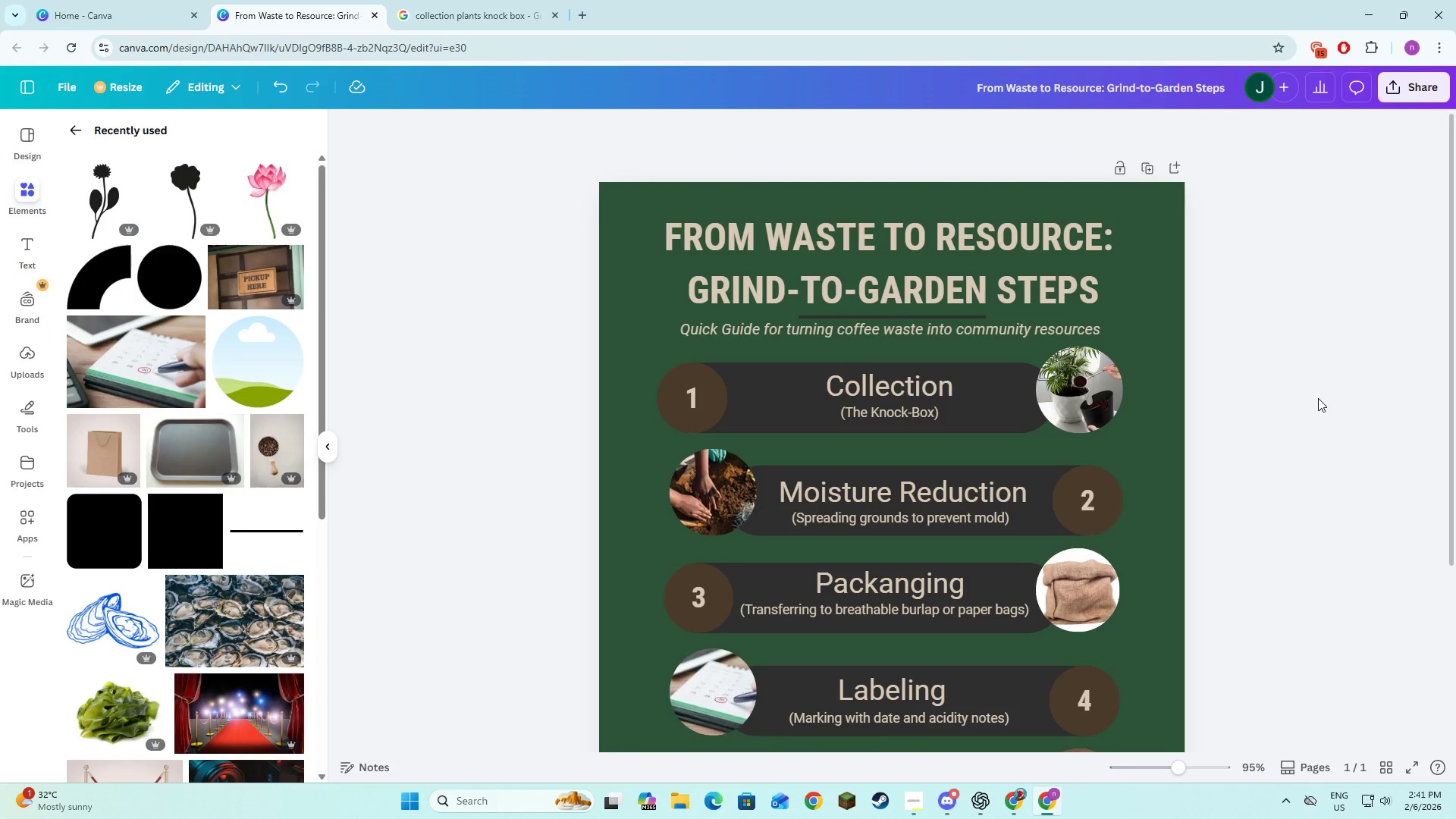 
scroll: coordinate [1313, 403], scroll_direction: down, amount: 2.0
 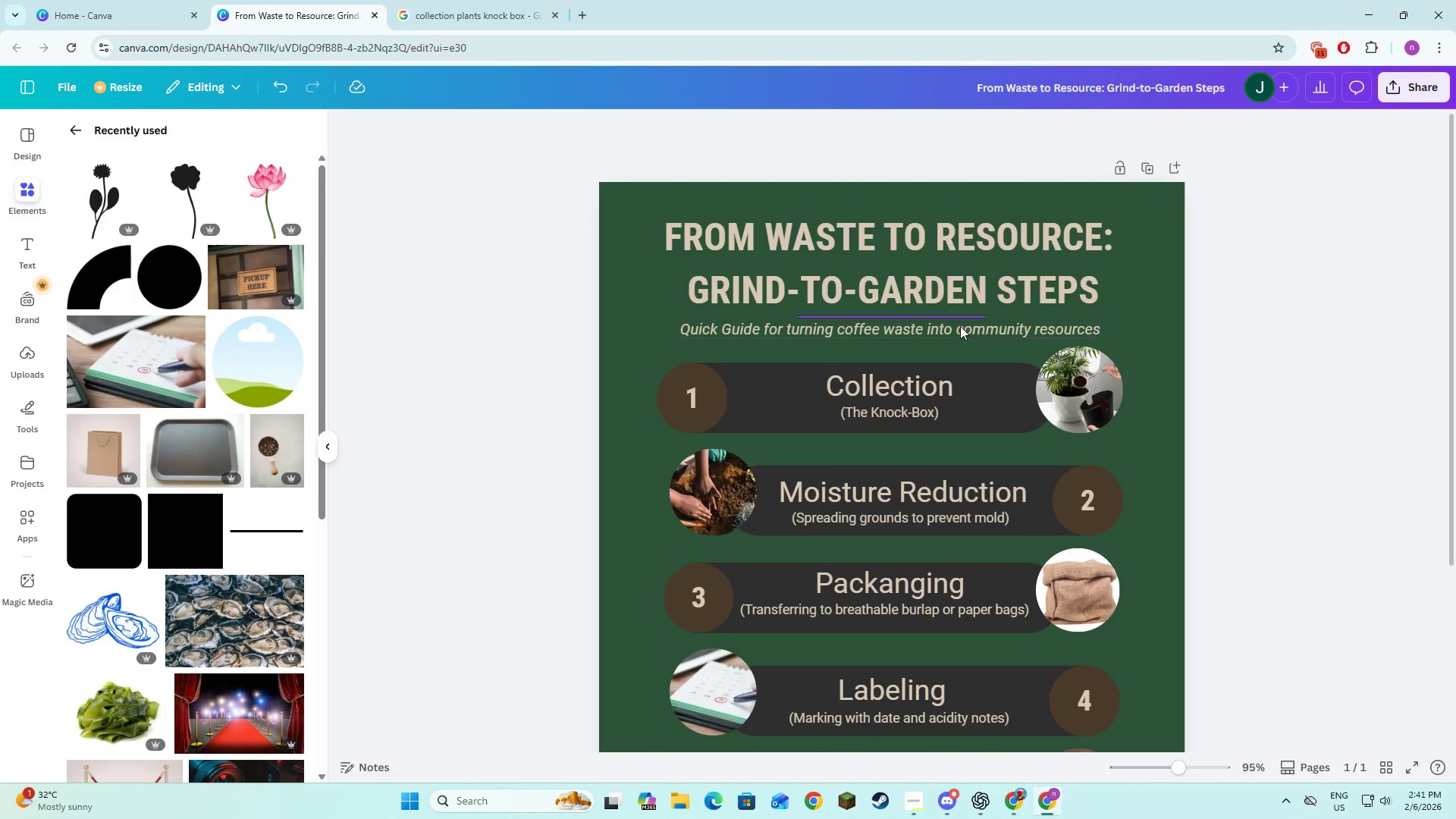 
left_click([954, 318])
 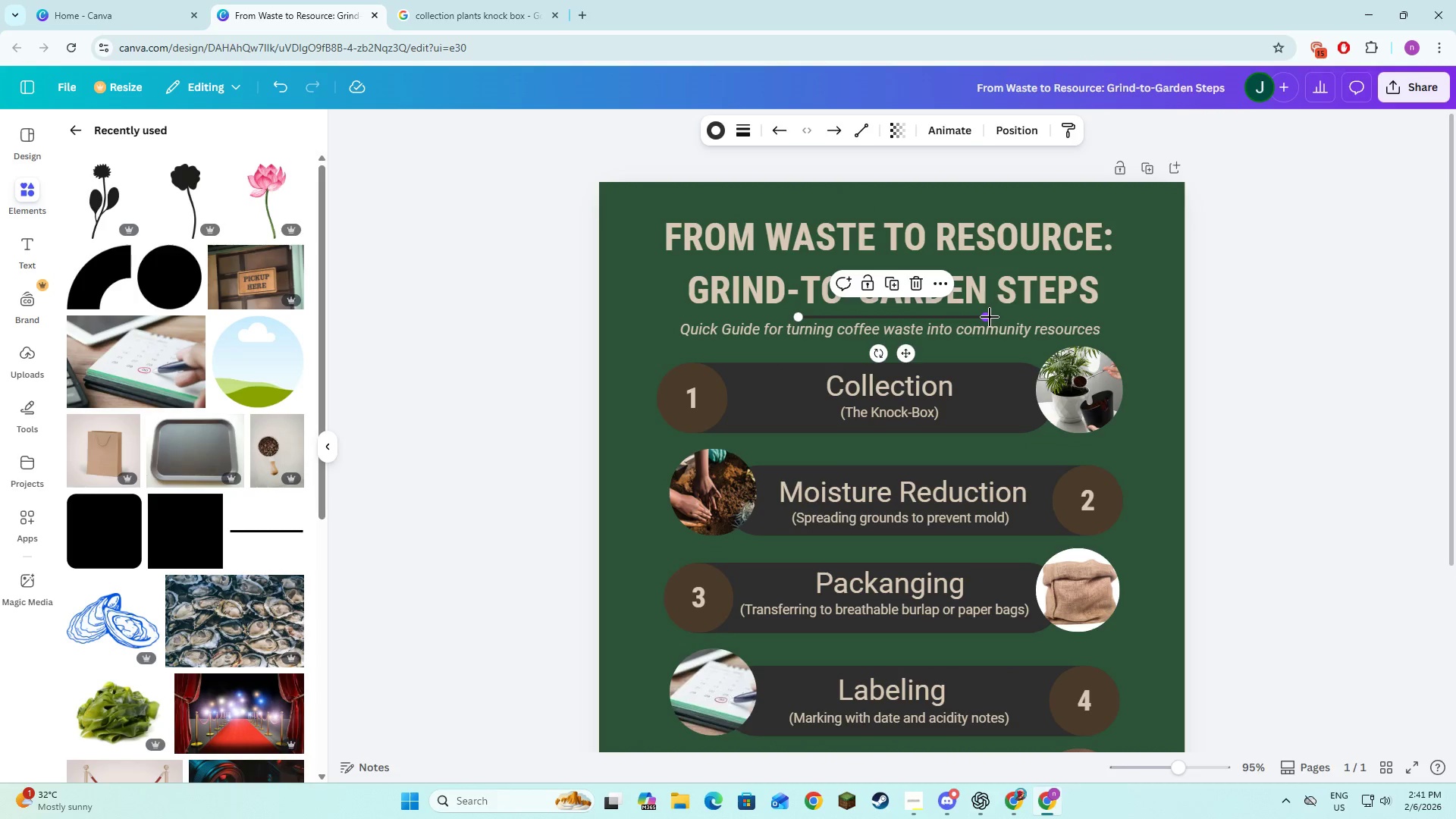 
left_click_drag(start_coordinate=[990, 317], to_coordinate=[1034, 315])
 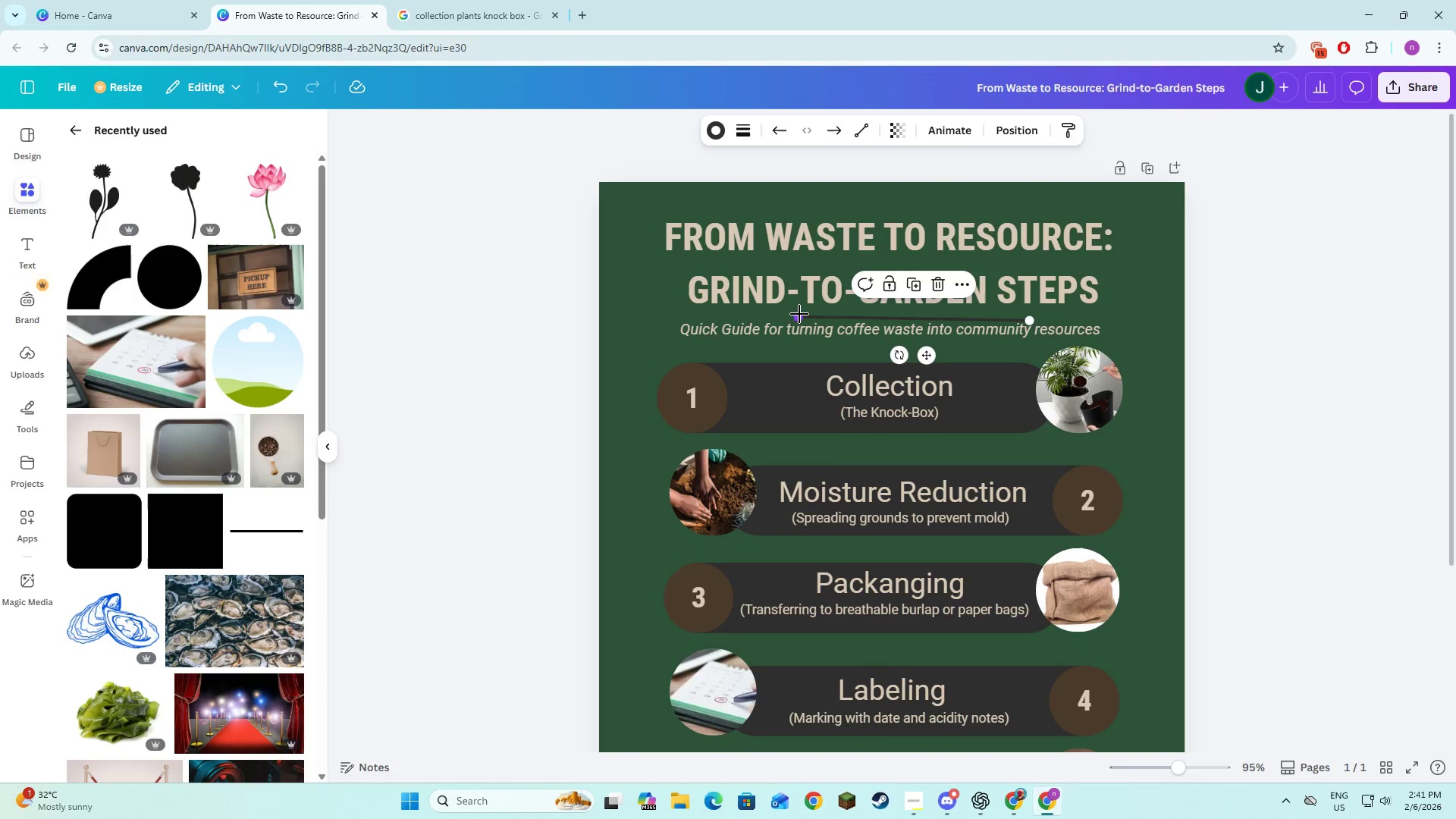 
left_click_drag(start_coordinate=[797, 314], to_coordinate=[730, 315])
 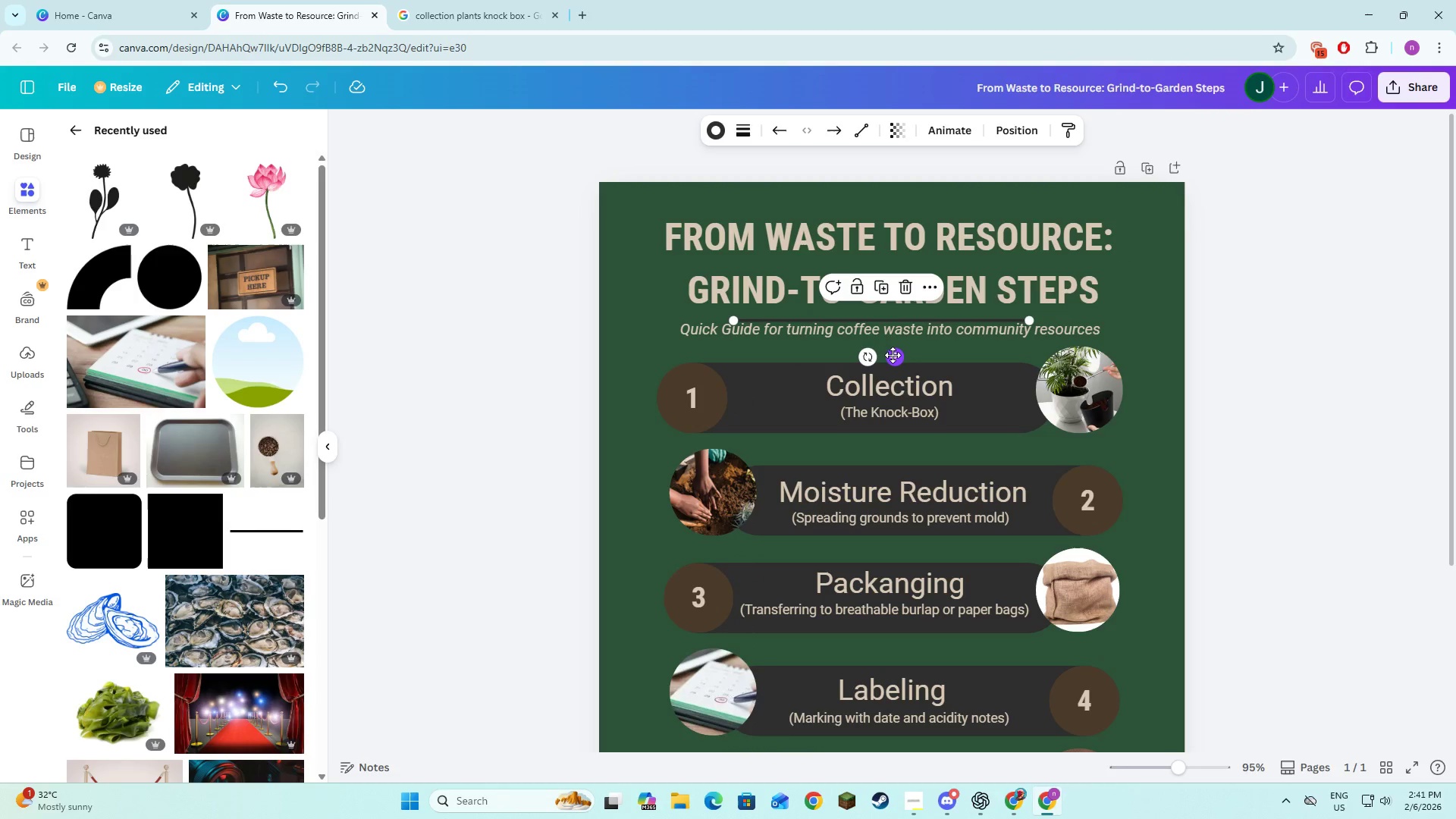 
left_click_drag(start_coordinate=[893, 355], to_coordinate=[893, 348])
 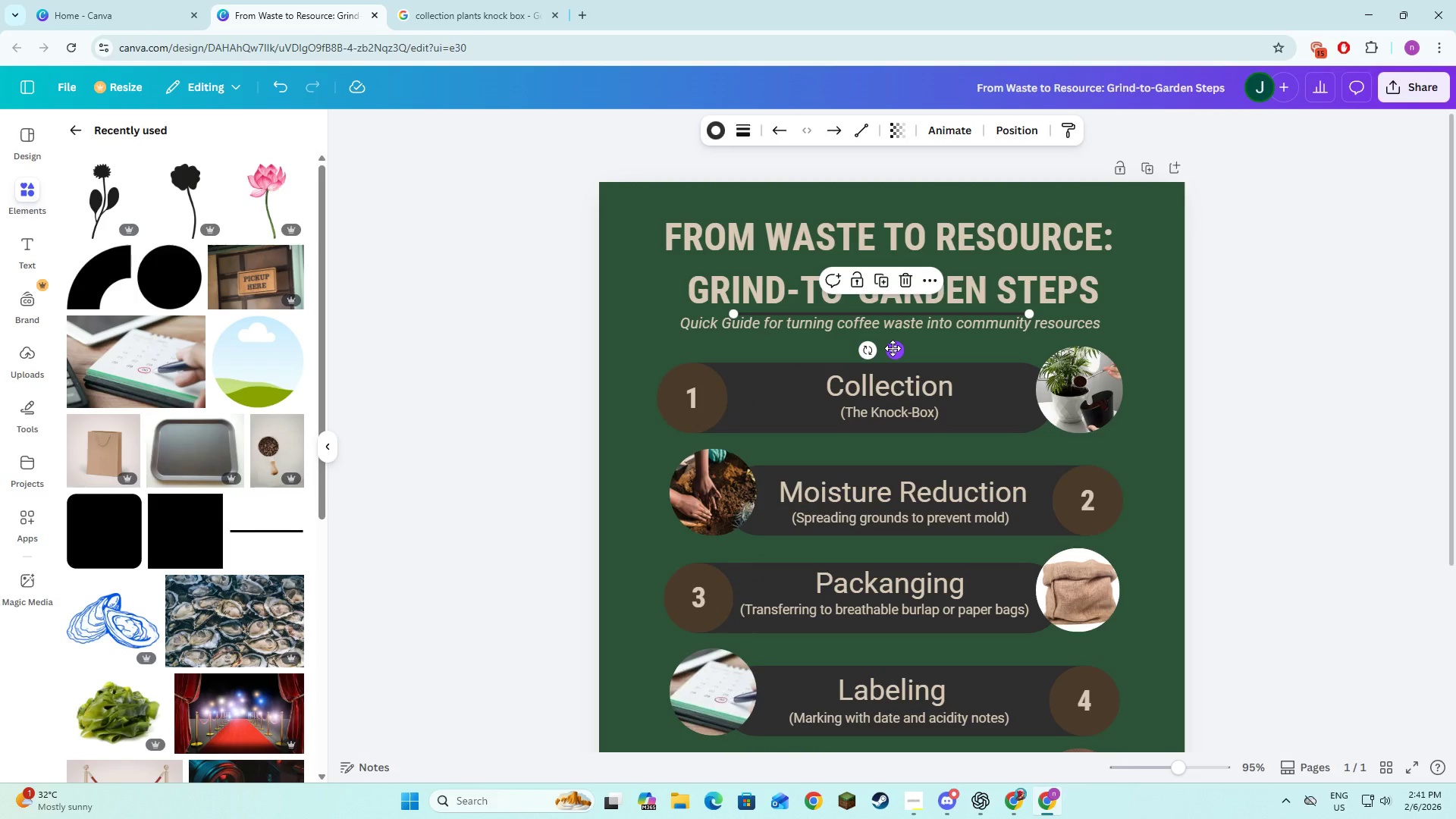 
key(Control+Z)
 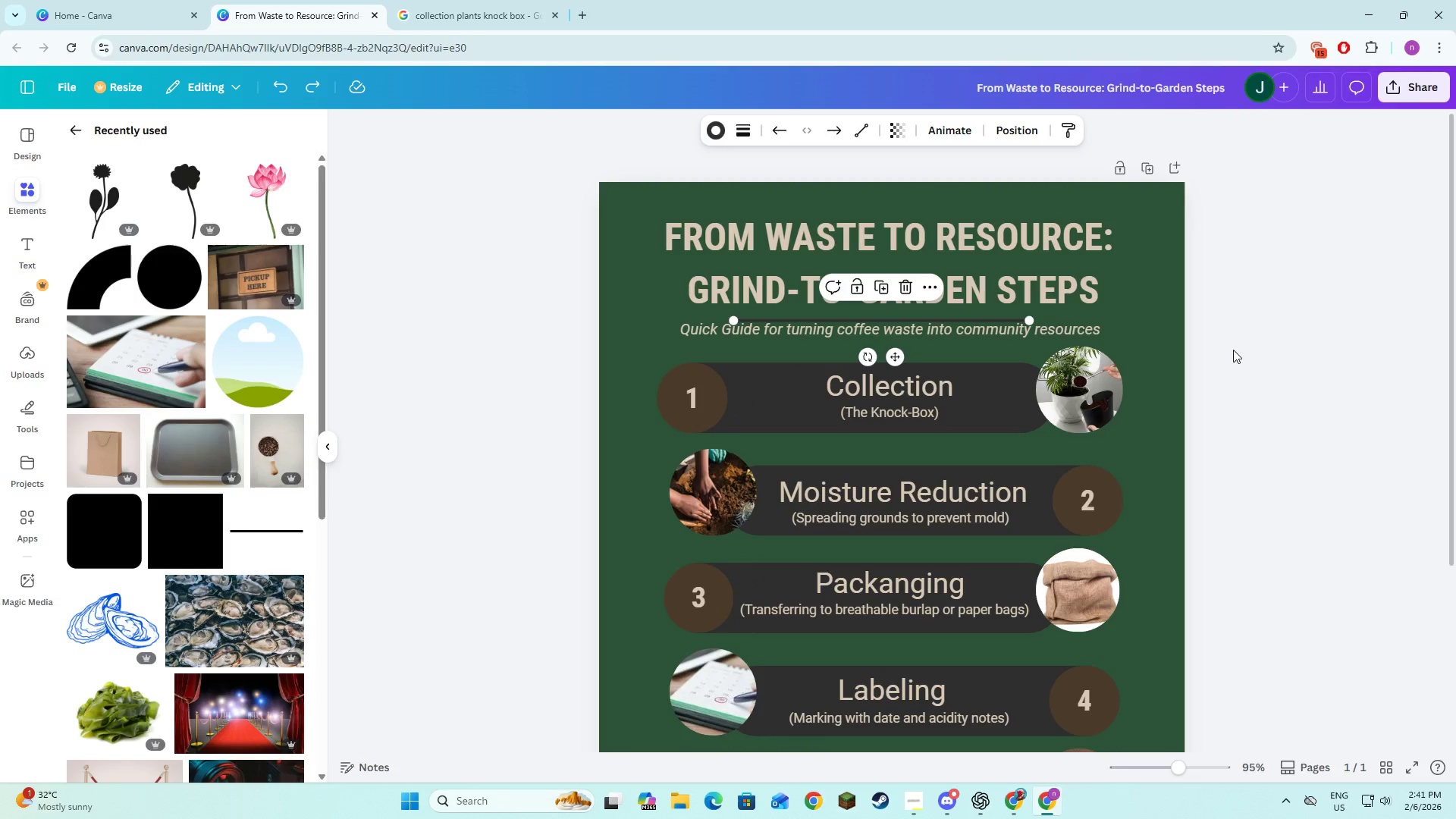 
left_click([1233, 350])
 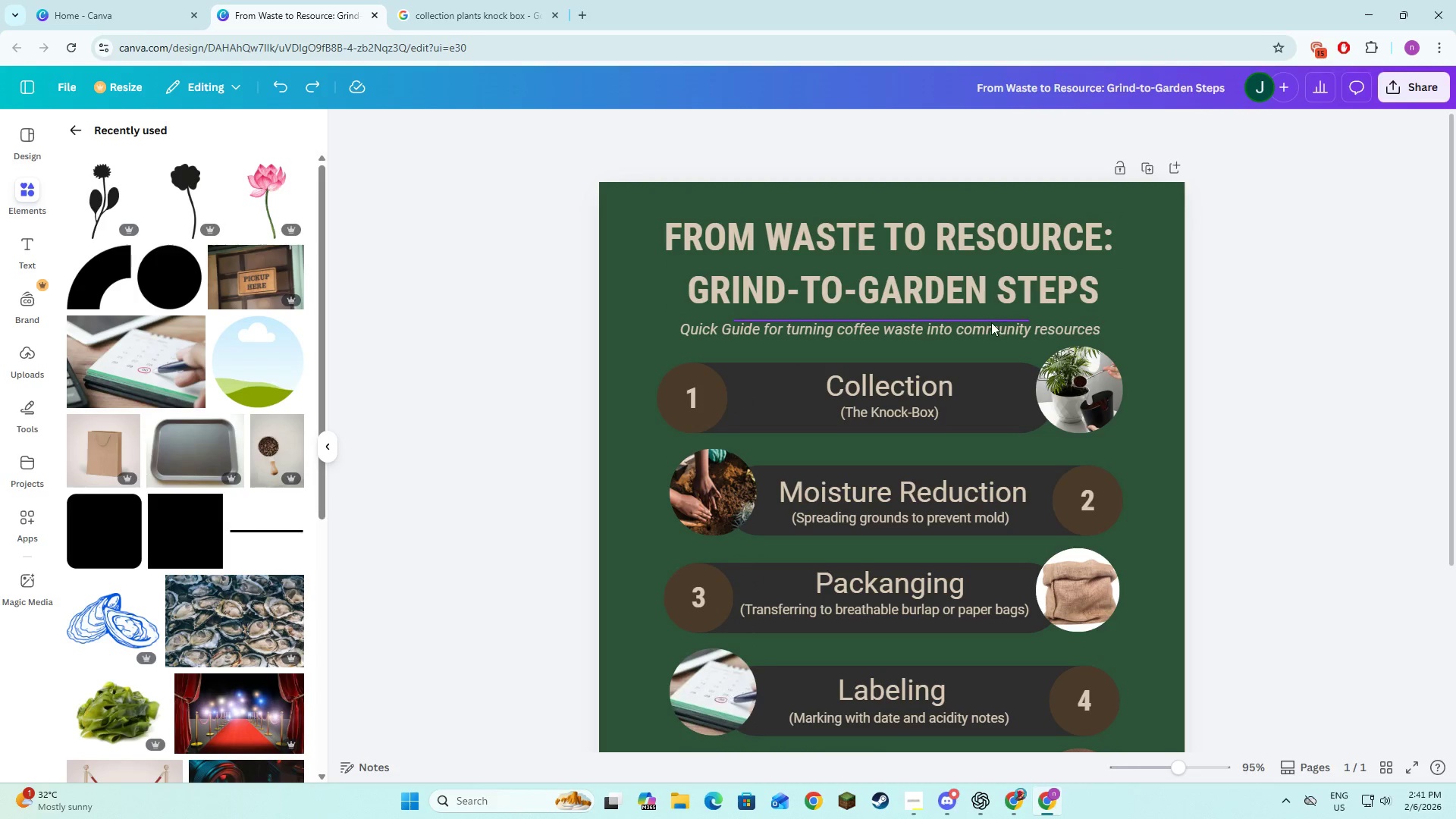 
left_click([991, 322])
 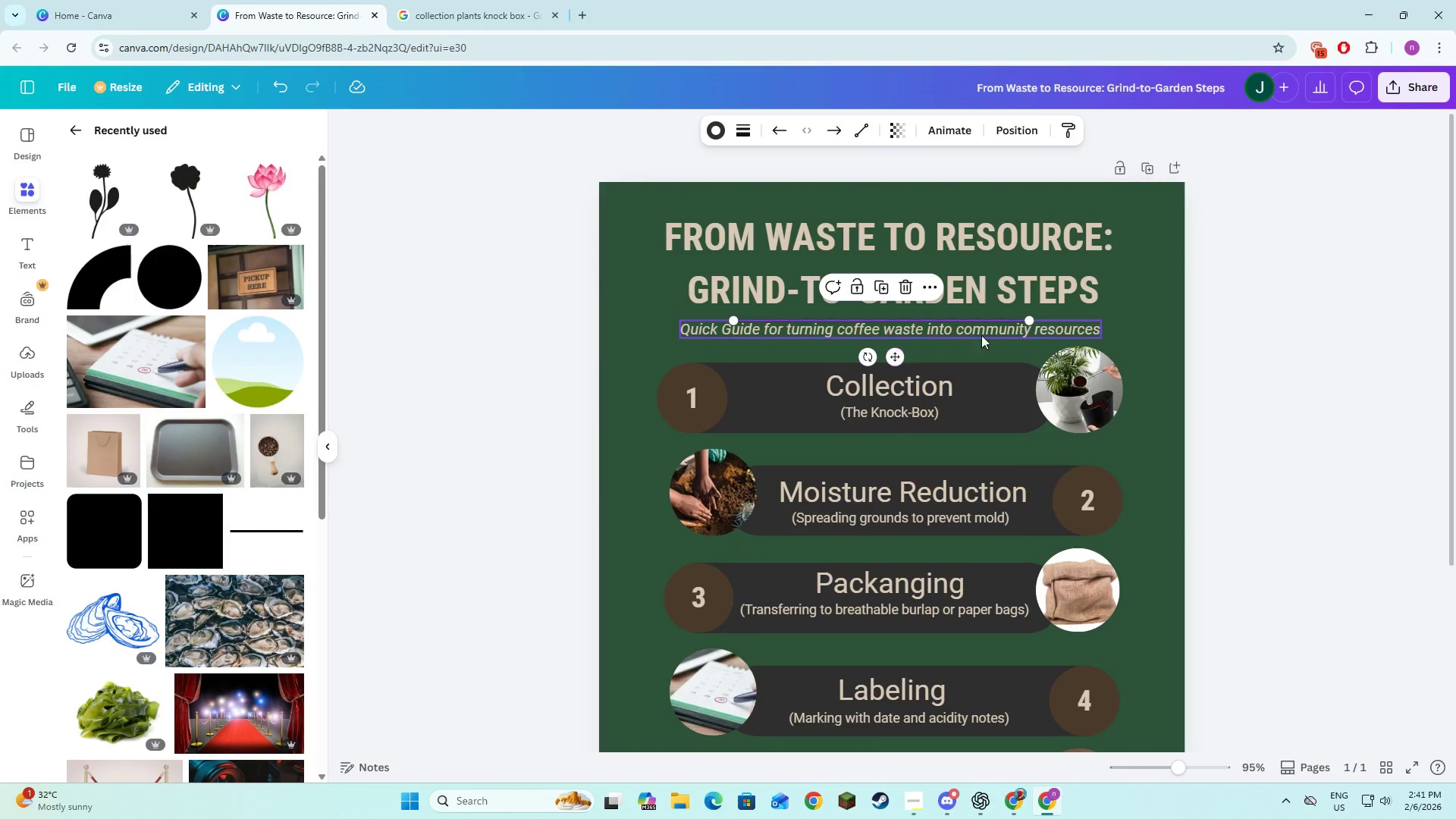 
double_click([1039, 318])
 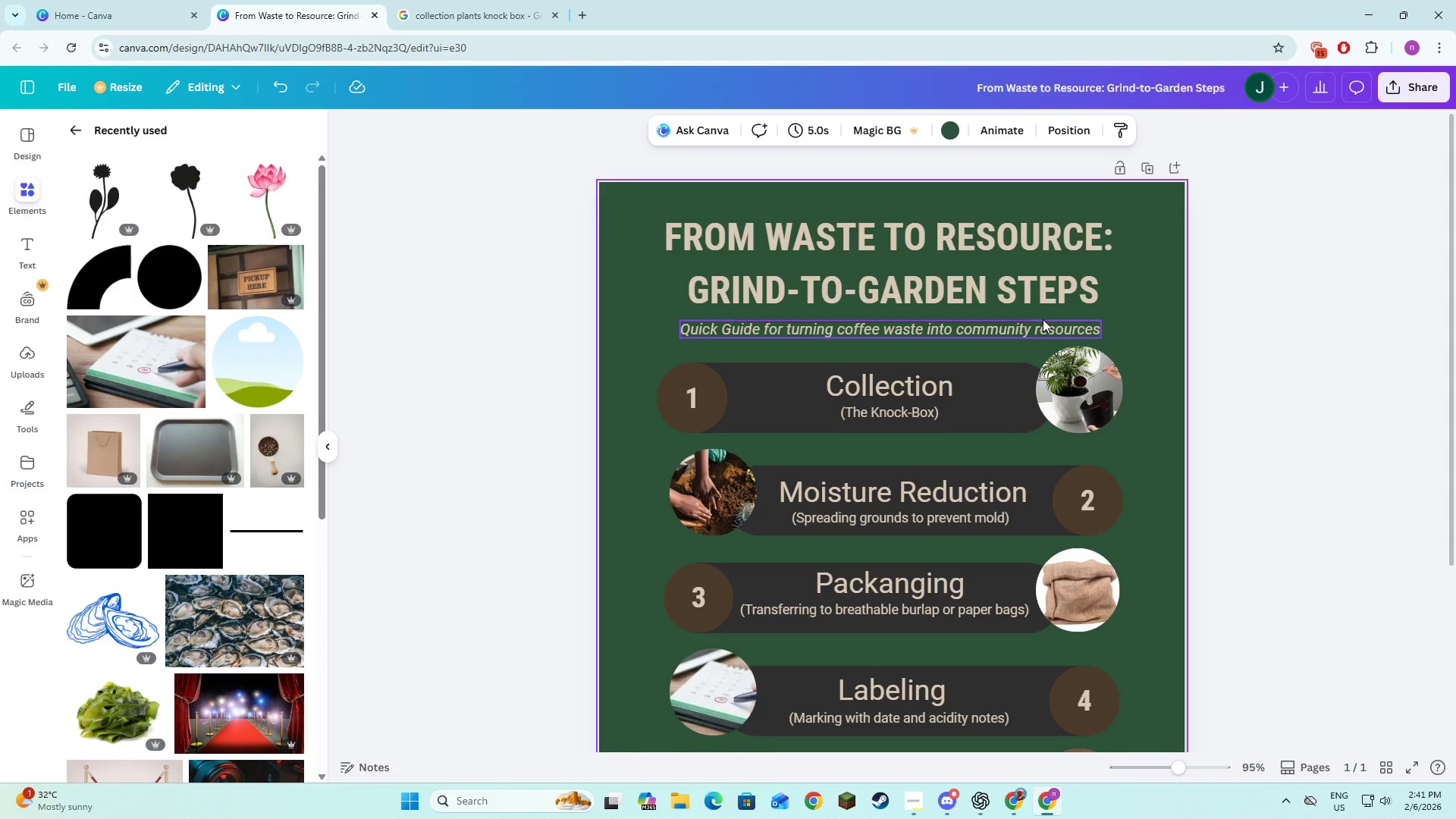 
triple_click([1043, 319])
 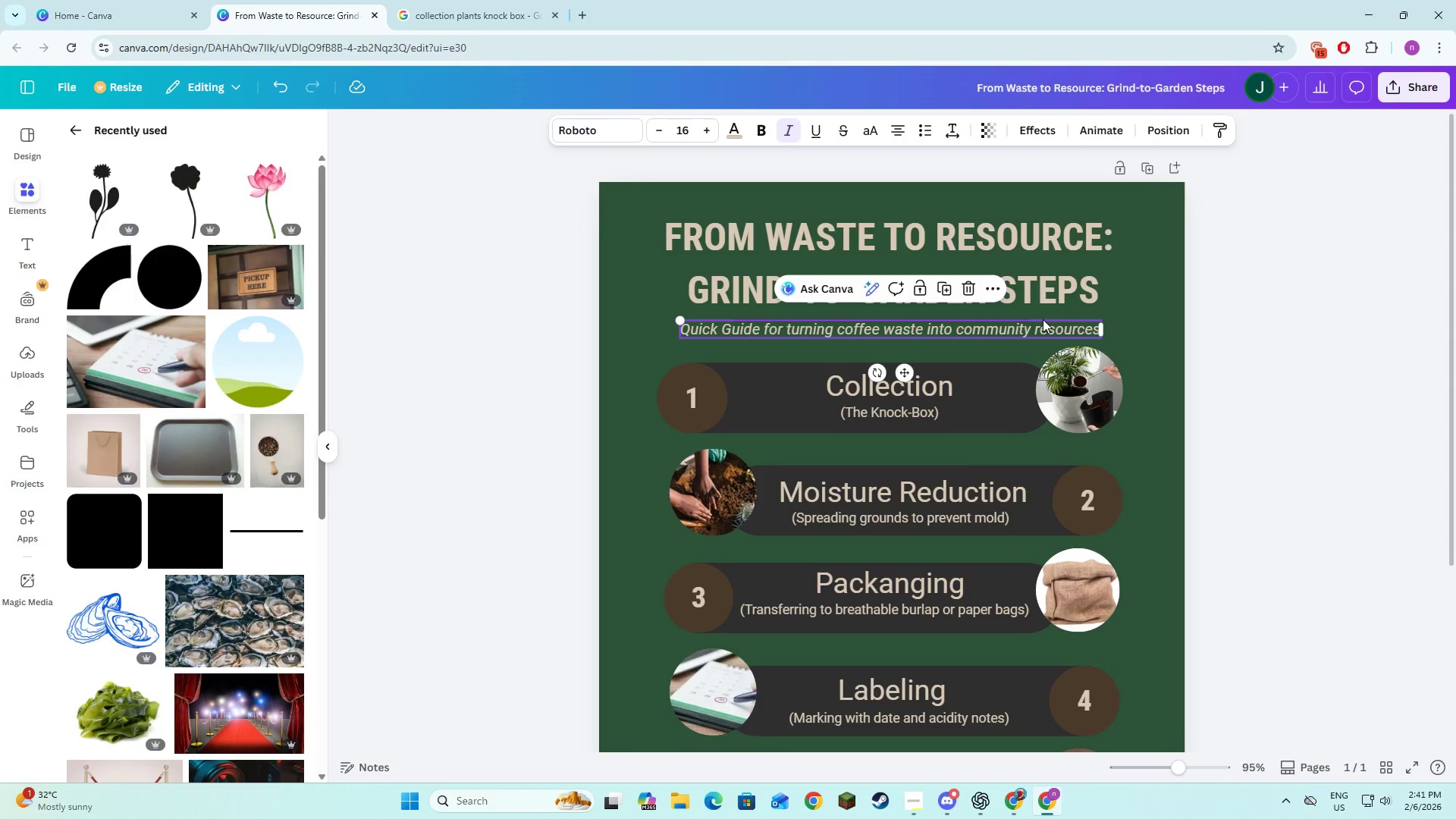 
triple_click([1043, 319])
 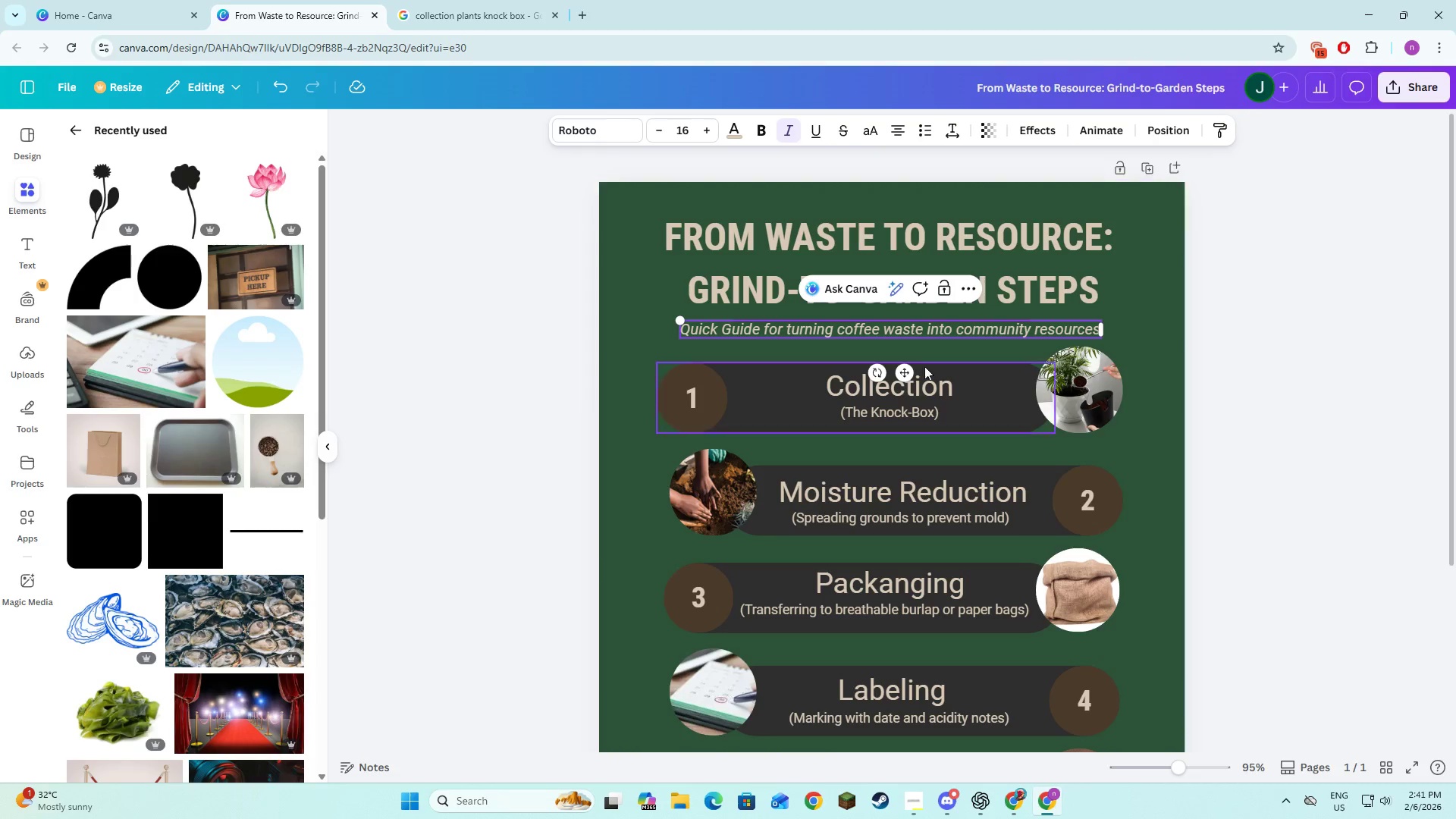 
left_click_drag(start_coordinate=[906, 369], to_coordinate=[907, 382])
 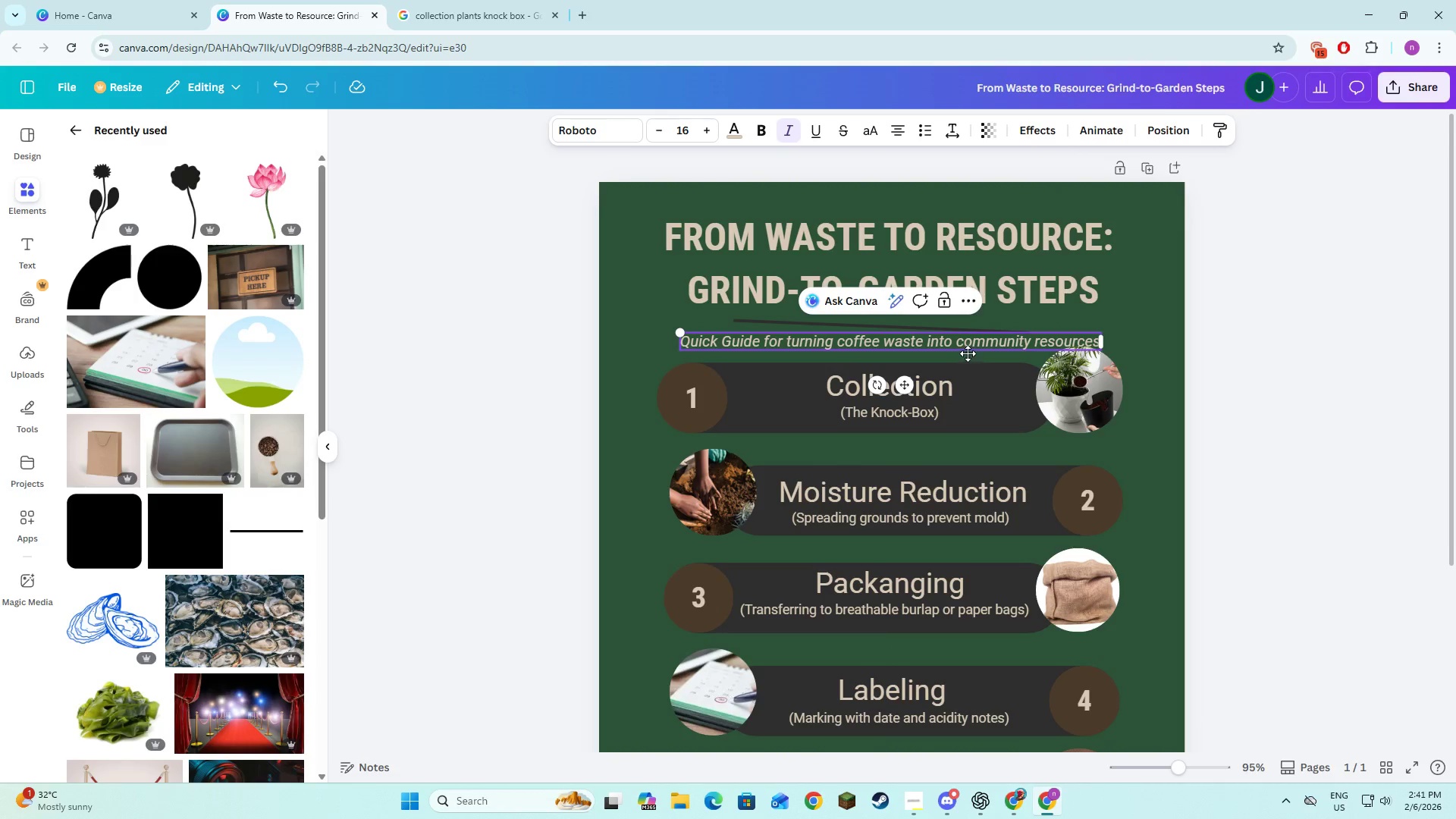 
key(Control+Z)
 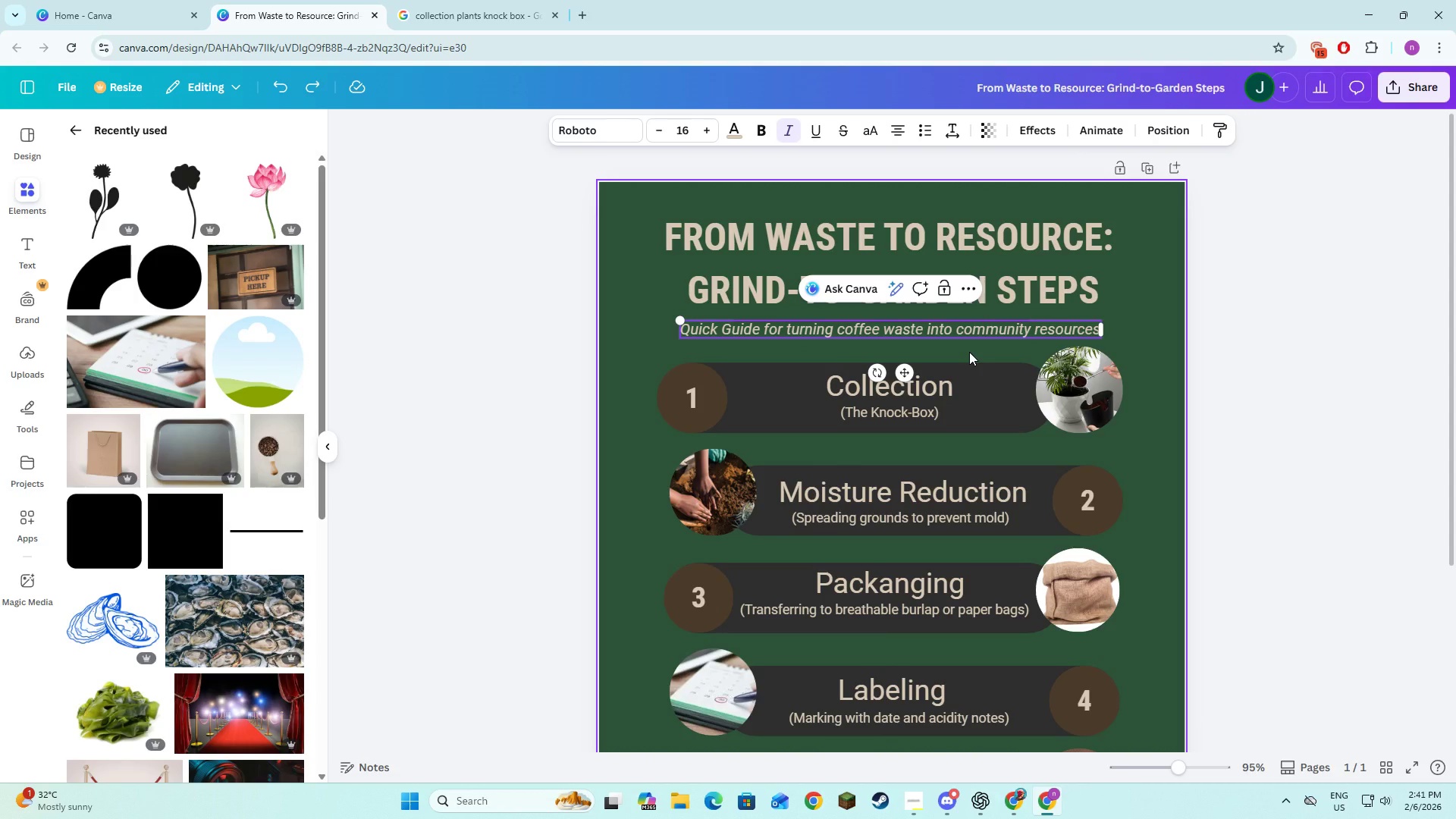 
key(Control+Z)
 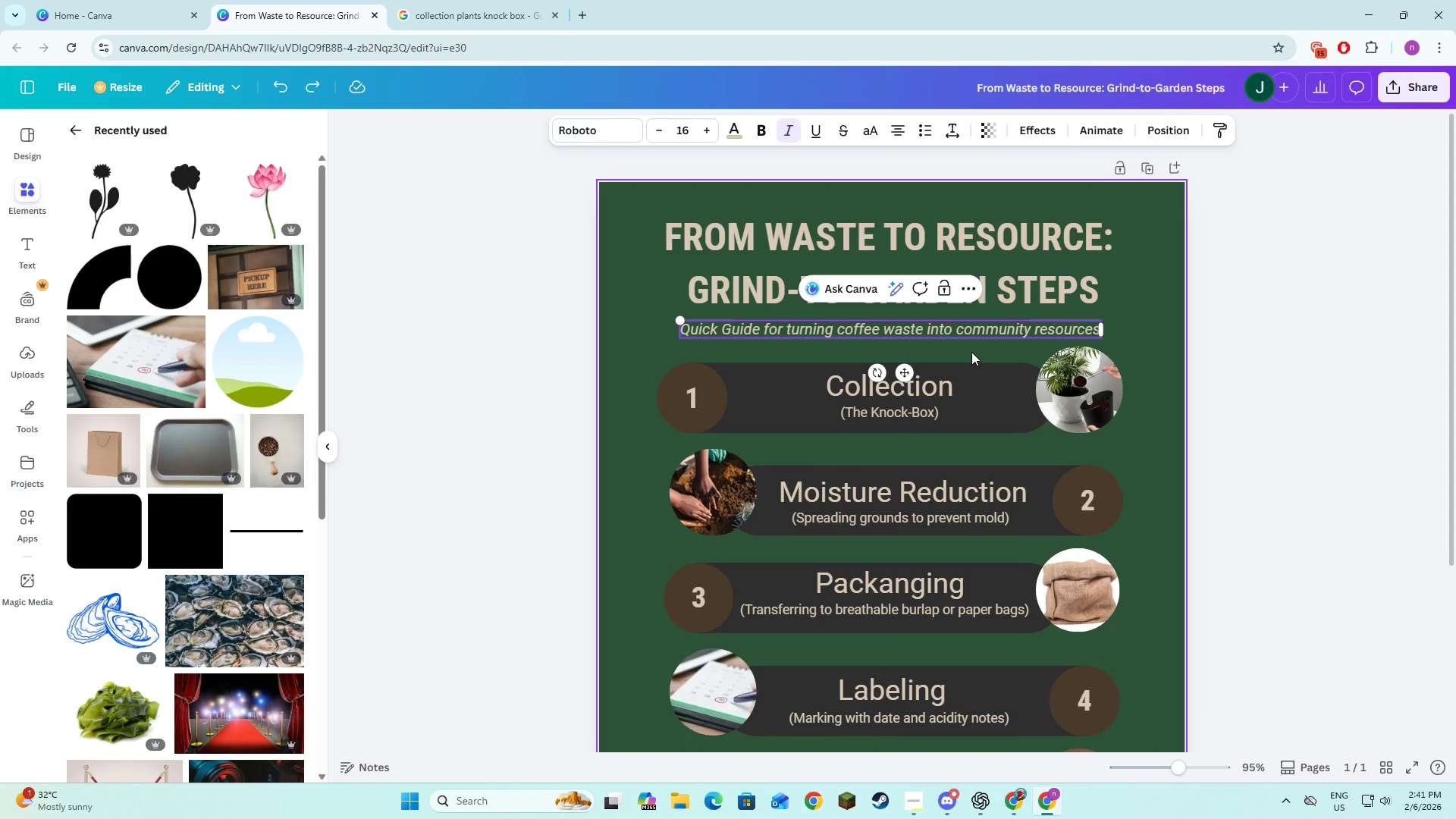 
key(Control+Z)
 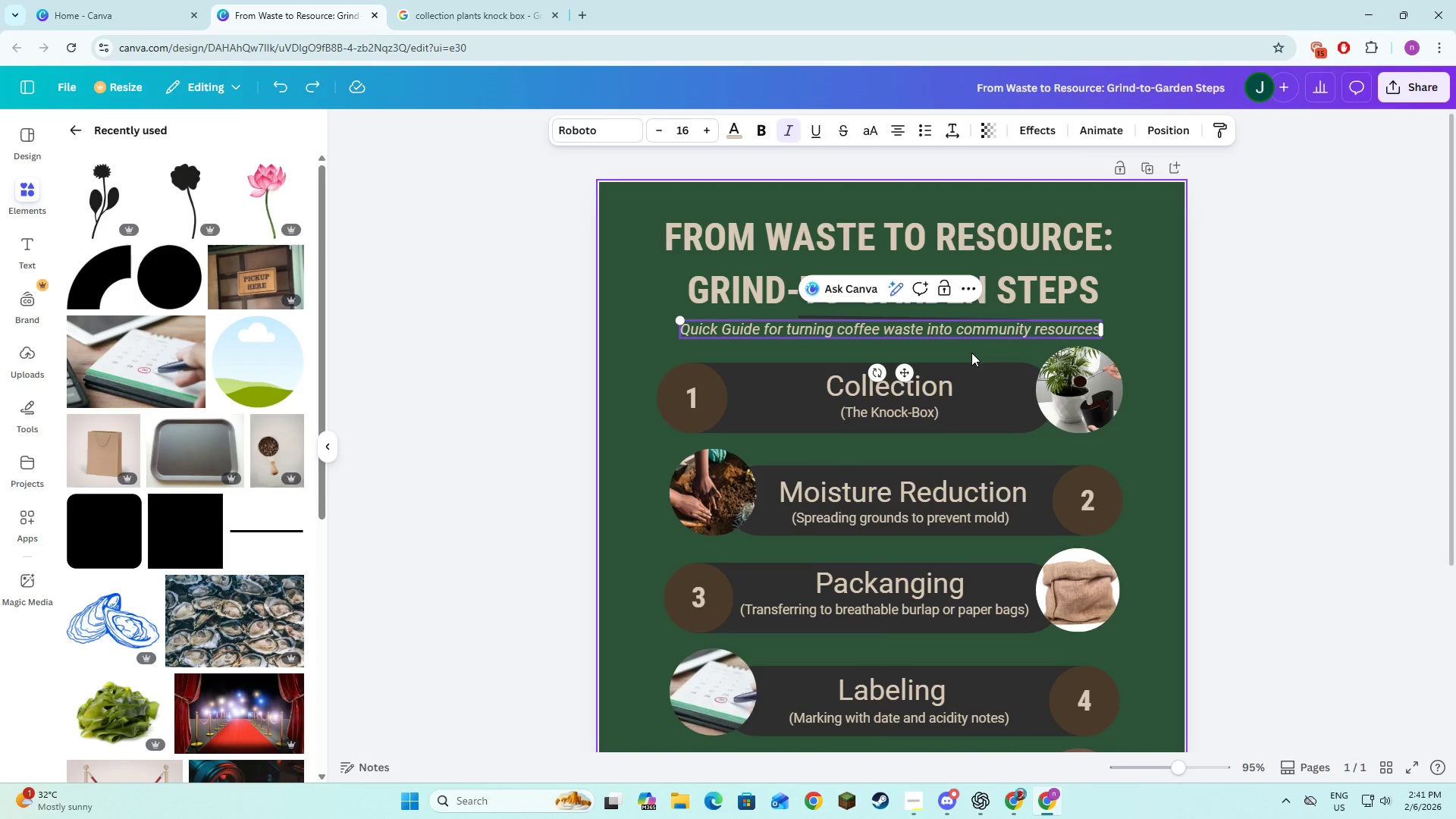 
key(Control+Z)
 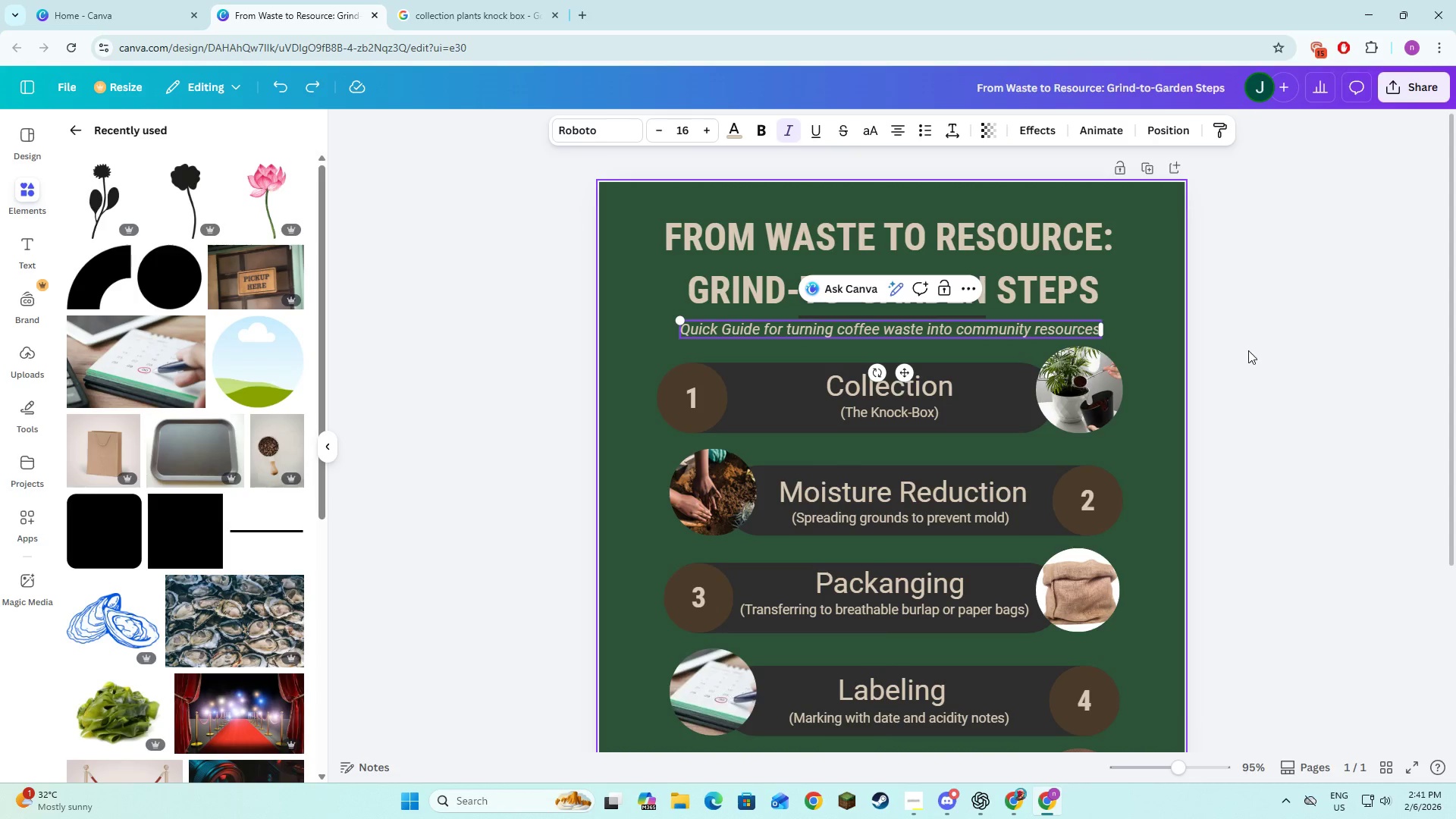 
left_click([1338, 350])
 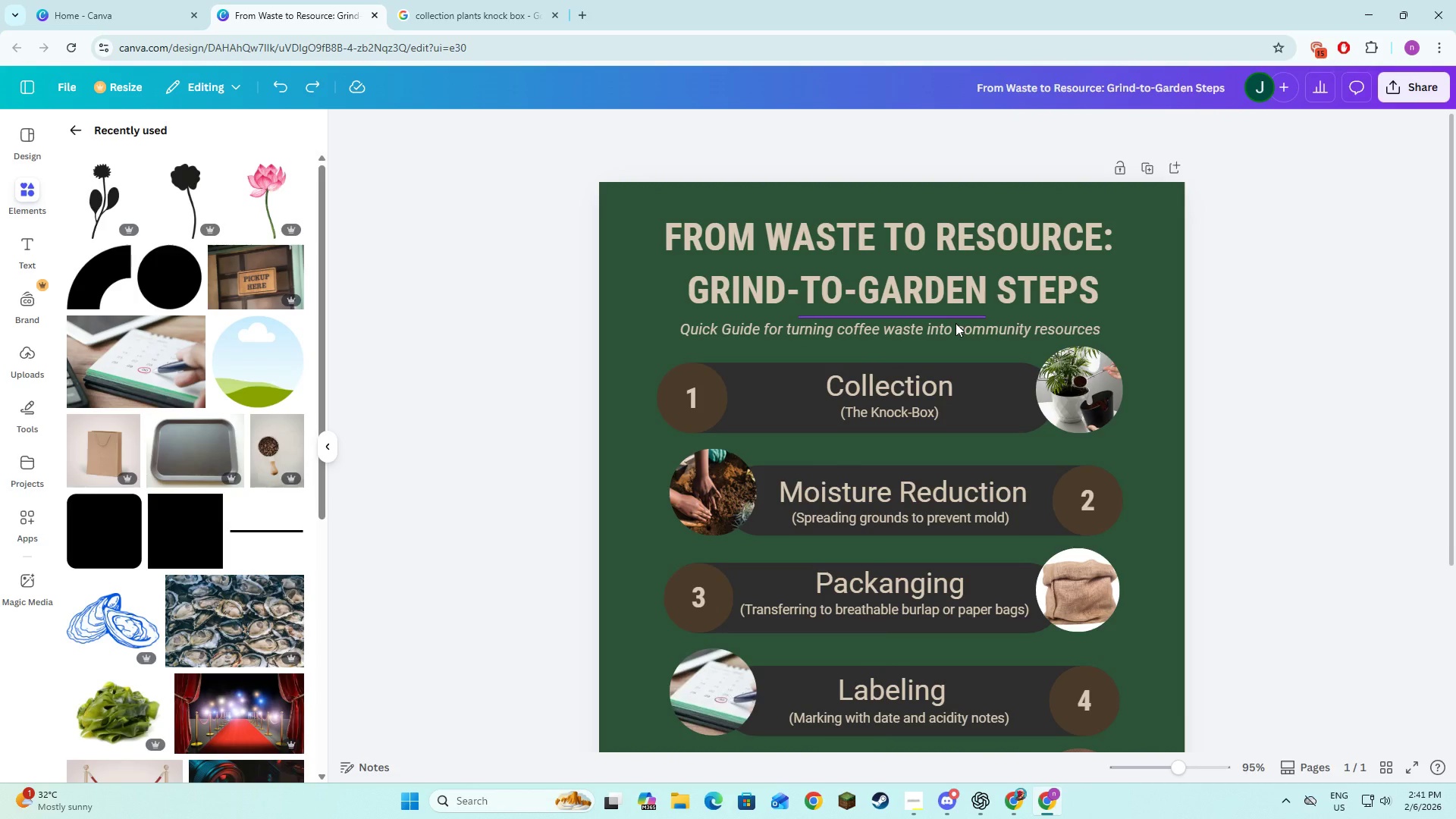 
left_click([956, 324])
 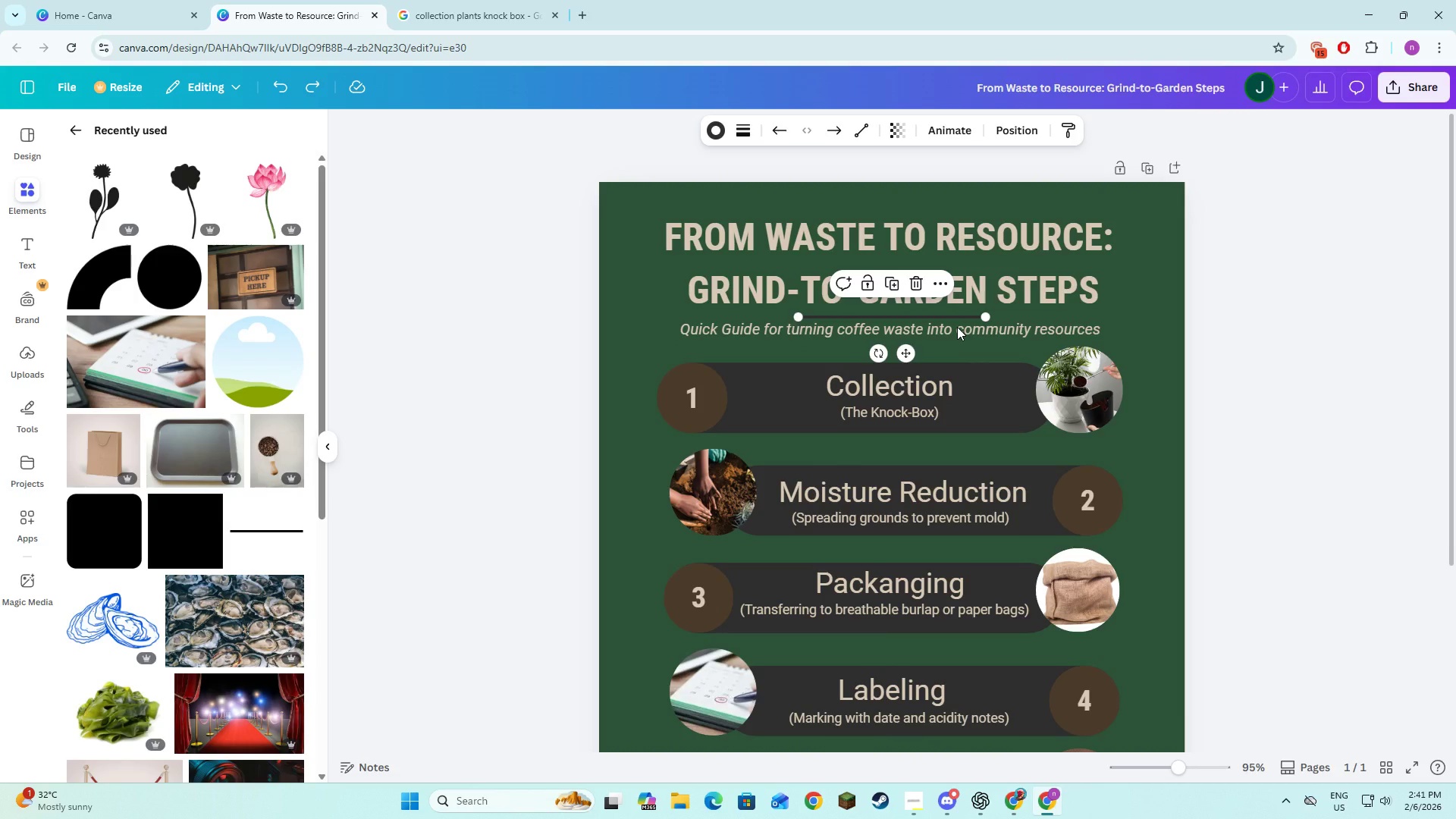 
left_click([957, 327])
 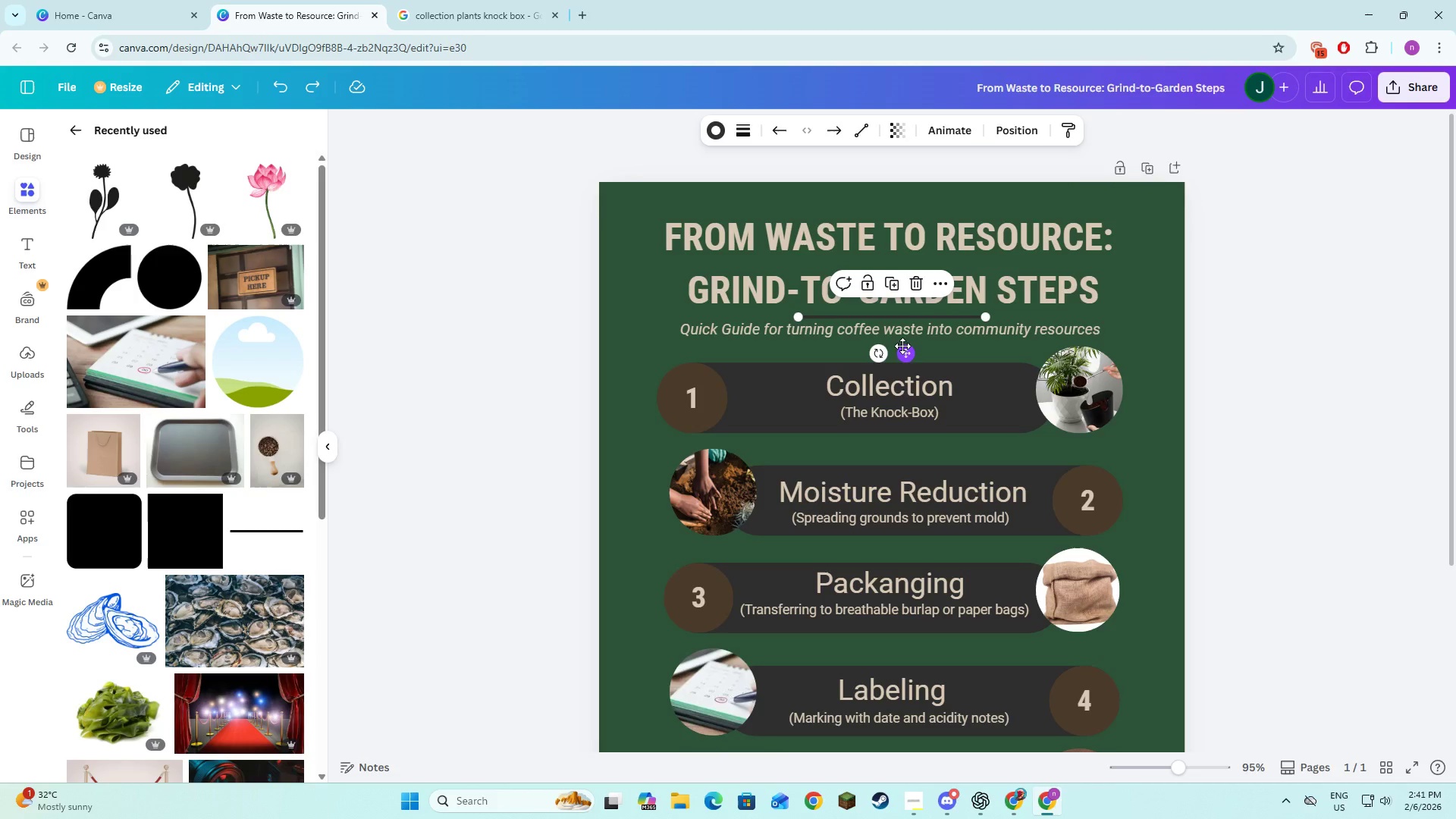 
left_click([905, 331])
 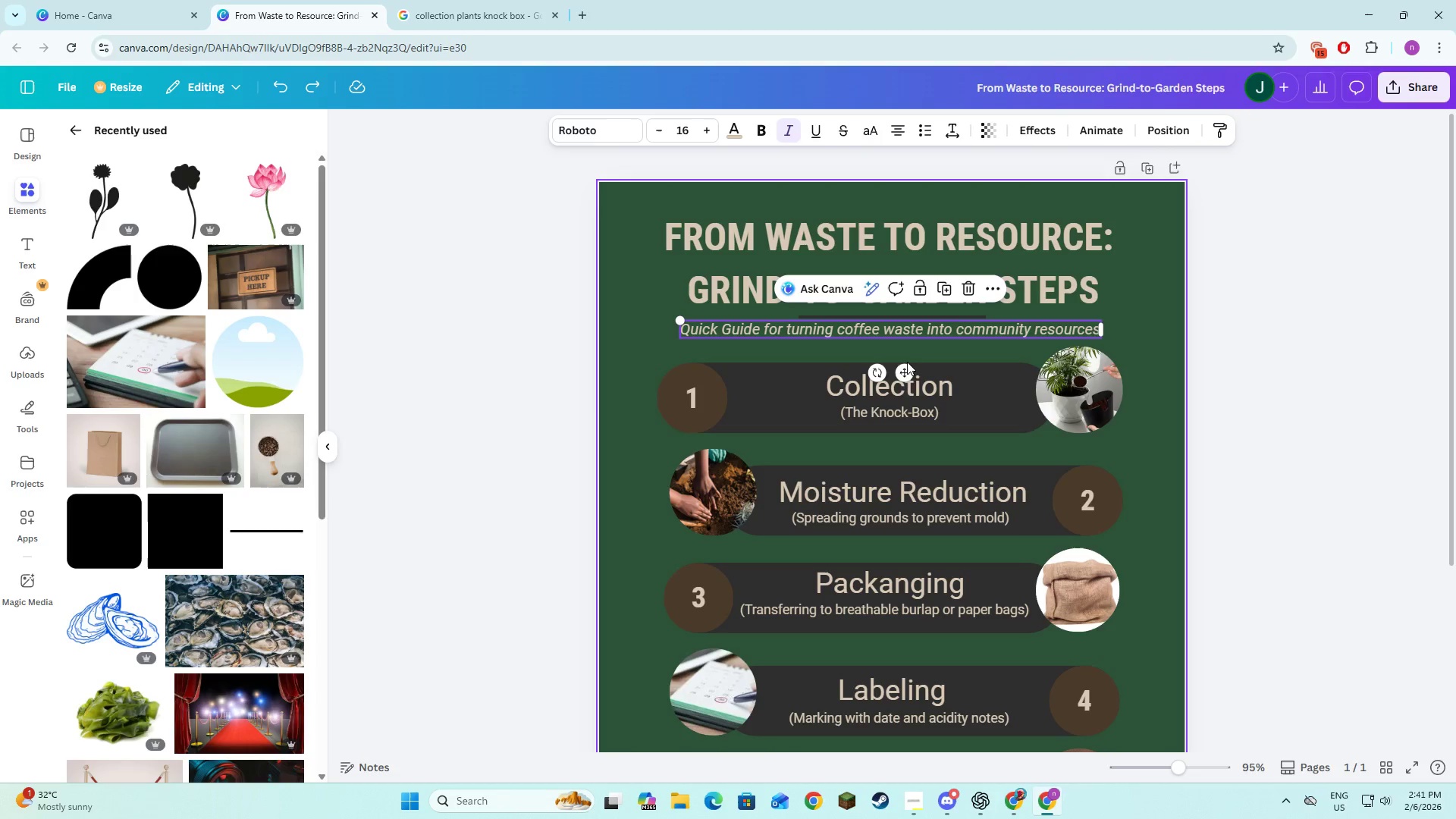 
left_click_drag(start_coordinate=[907, 362], to_coordinate=[905, 376])
 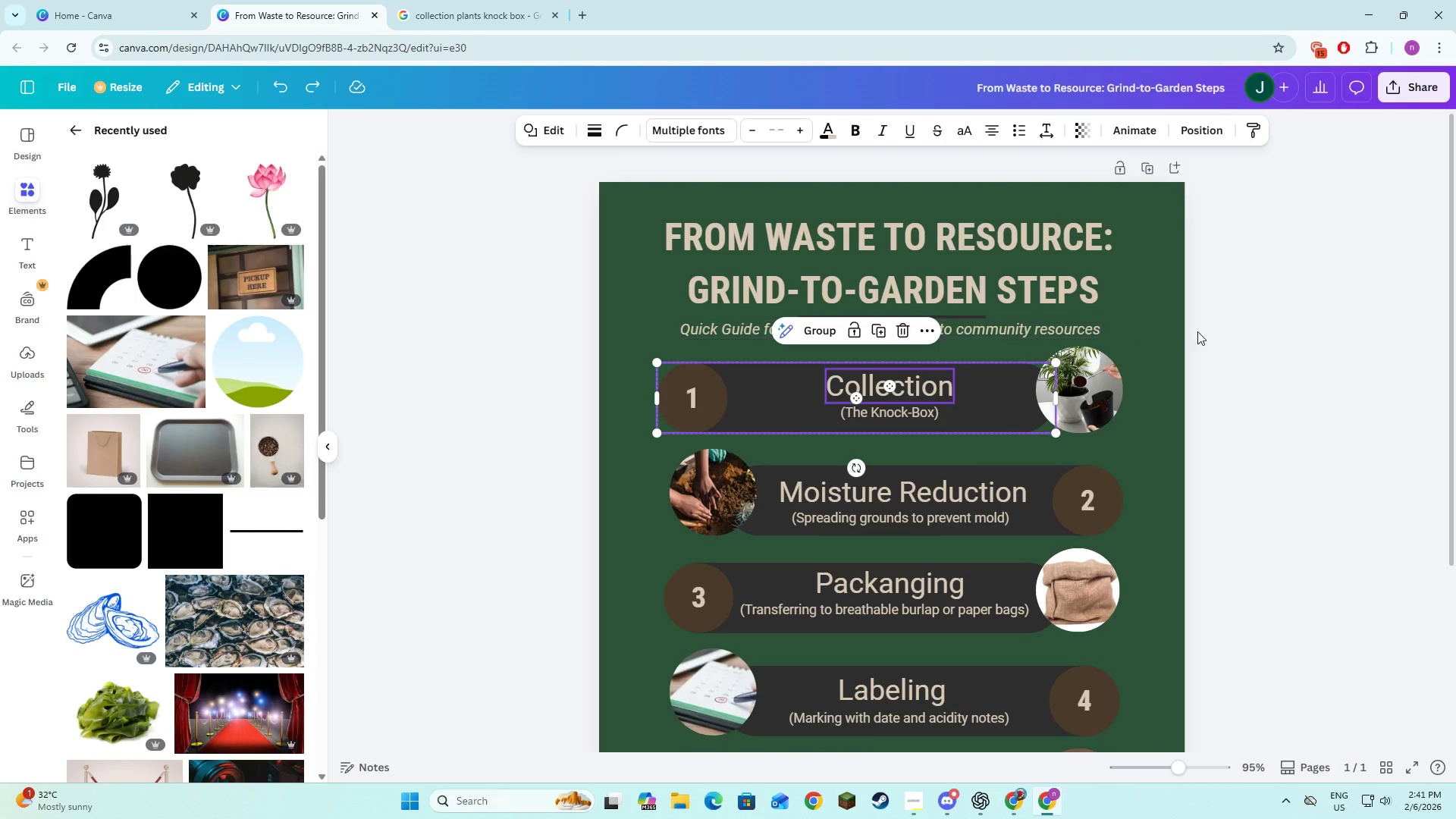 
left_click([1198, 331])
 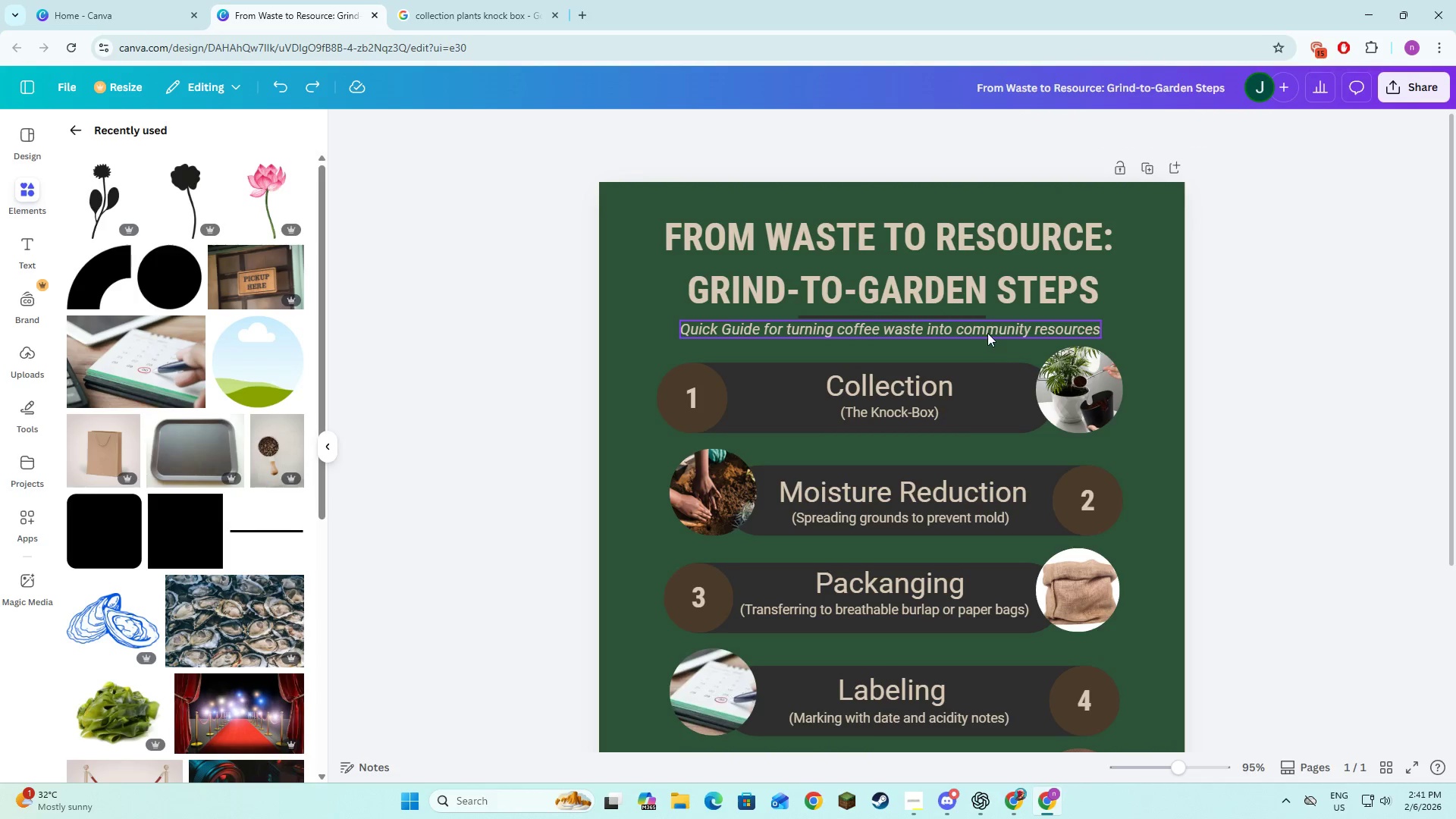 
left_click([987, 333])
 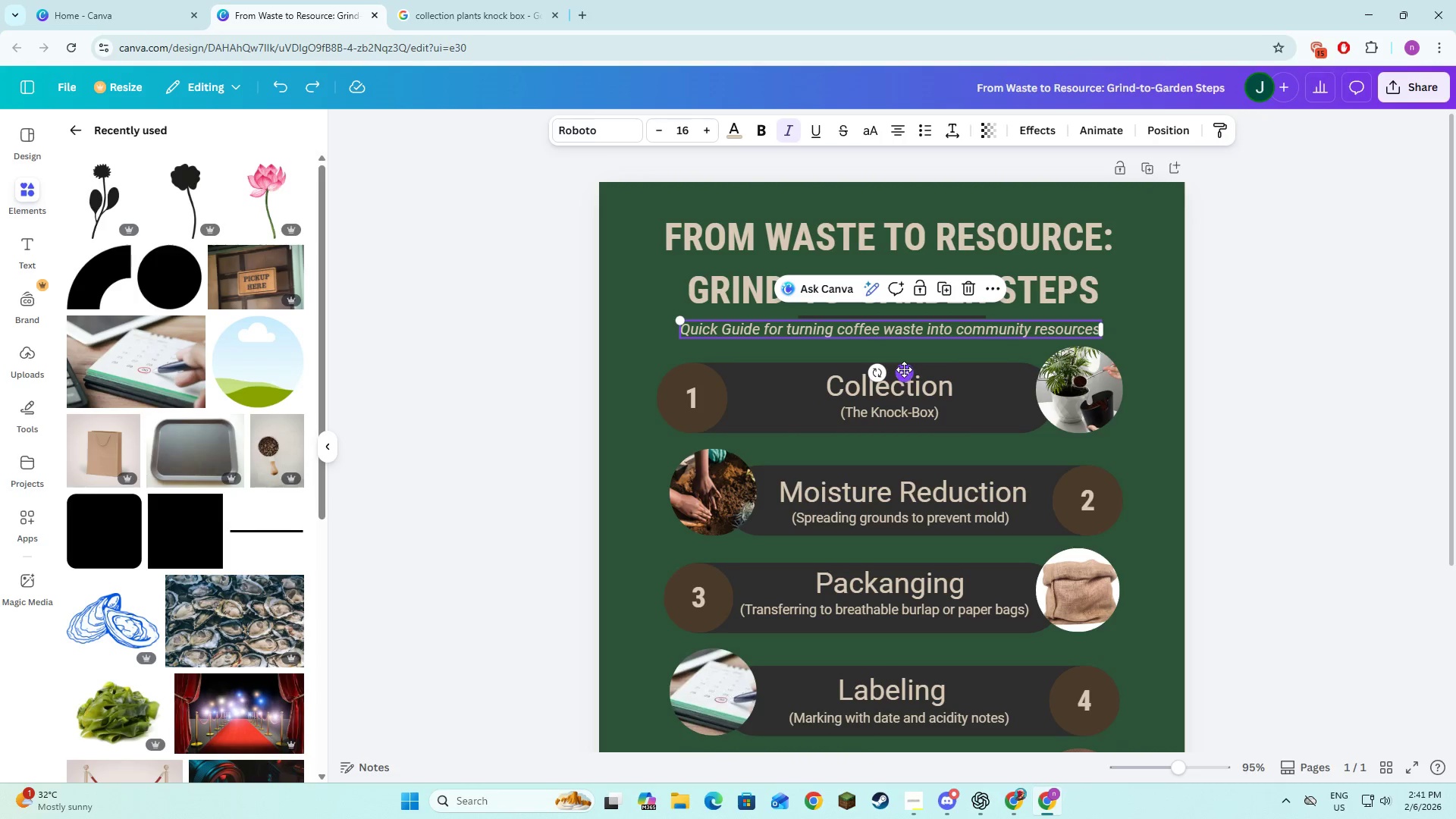 
left_click_drag(start_coordinate=[904, 369], to_coordinate=[905, 376])
 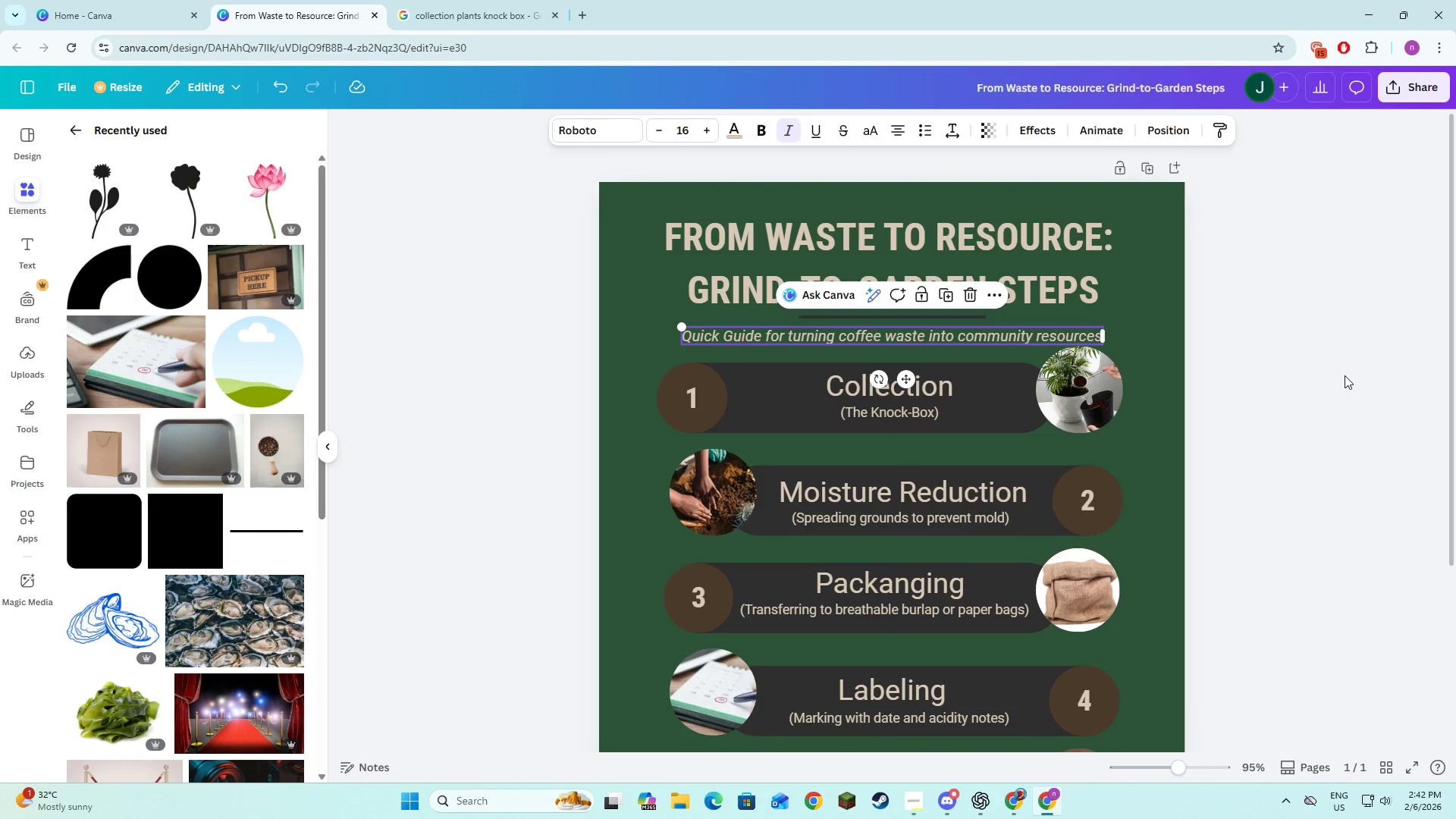 
left_click([1345, 375])
 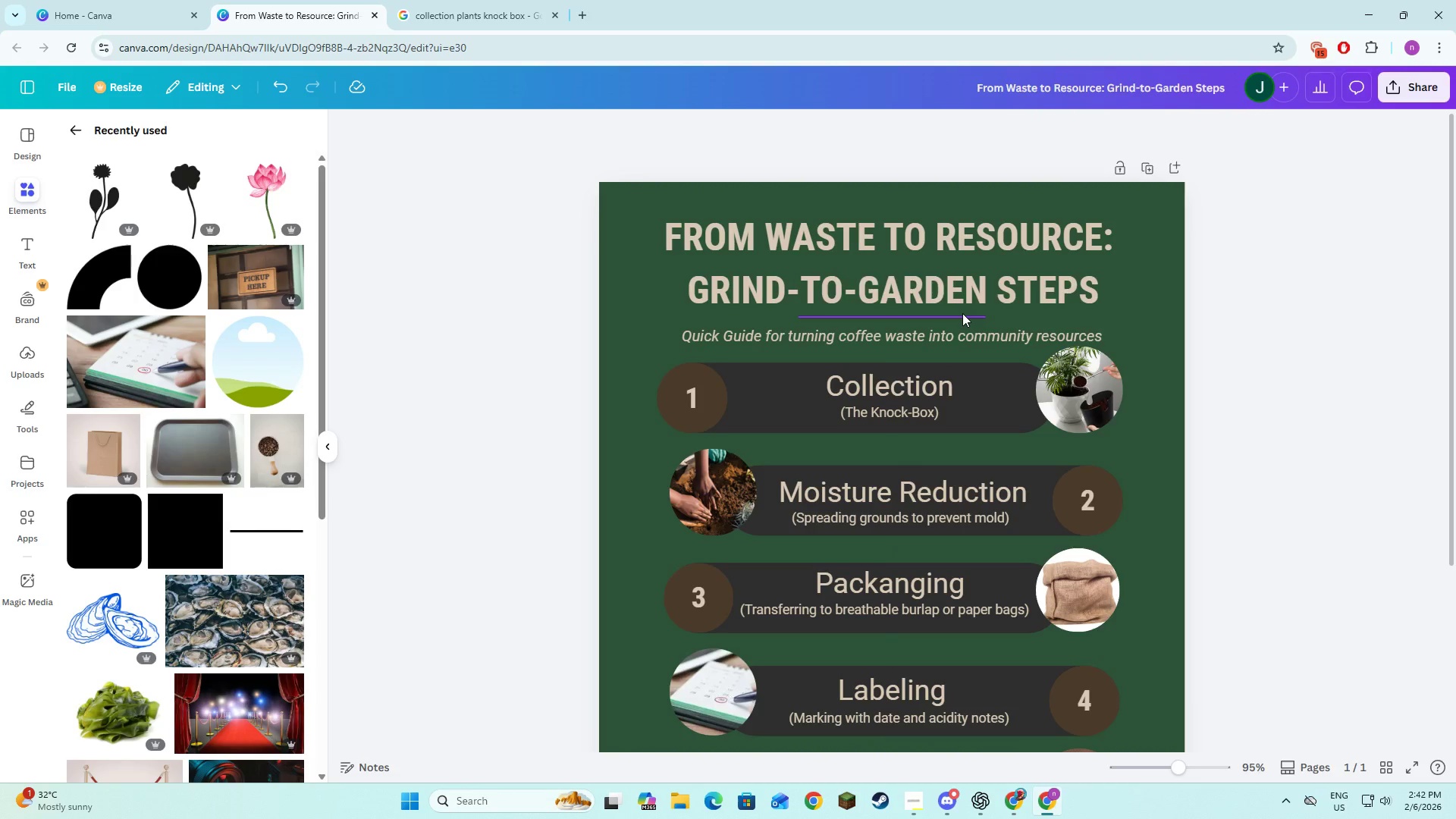 
left_click([962, 313])
 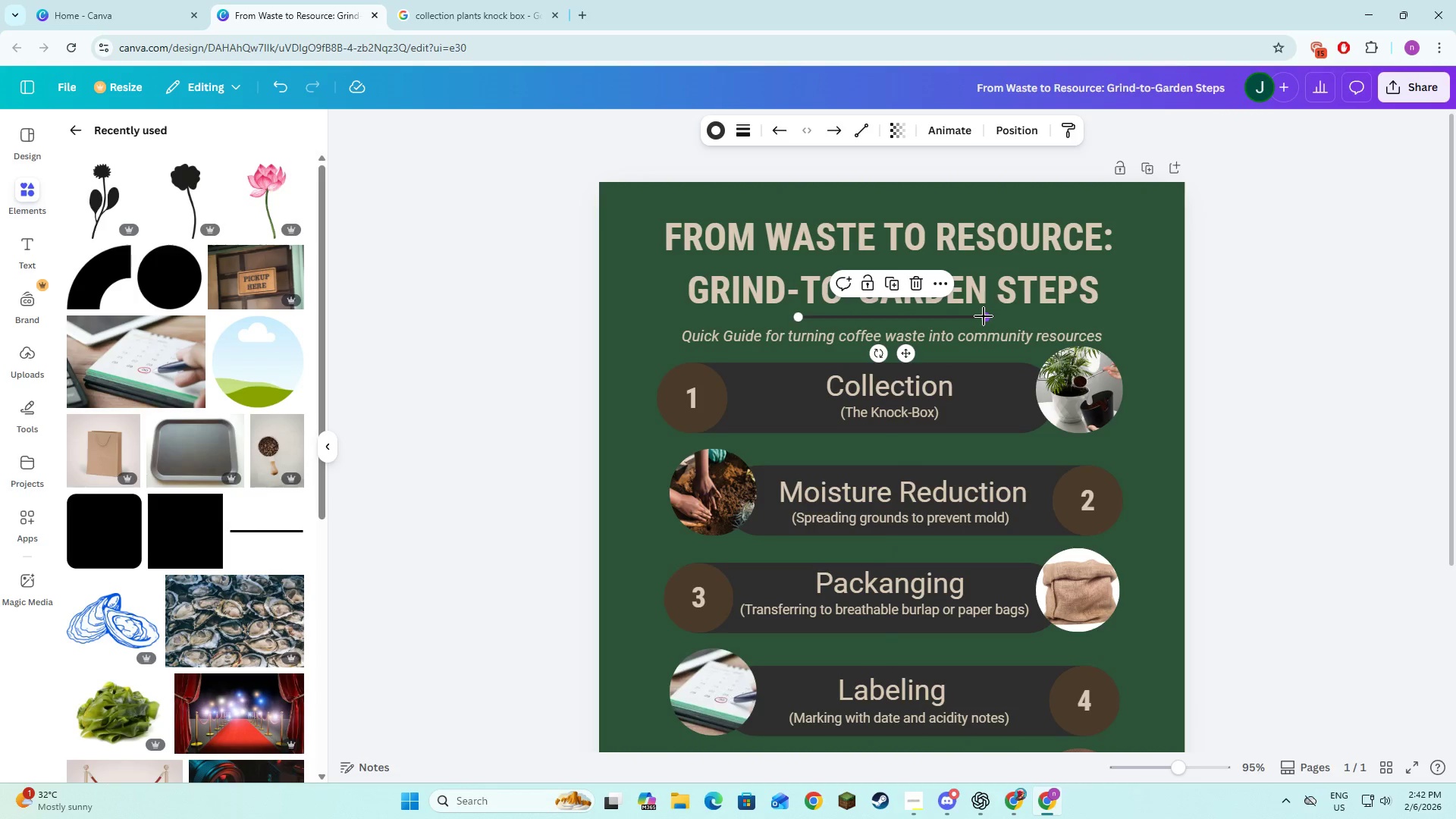 
left_click_drag(start_coordinate=[984, 316], to_coordinate=[1044, 320])
 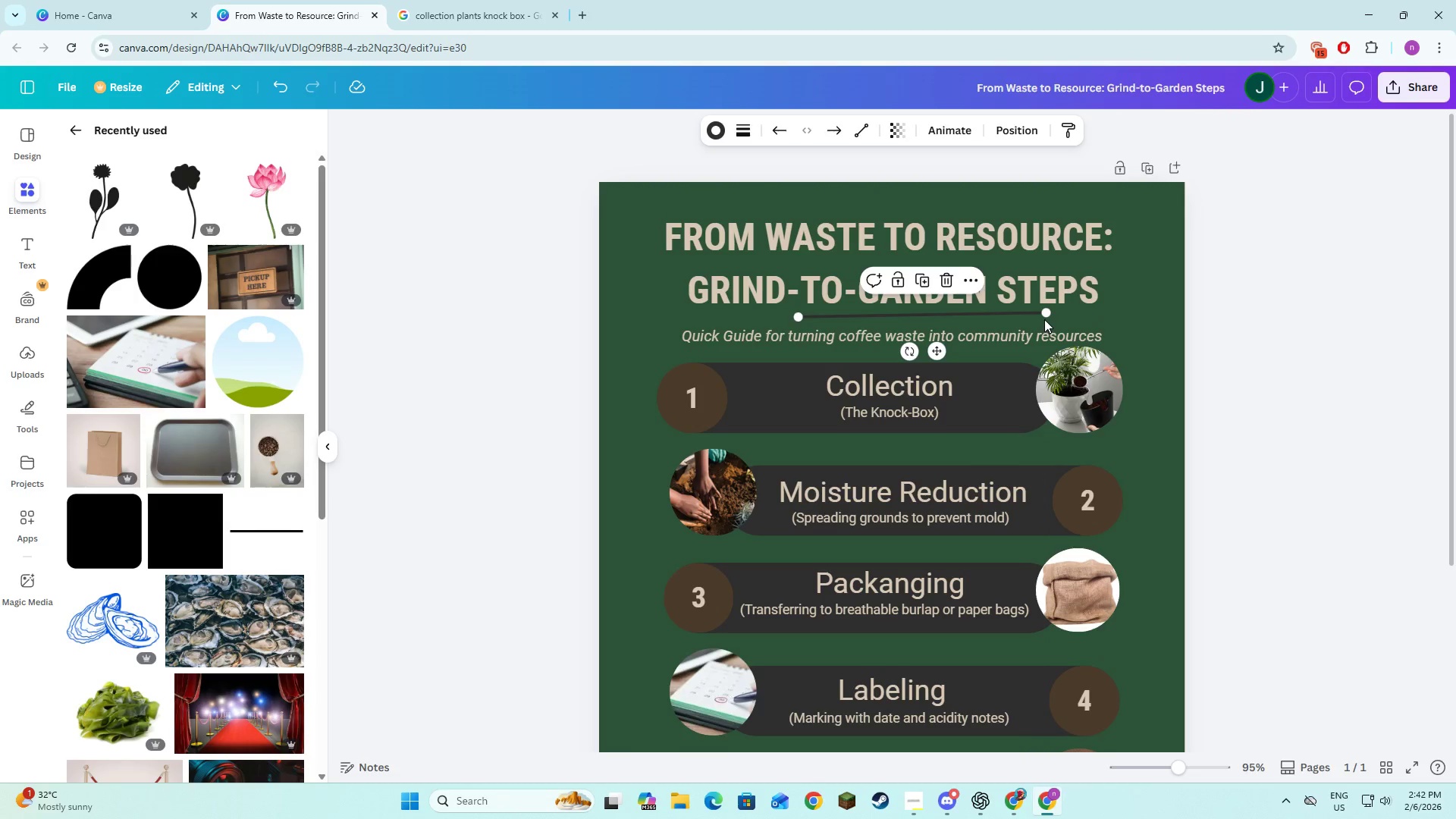 
key(Control+ControlLeft)
 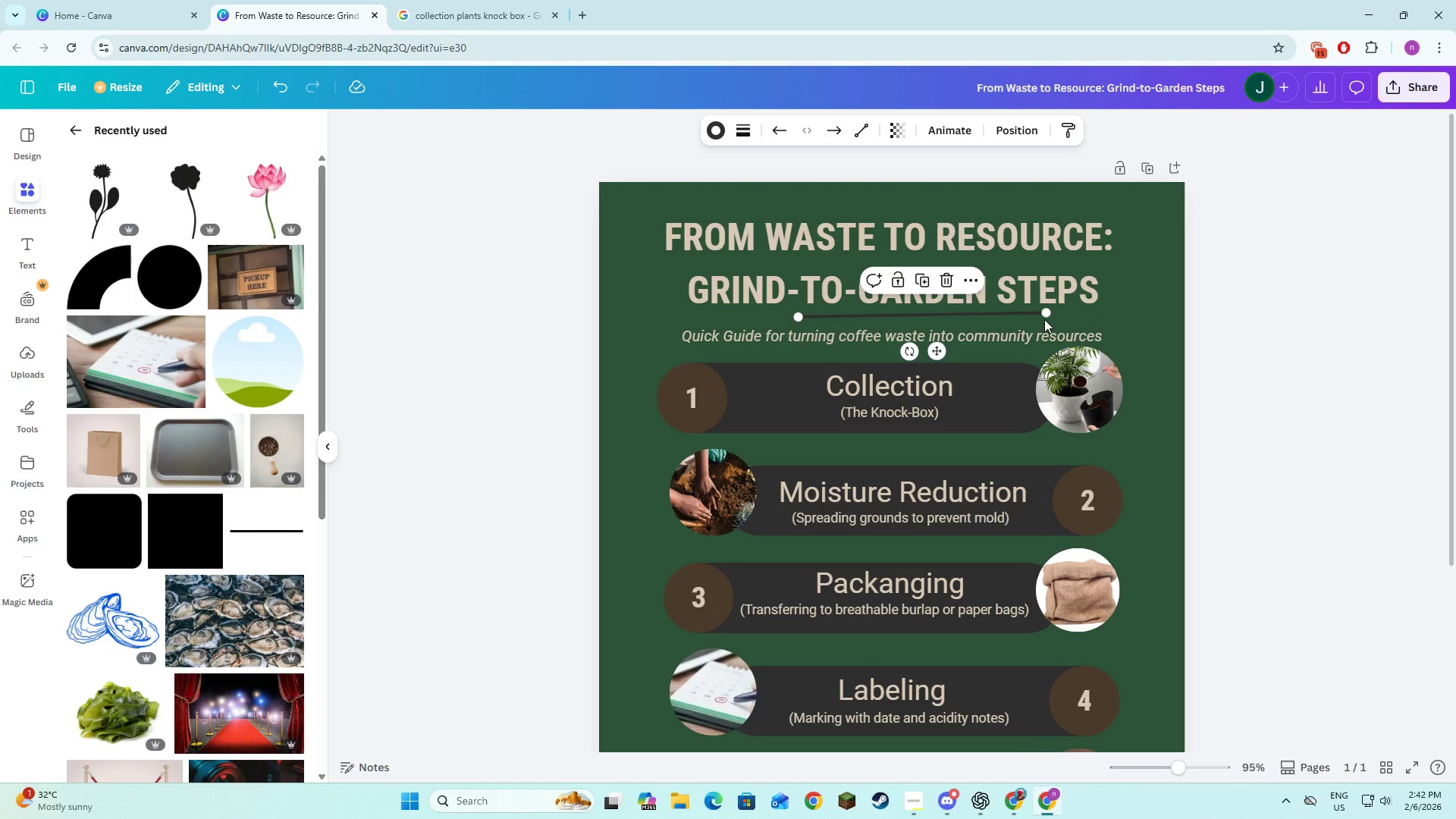 
key(Control+Z)
 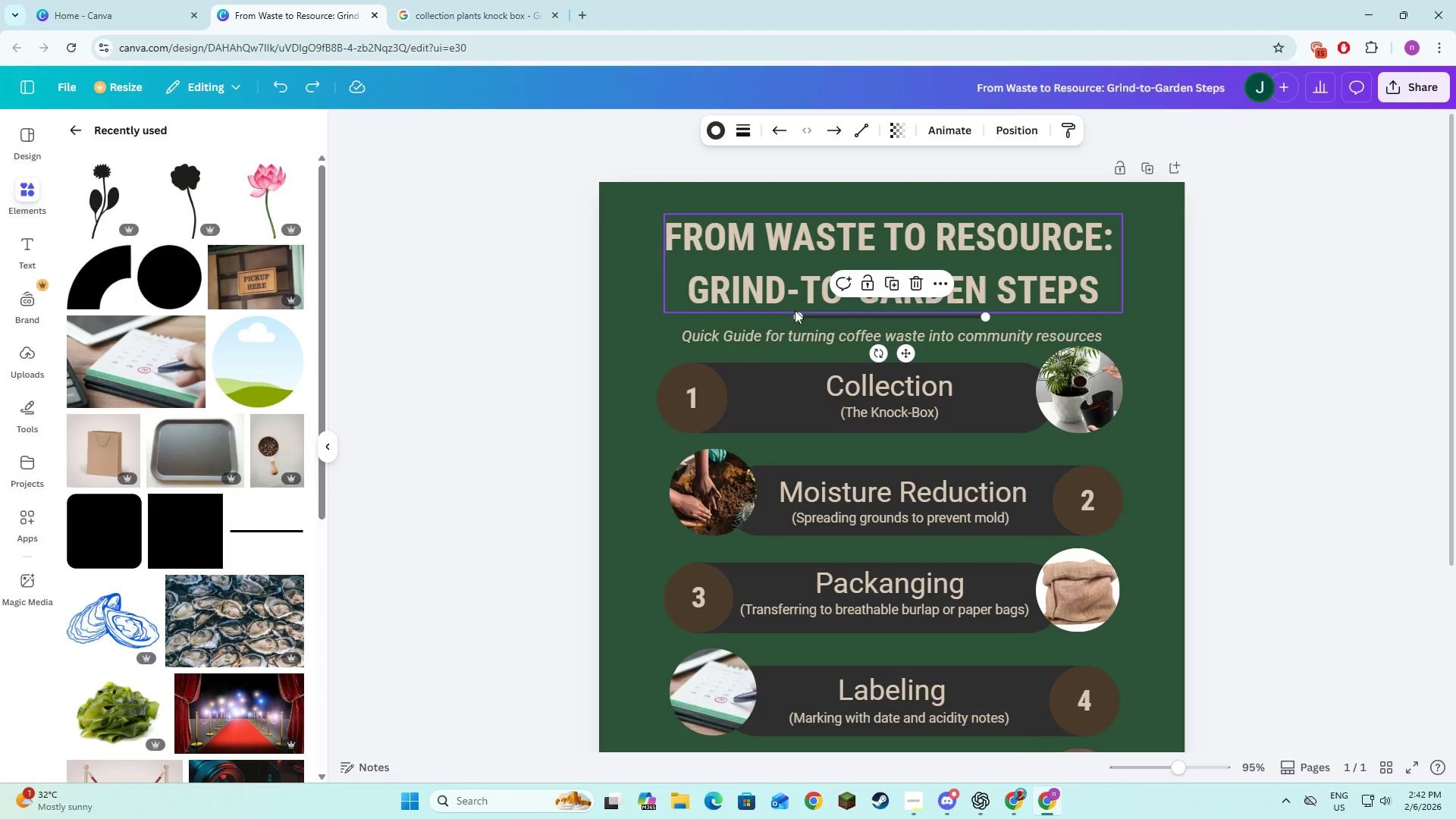 
left_click_drag(start_coordinate=[796, 314], to_coordinate=[705, 315])
 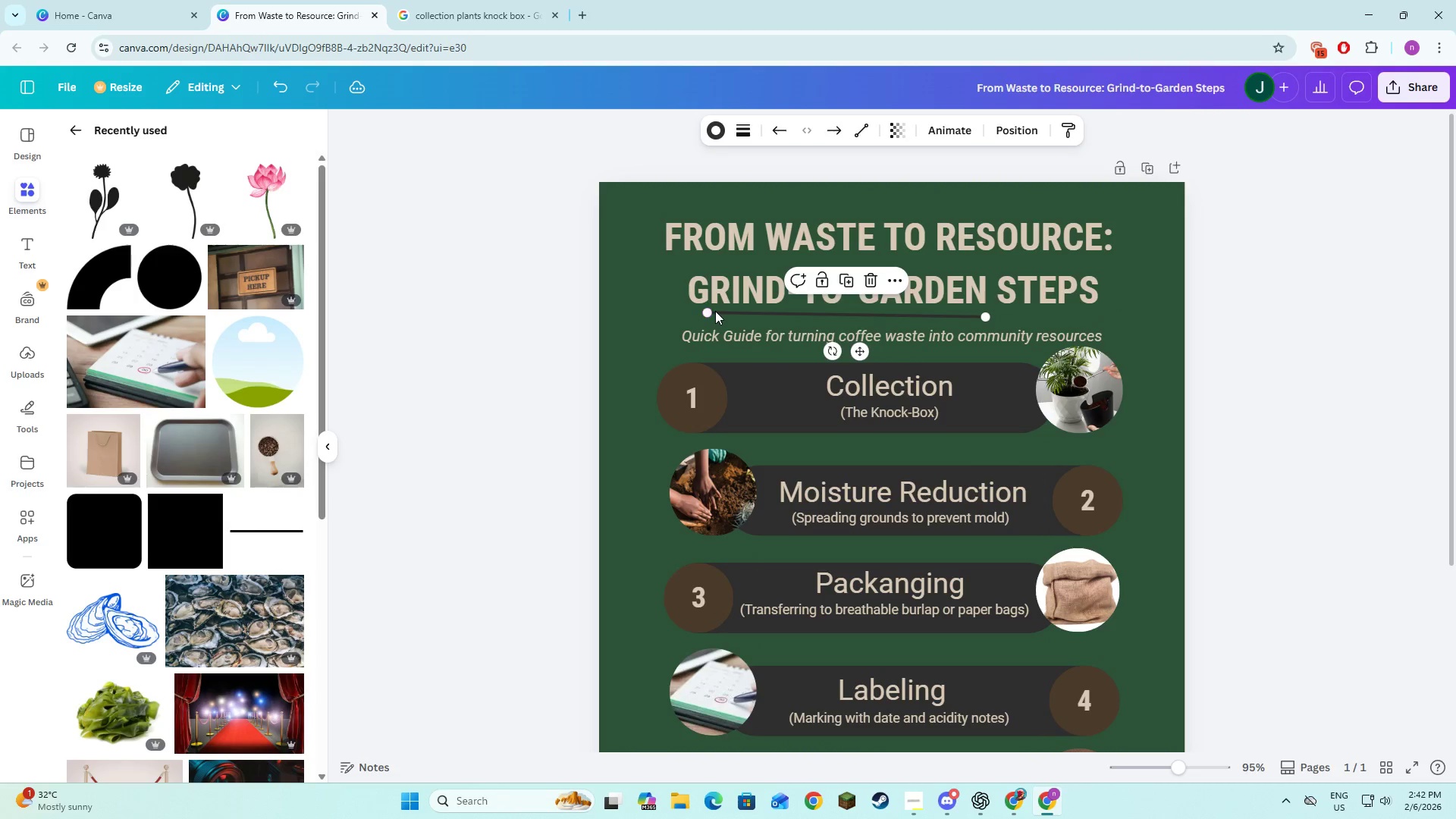 
key(Control+Z)
 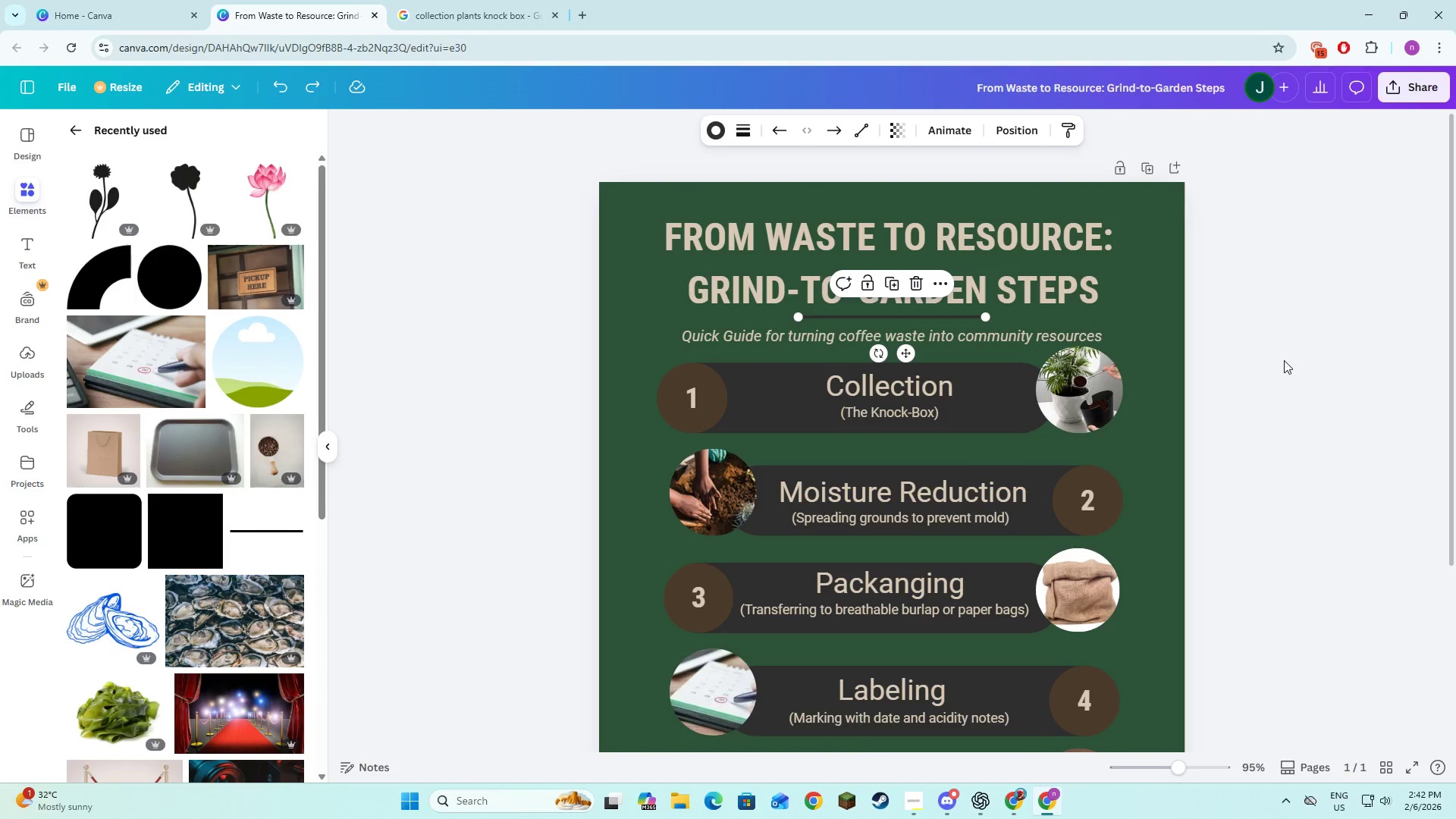 
left_click([1284, 360])
 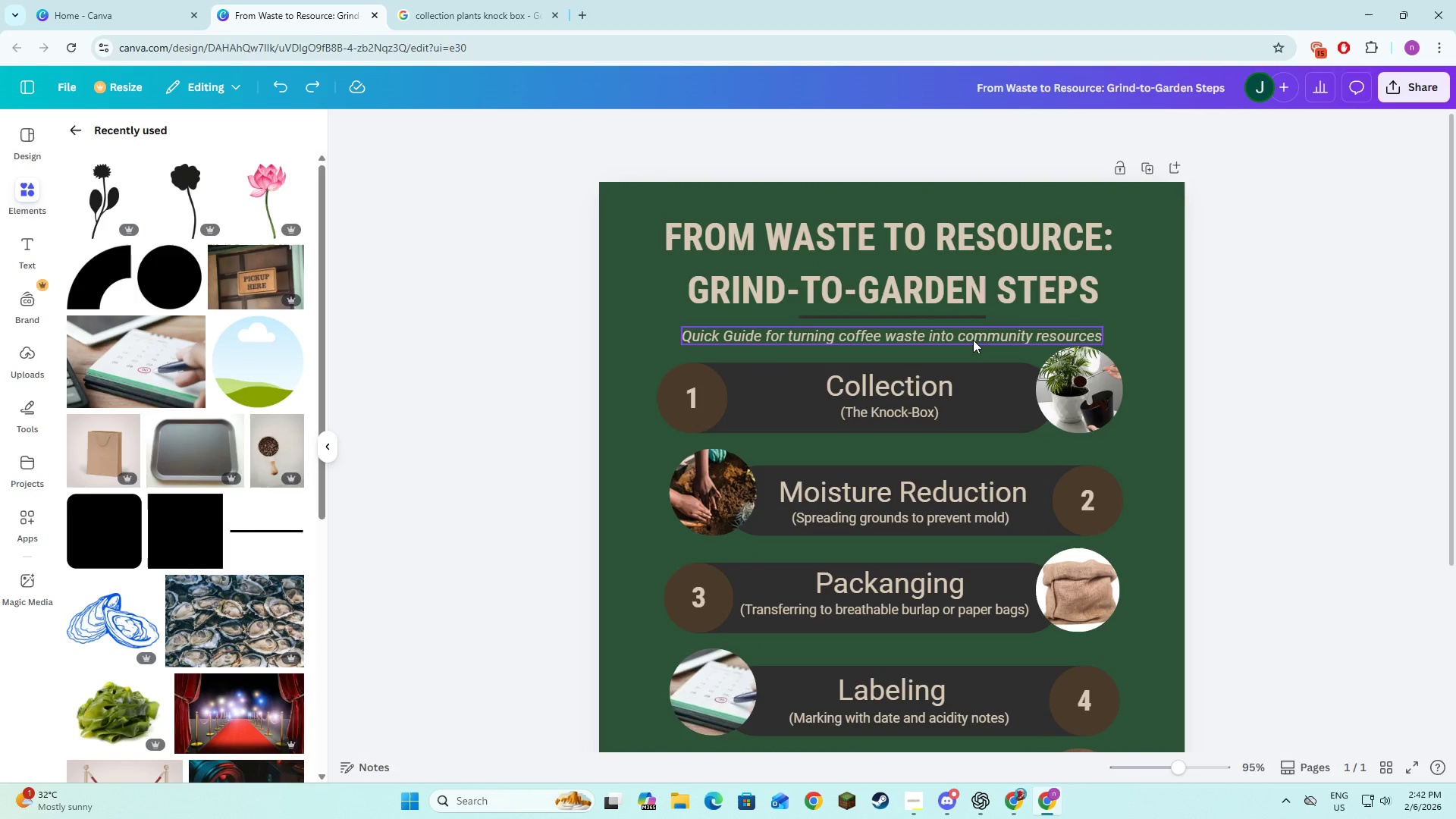 
left_click([973, 340])
 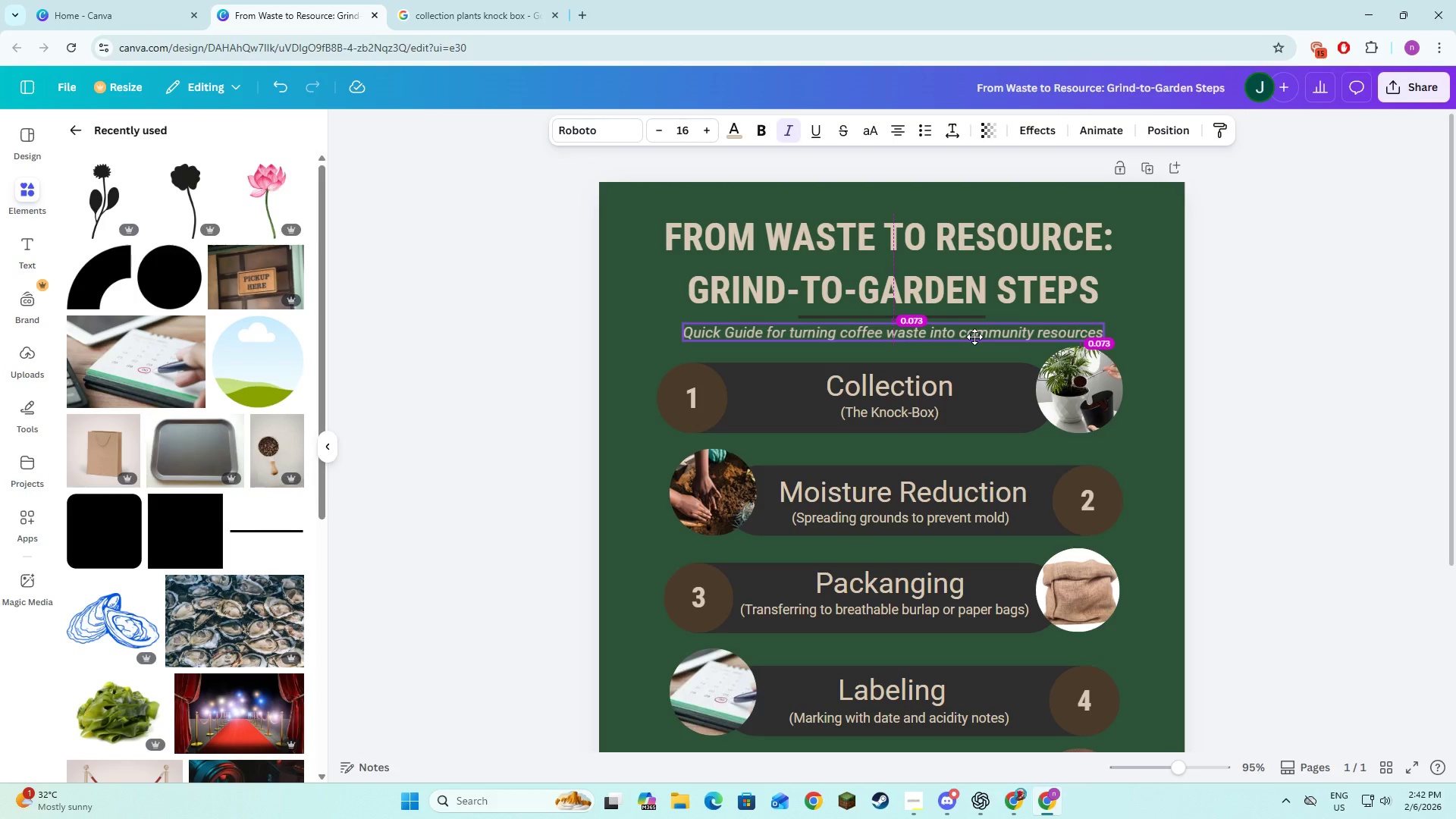 
left_click([1180, 336])
 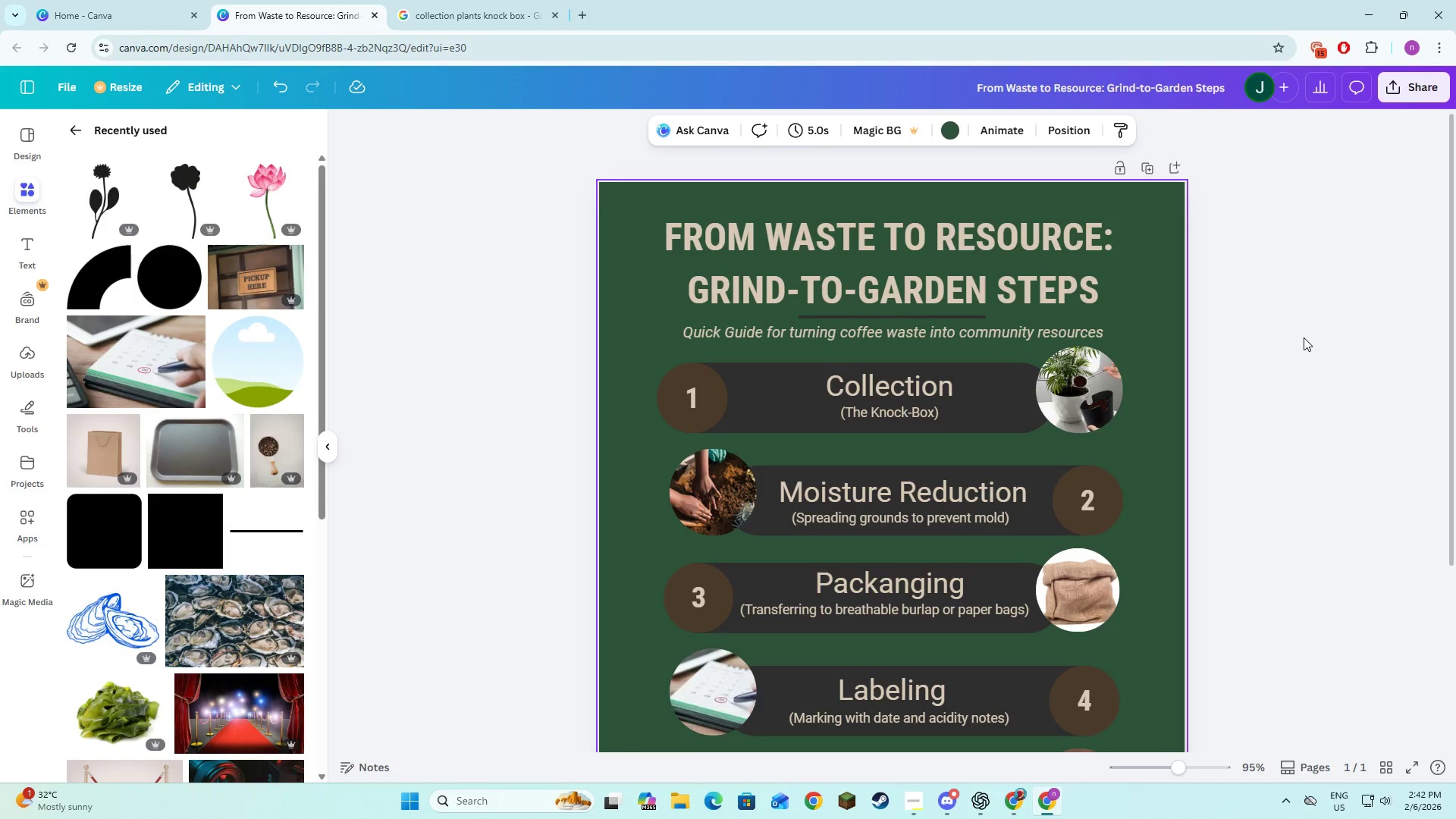 
left_click([1304, 337])
 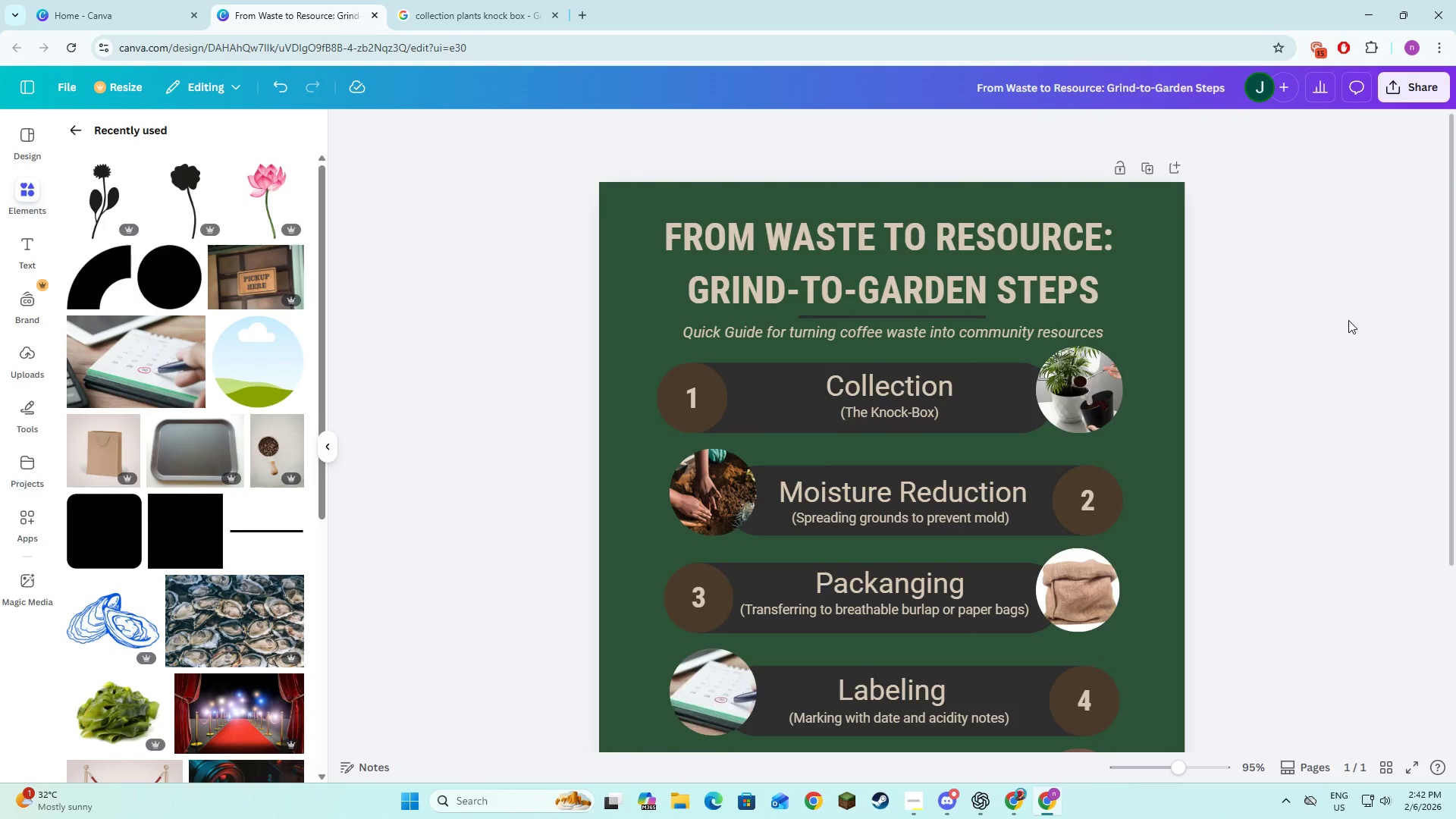 
scroll: coordinate [1348, 320], scroll_direction: none, amount: 0.0
 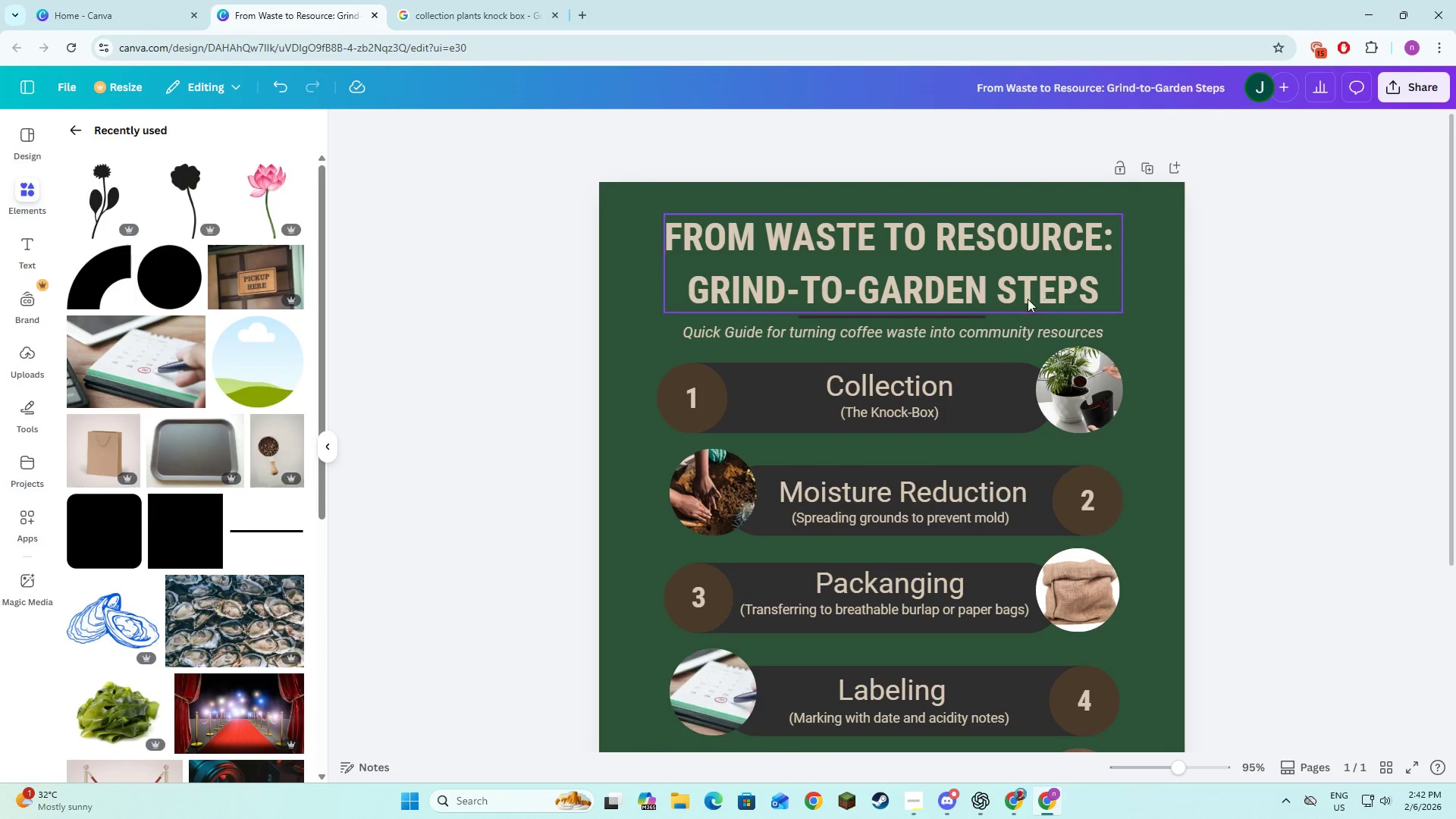 
left_click([952, 313])
 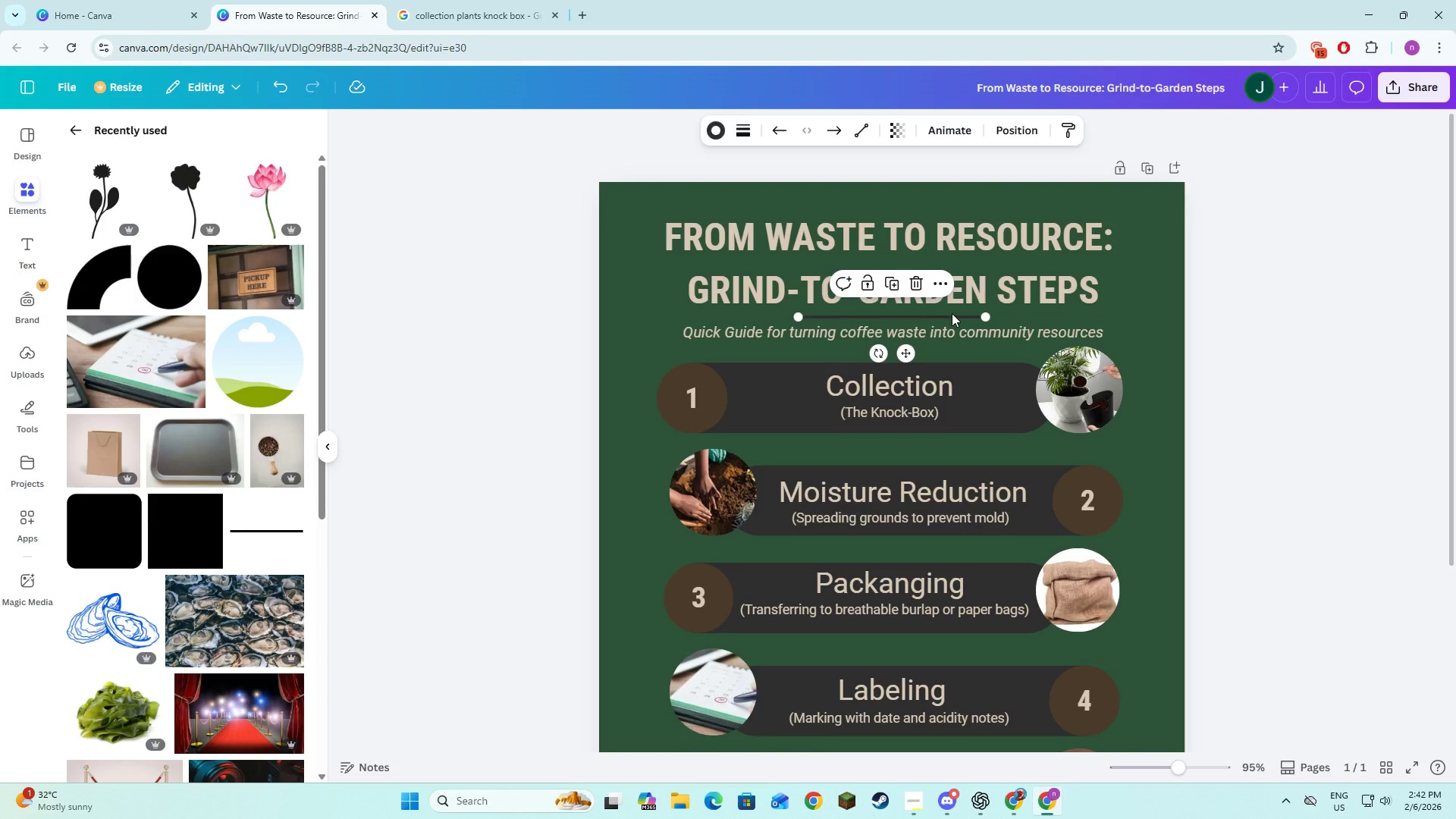 
key(Backspace)
 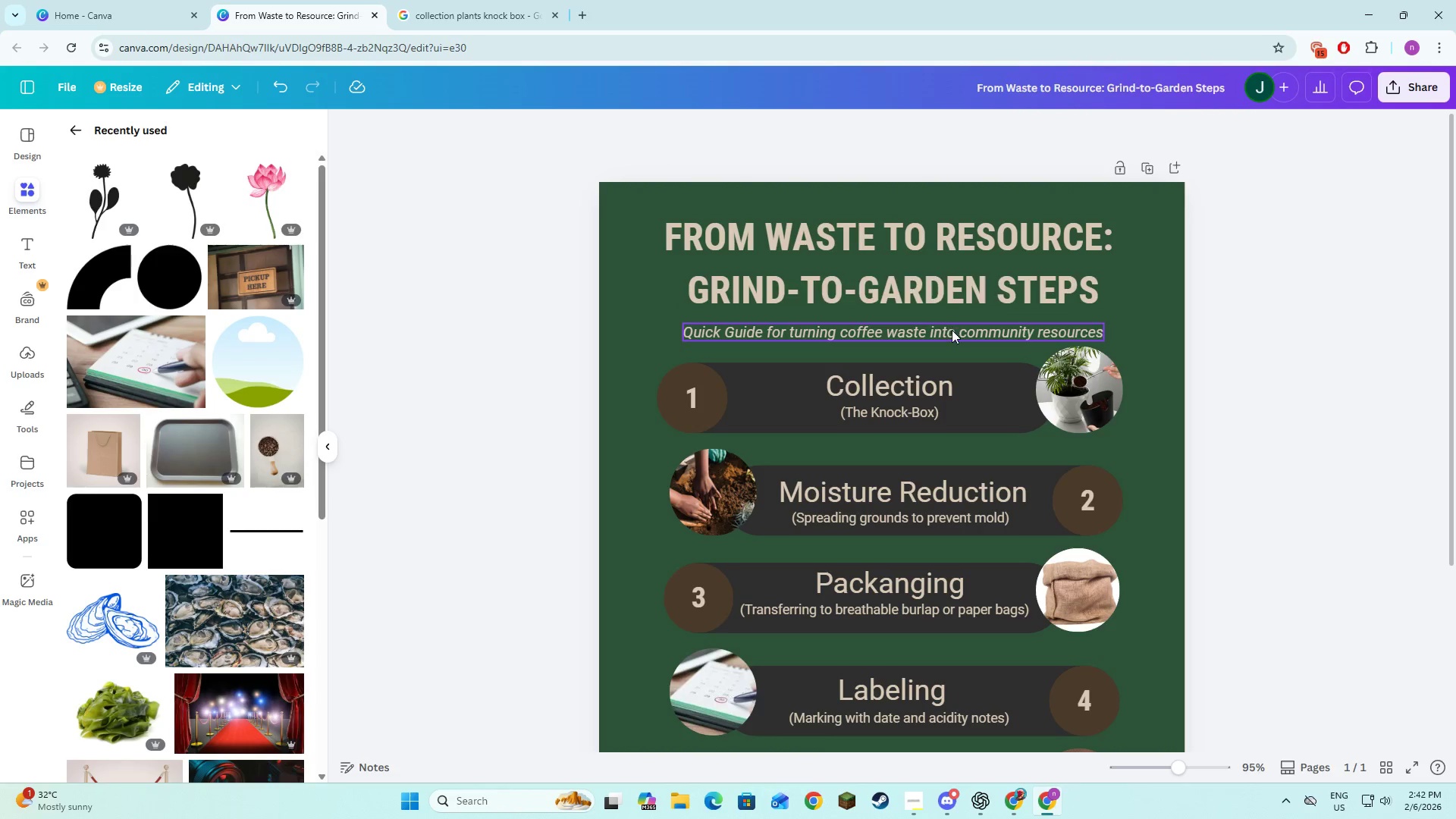 
left_click([952, 330])
 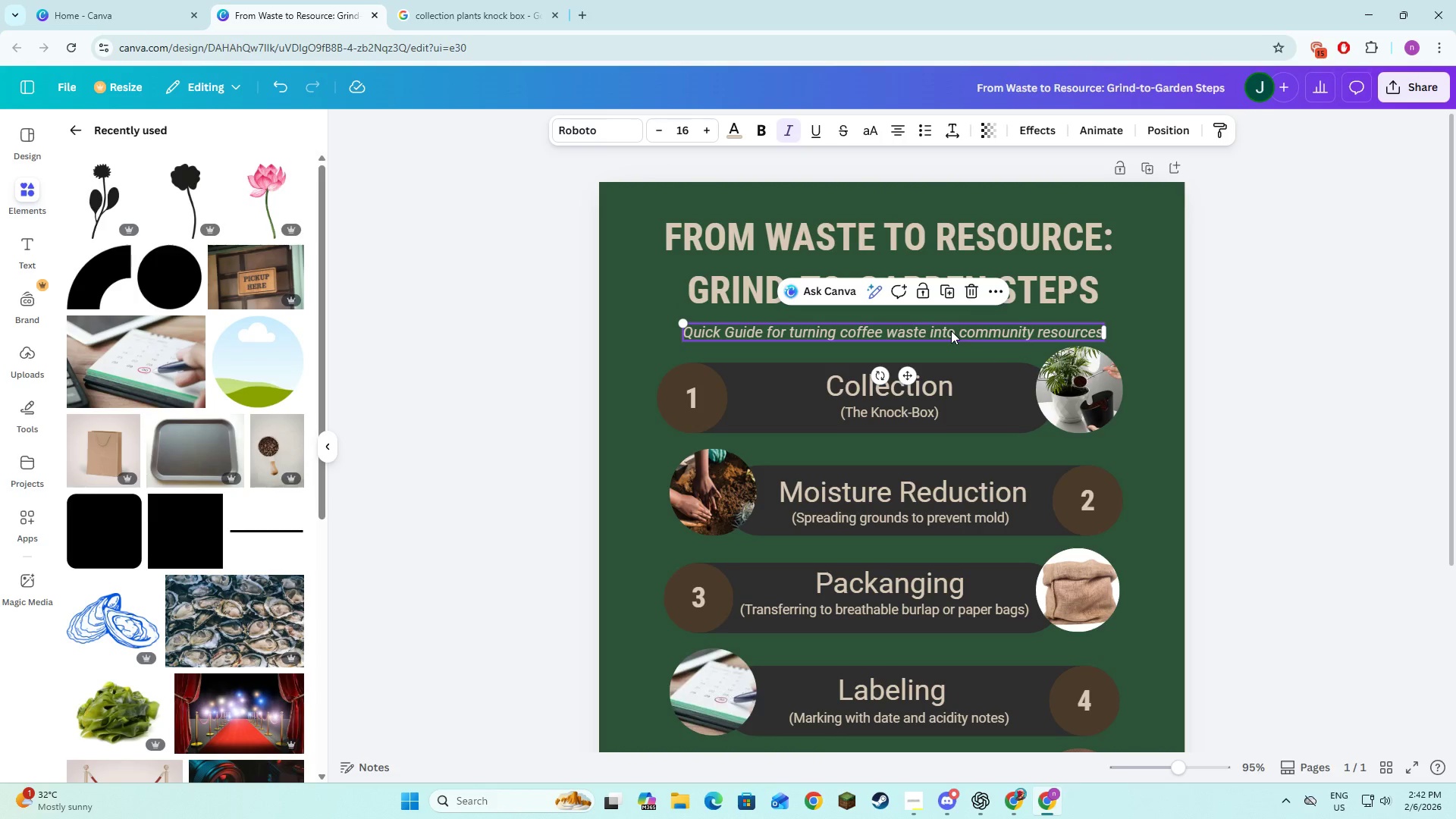 
left_click_drag(start_coordinate=[951, 331], to_coordinate=[951, 327])
 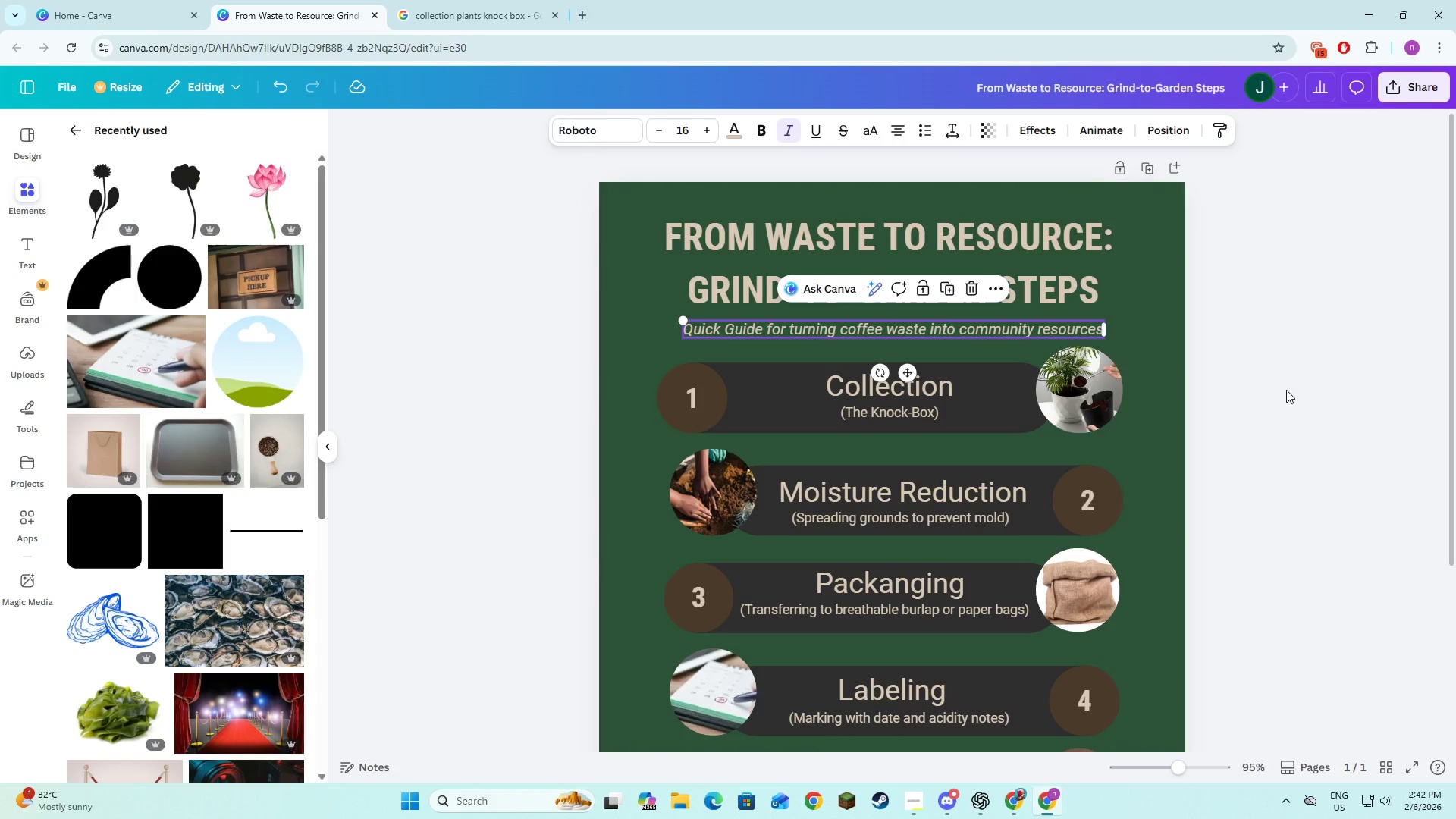 
left_click([1286, 390])
 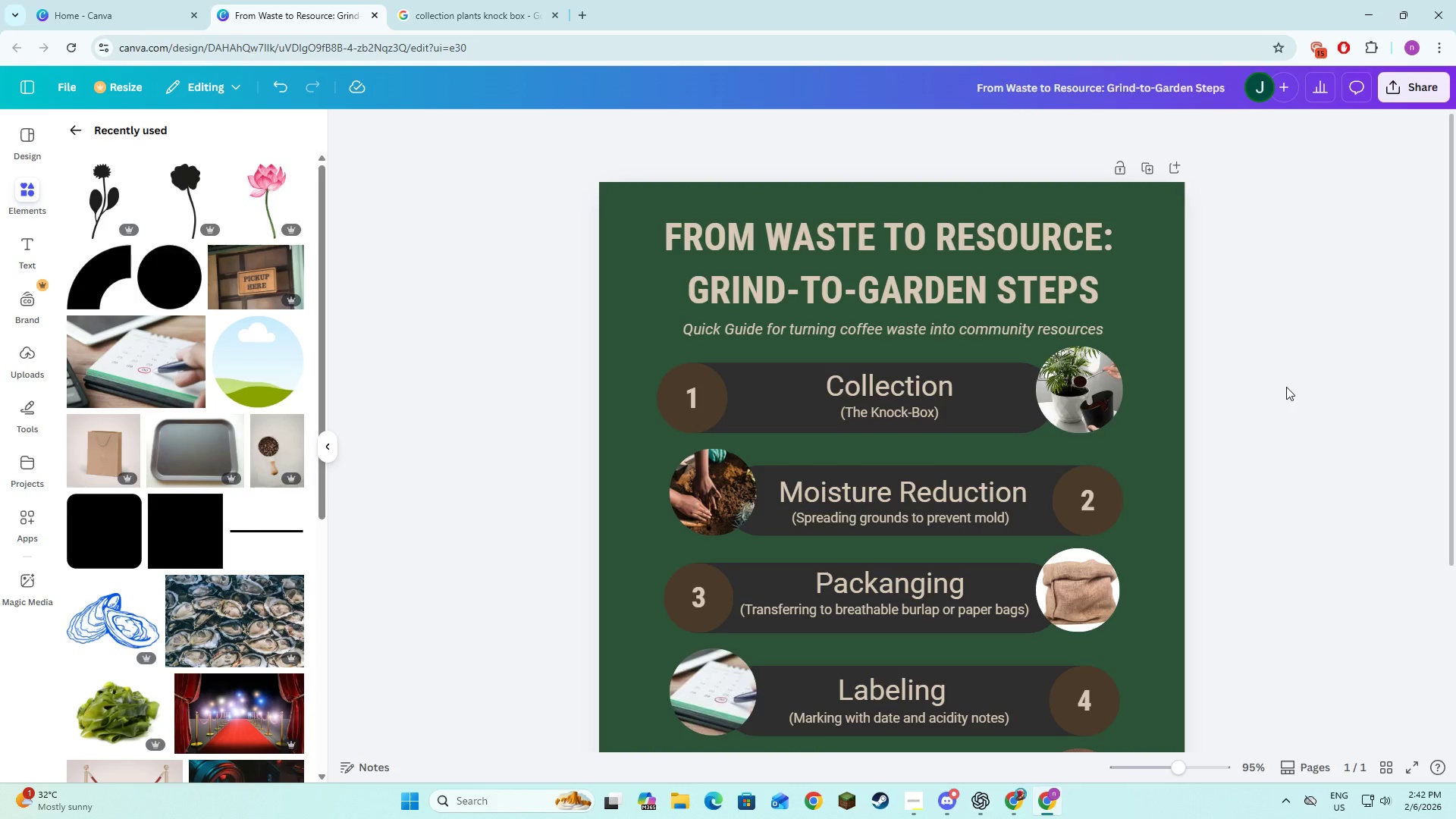 
key(Alt+AltLeft)
 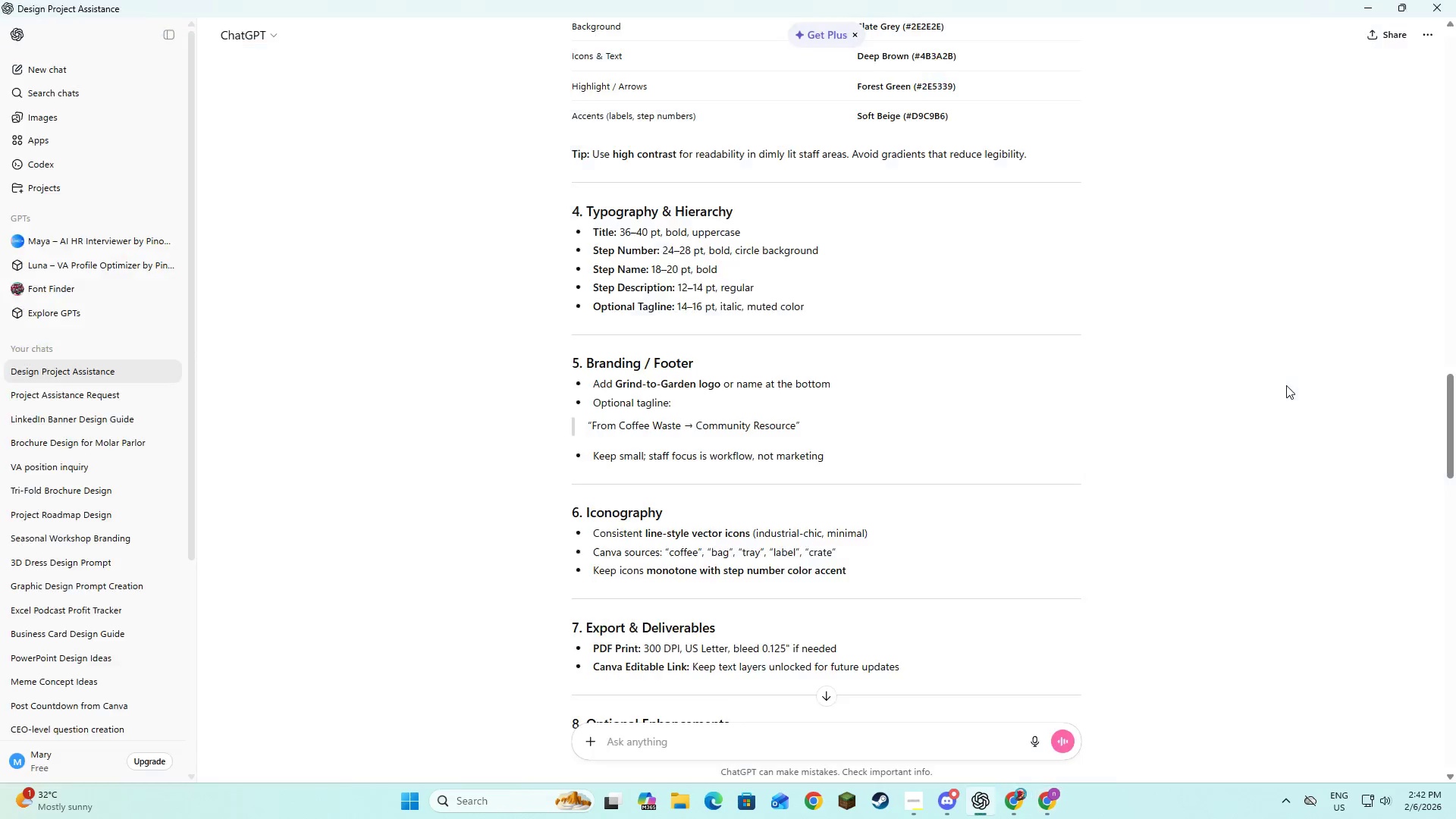 
key(Alt+Tab)
 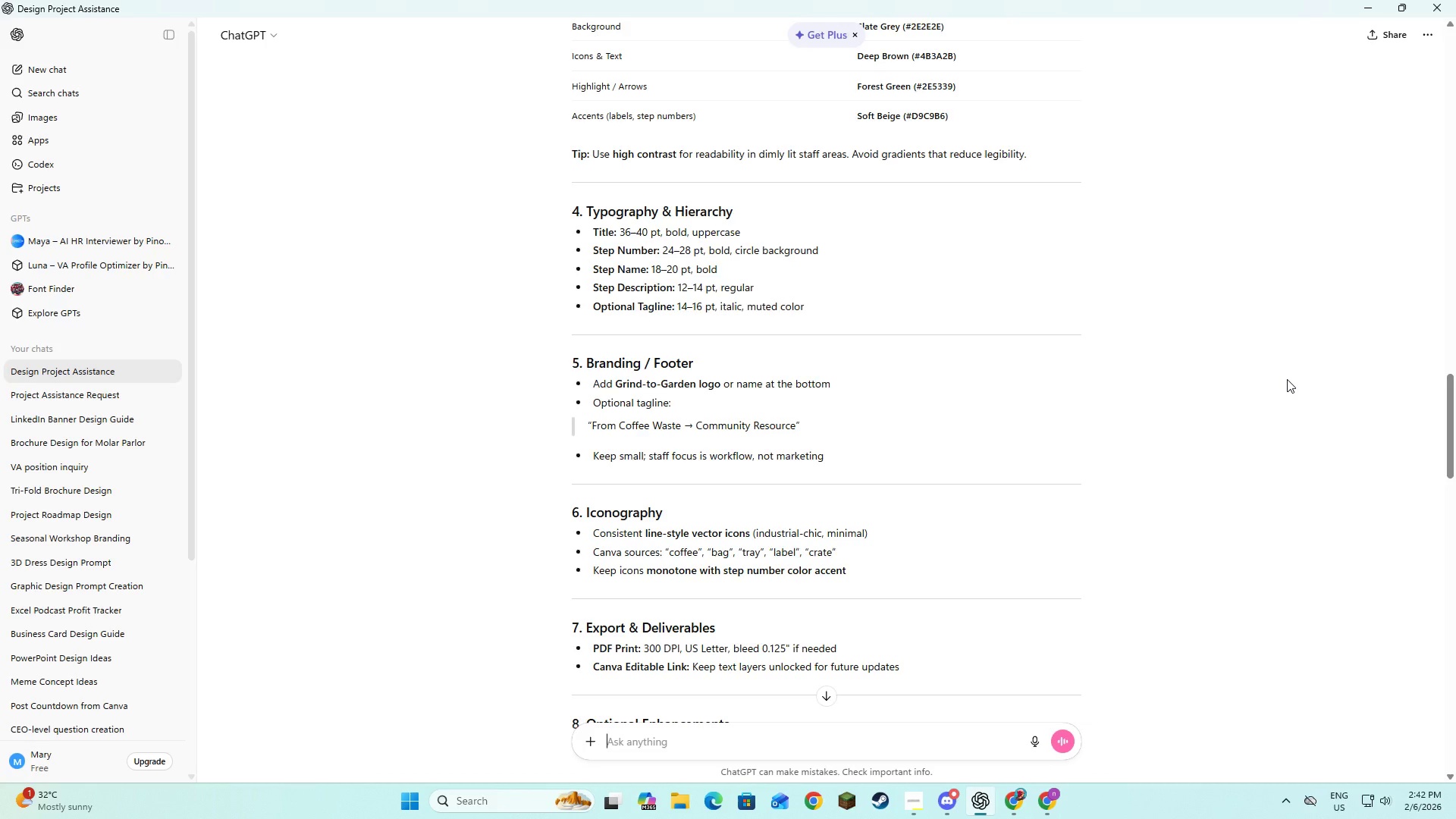 
key(Alt+AltLeft)
 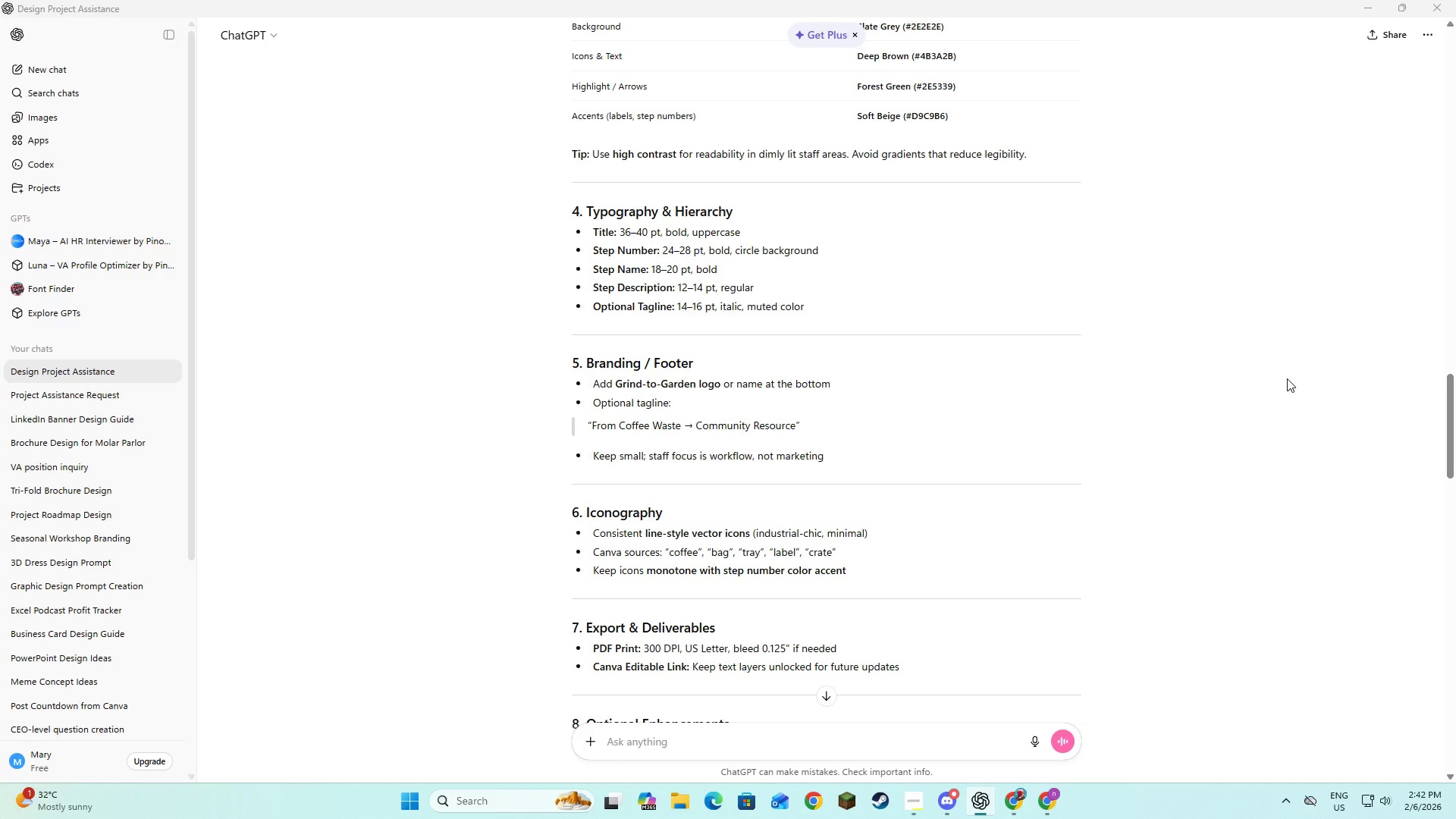 
key(Alt+Tab)
 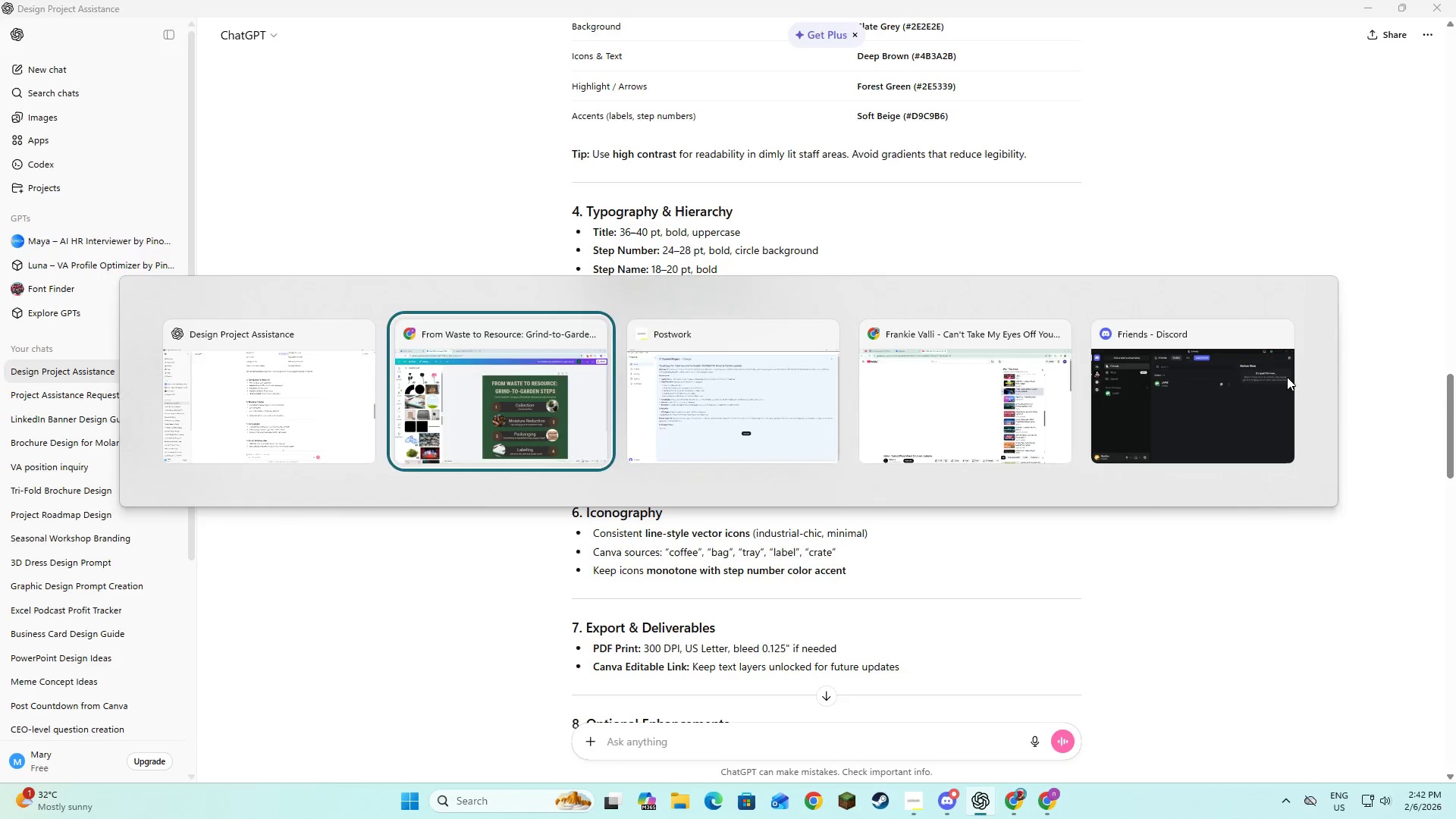 
key(Alt+Tab)